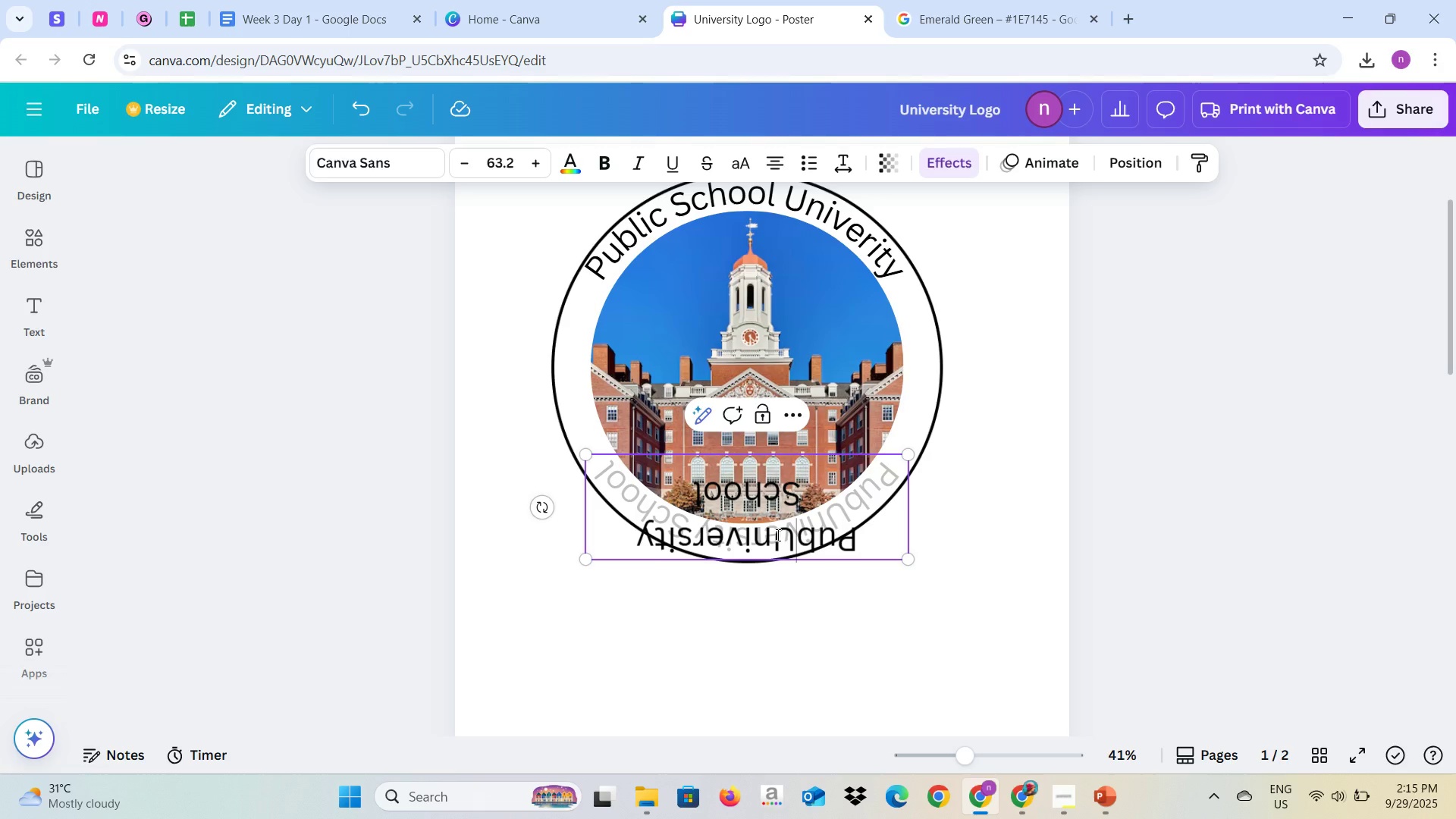 
key(Backspace)
 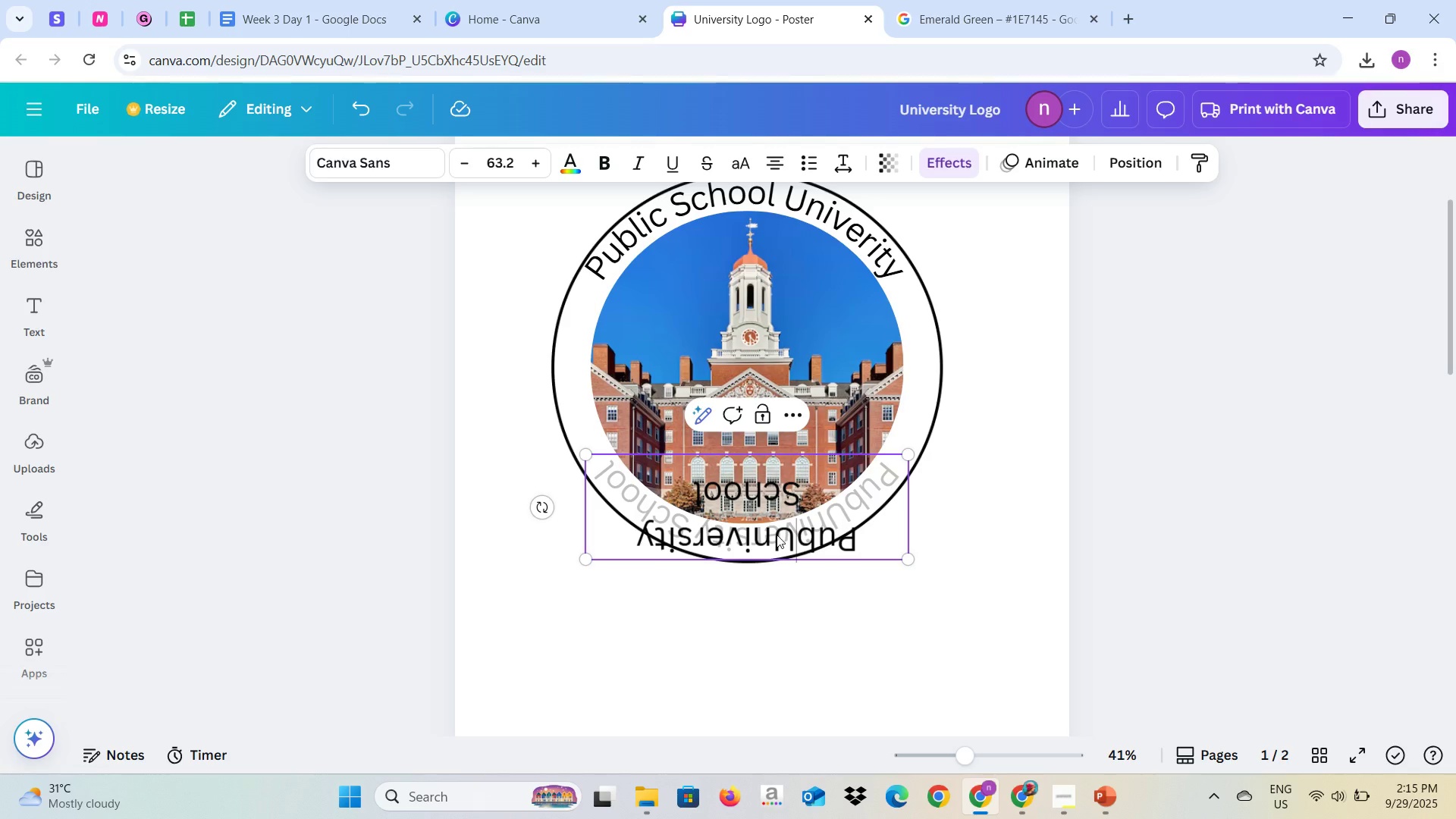 
key(Backspace)
 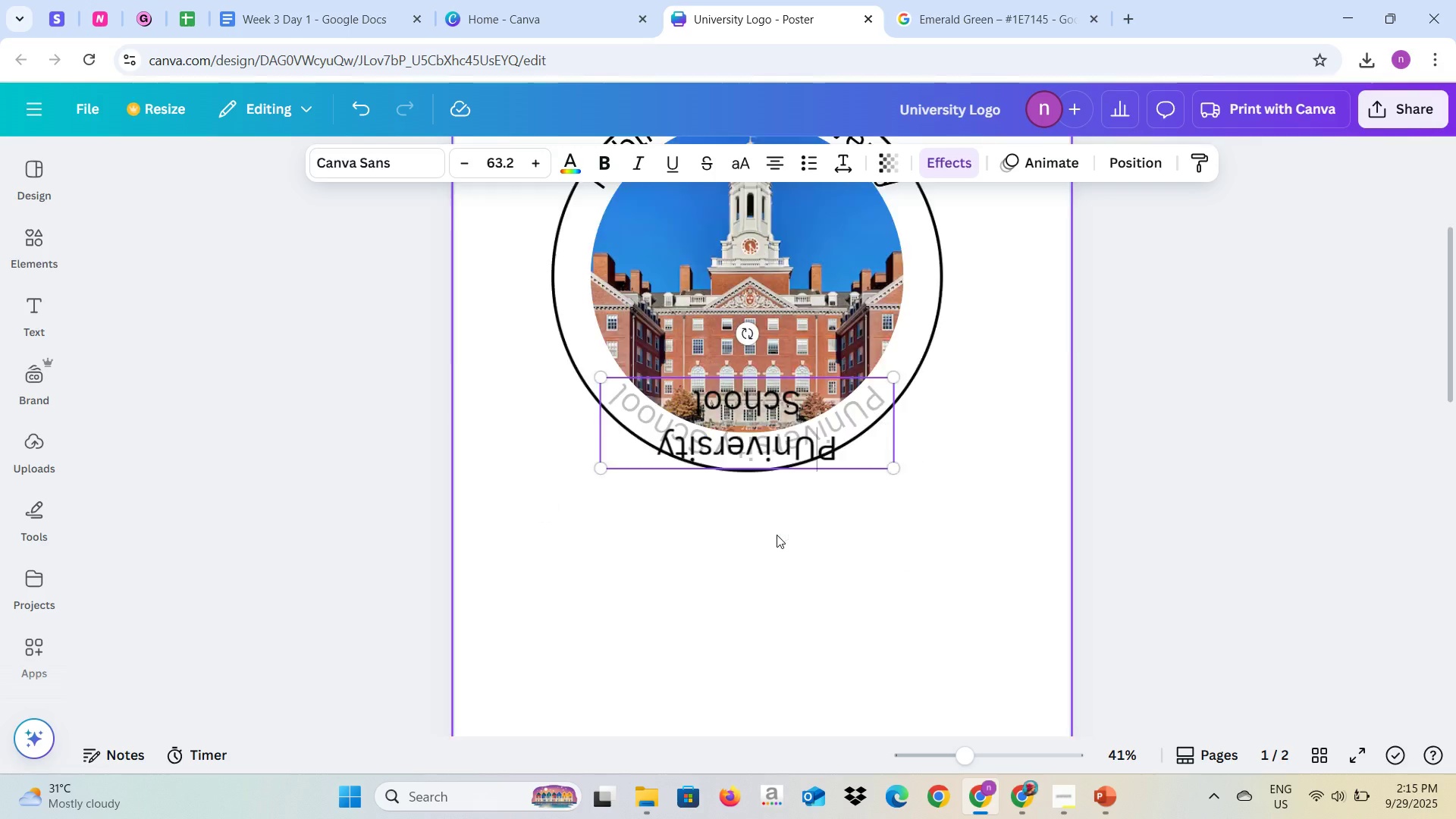 
key(Backspace)
 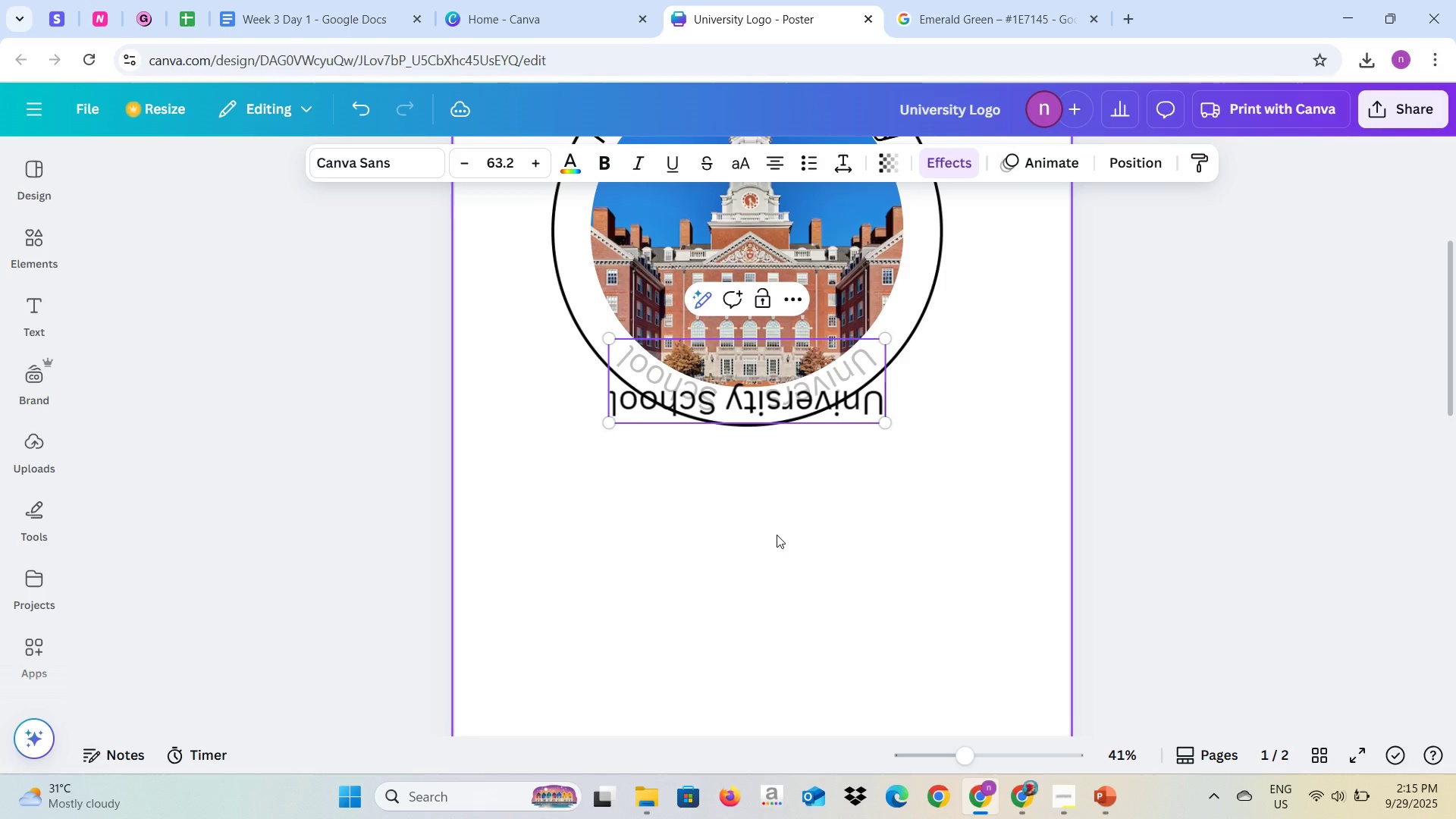 
key(Backspace)
 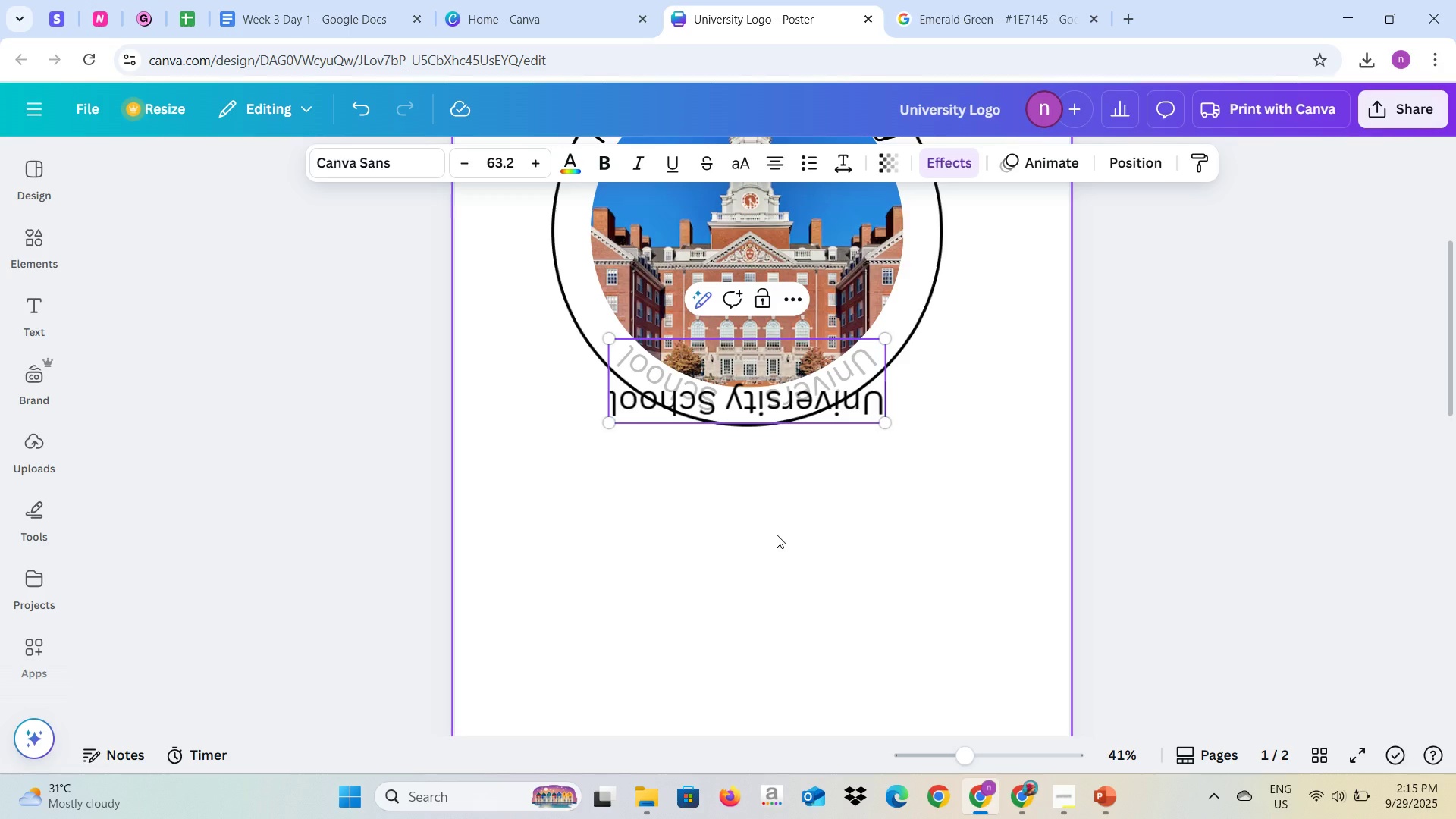 
key(Backspace)
 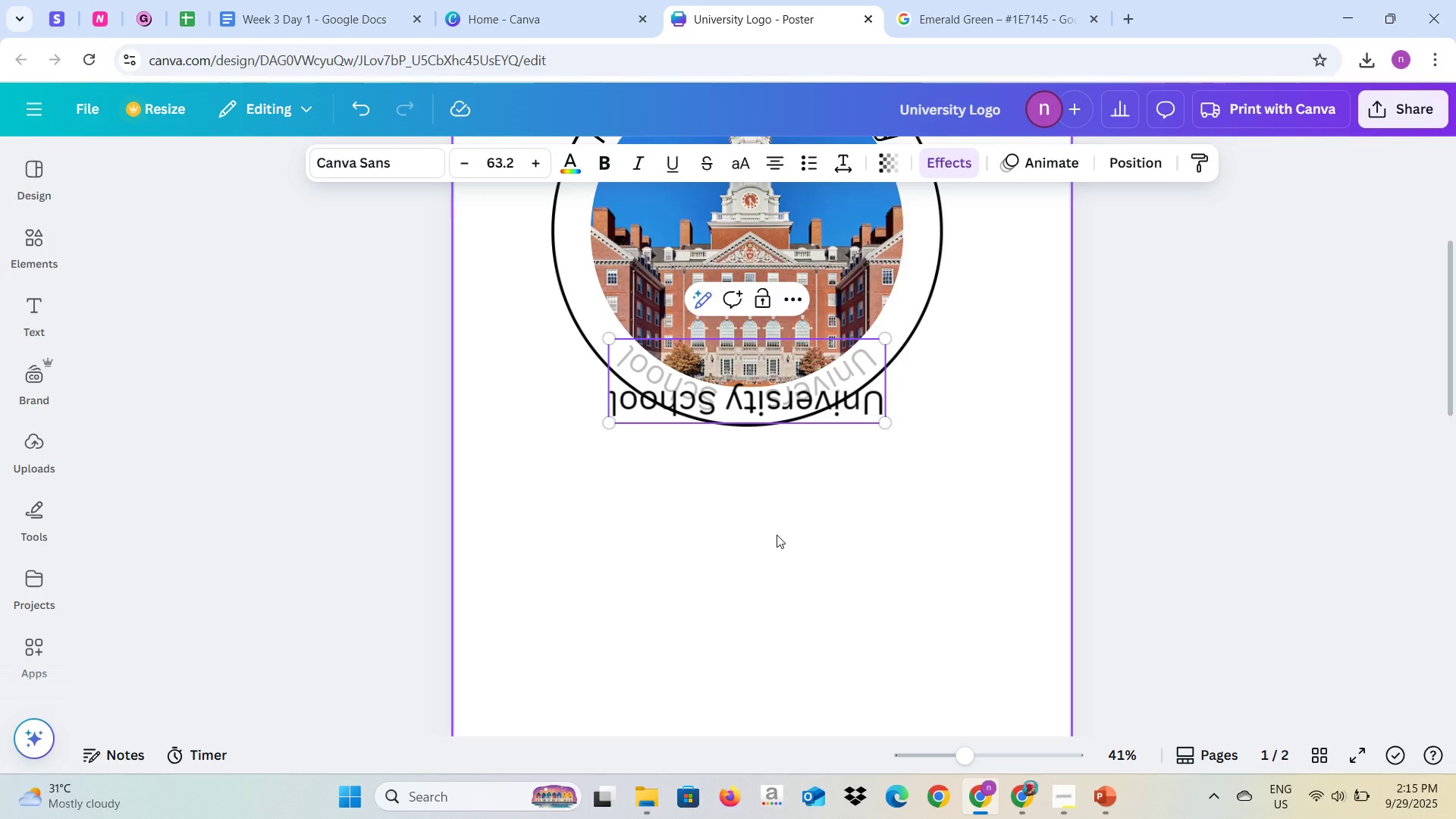 
key(Backspace)
 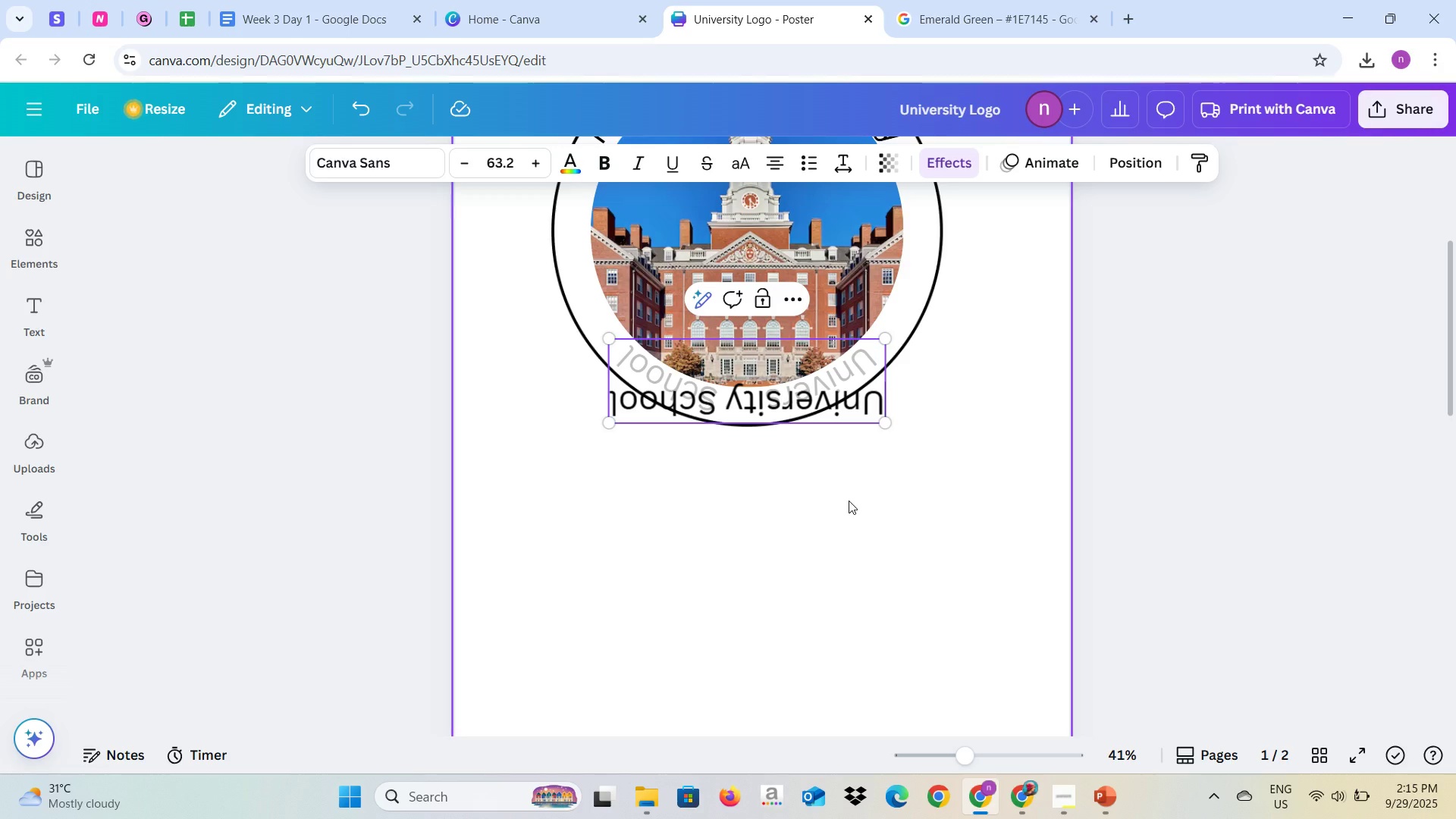 
hold_key(key=ControlLeft, duration=0.55)
 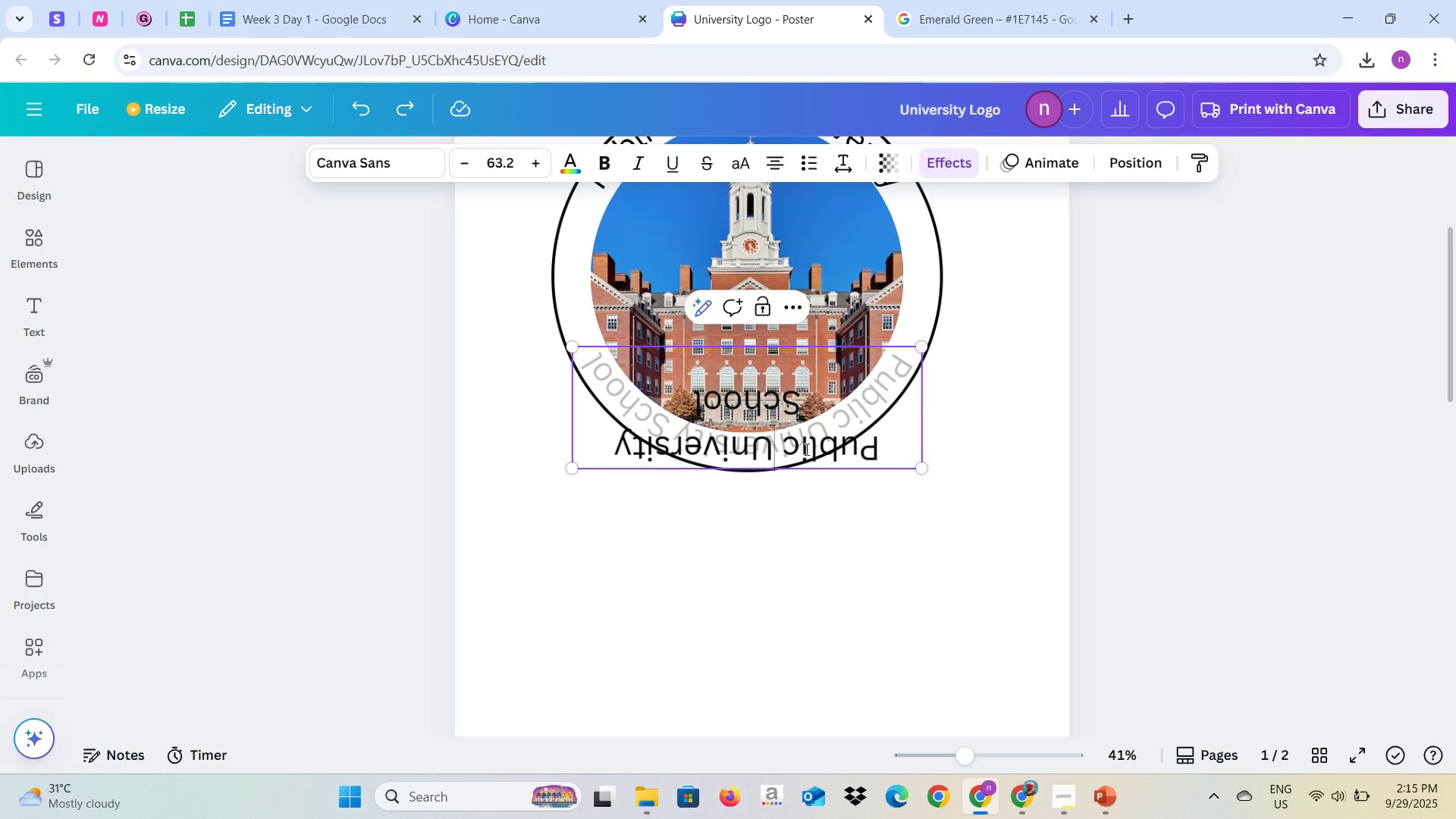 
hold_key(key=Z, duration=0.33)
 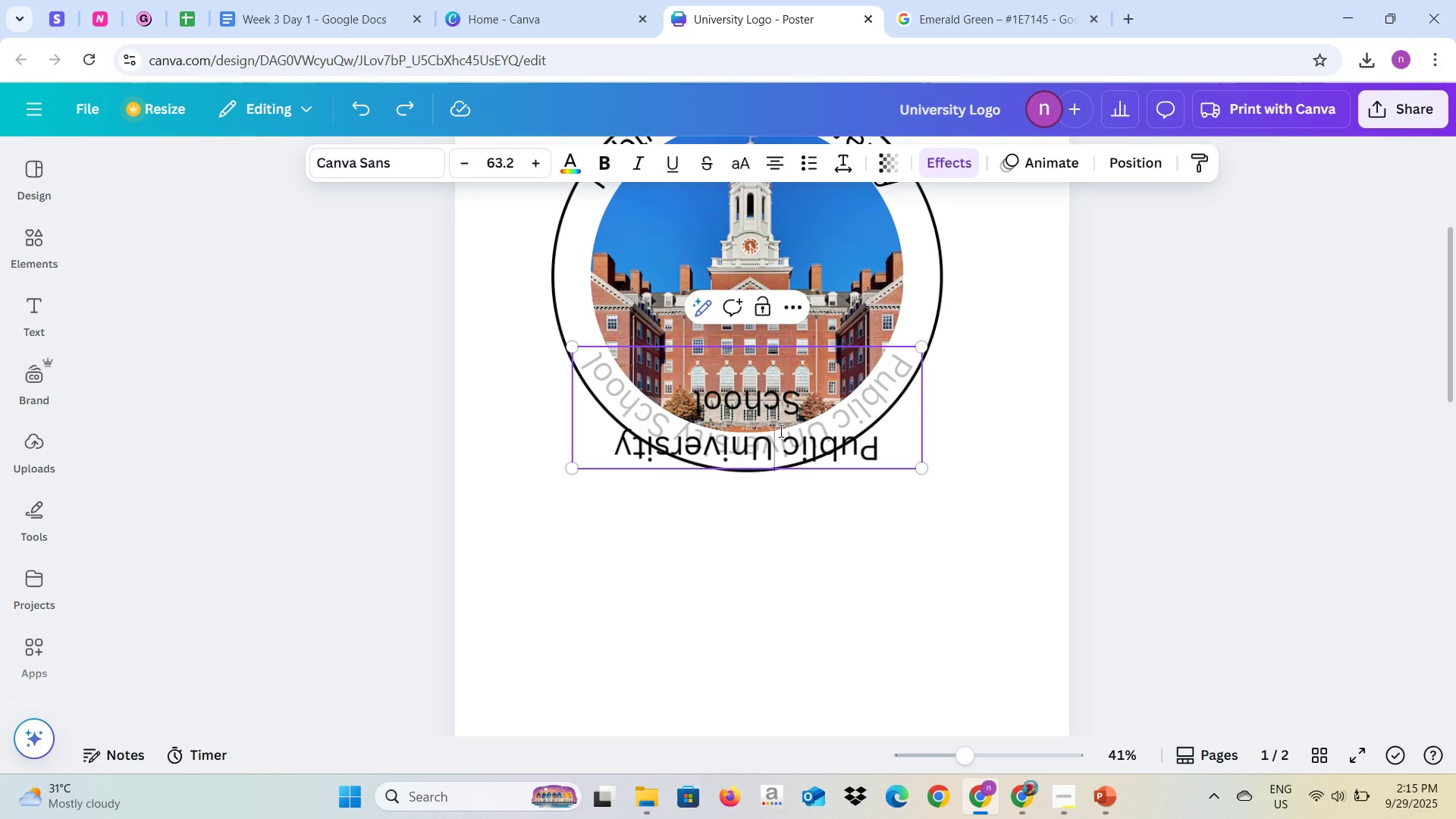 
key(Backspace)
 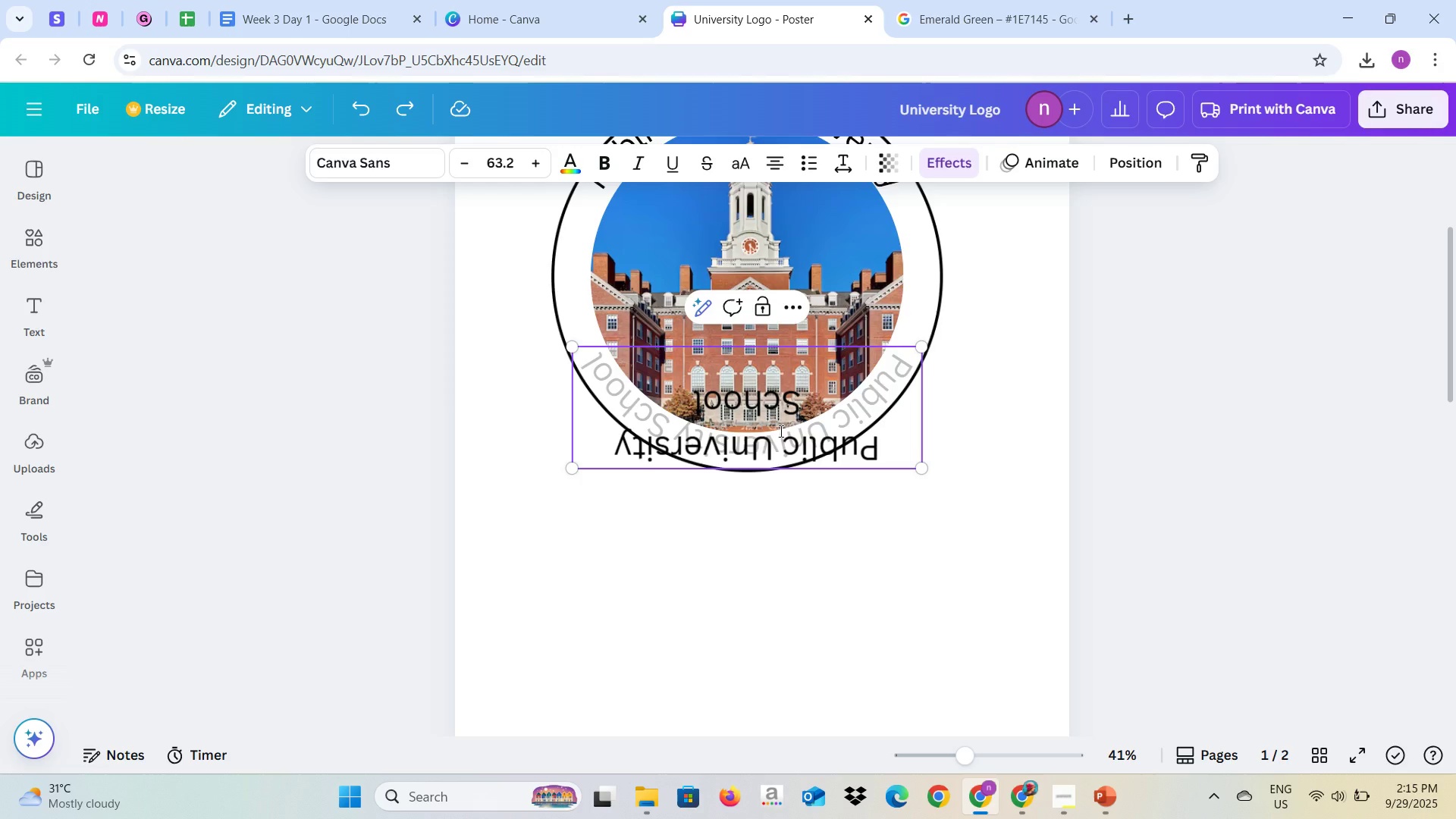 
key(Backspace)
 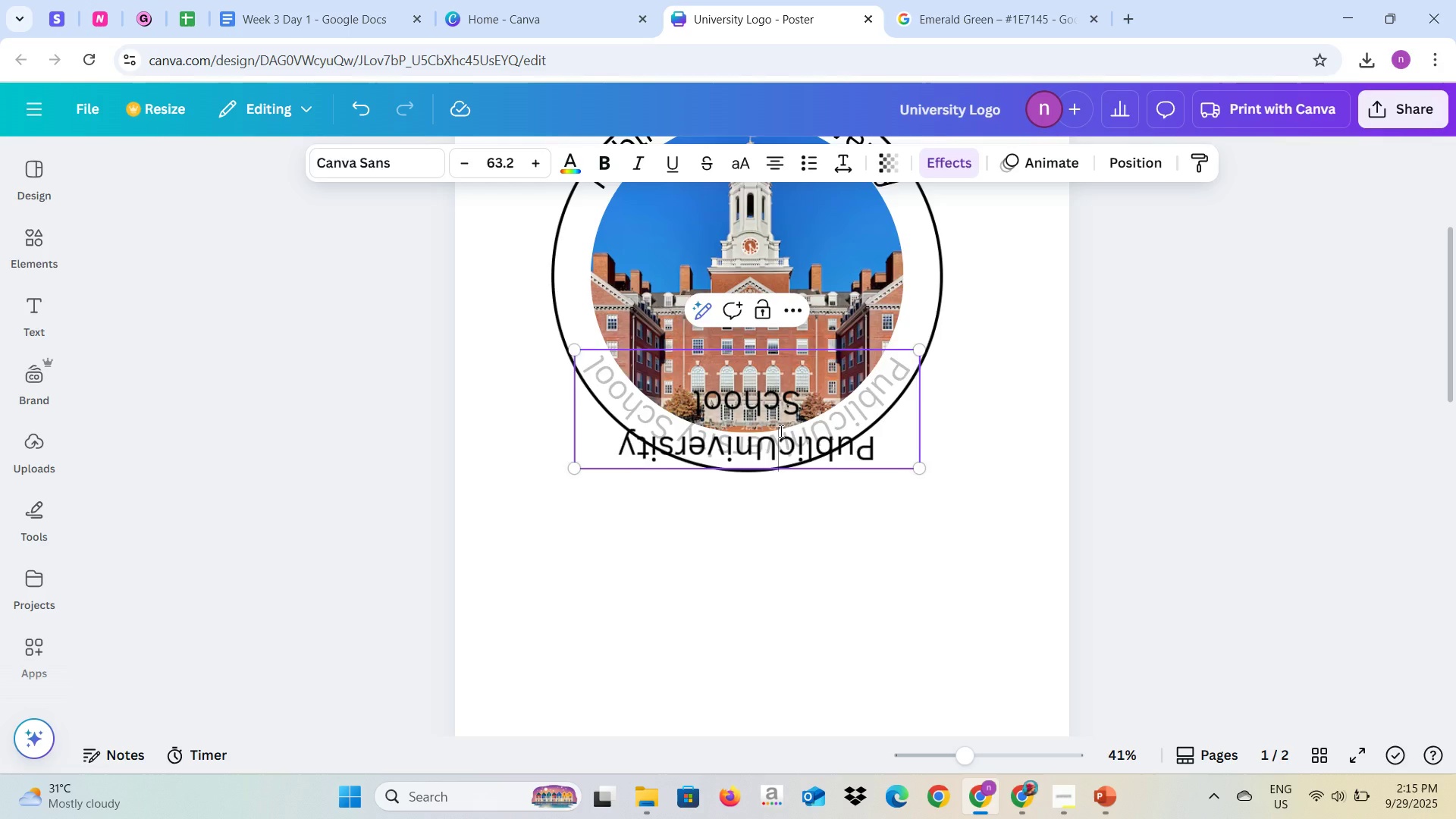 
key(Backspace)
 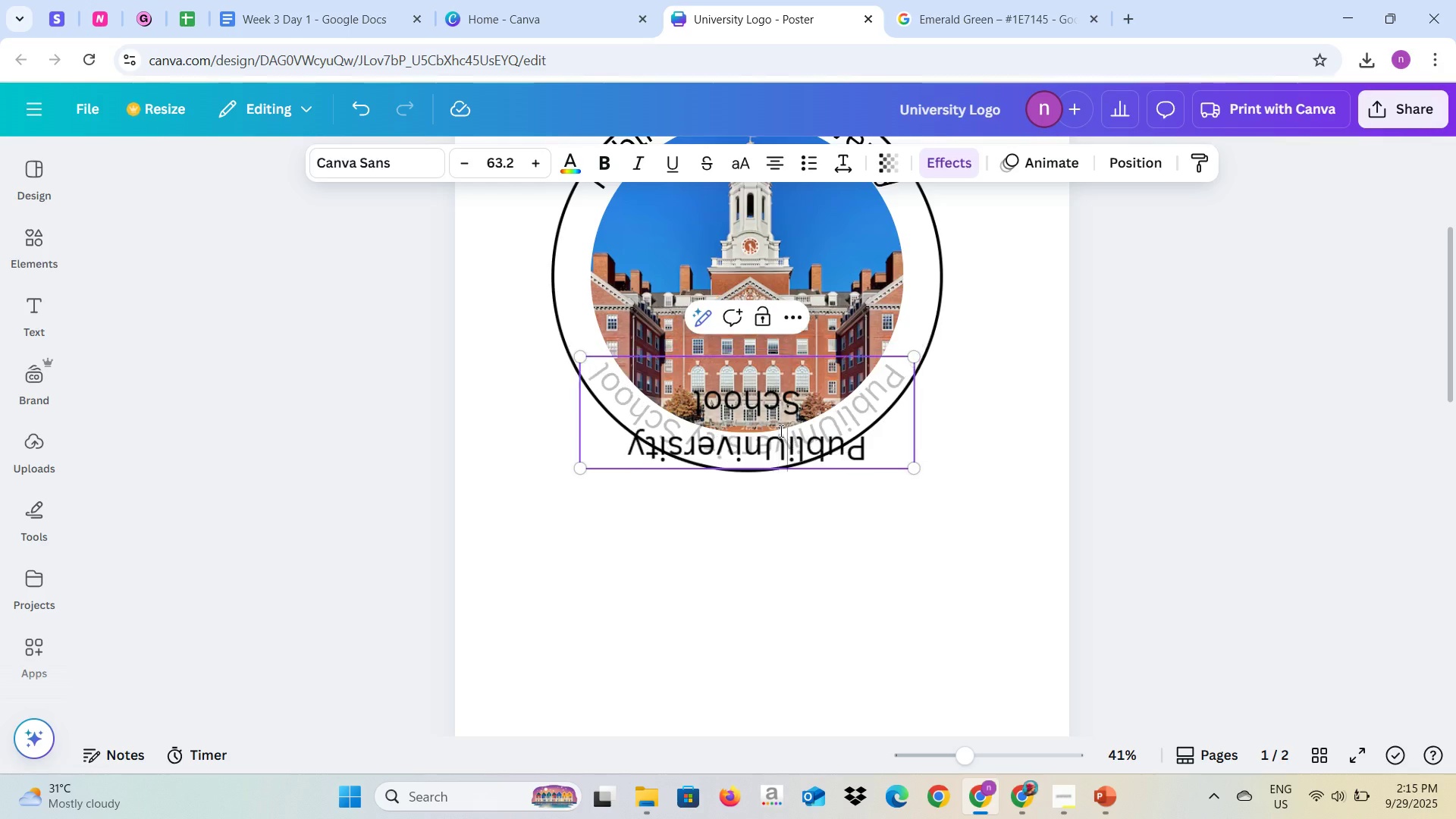 
key(Backspace)
 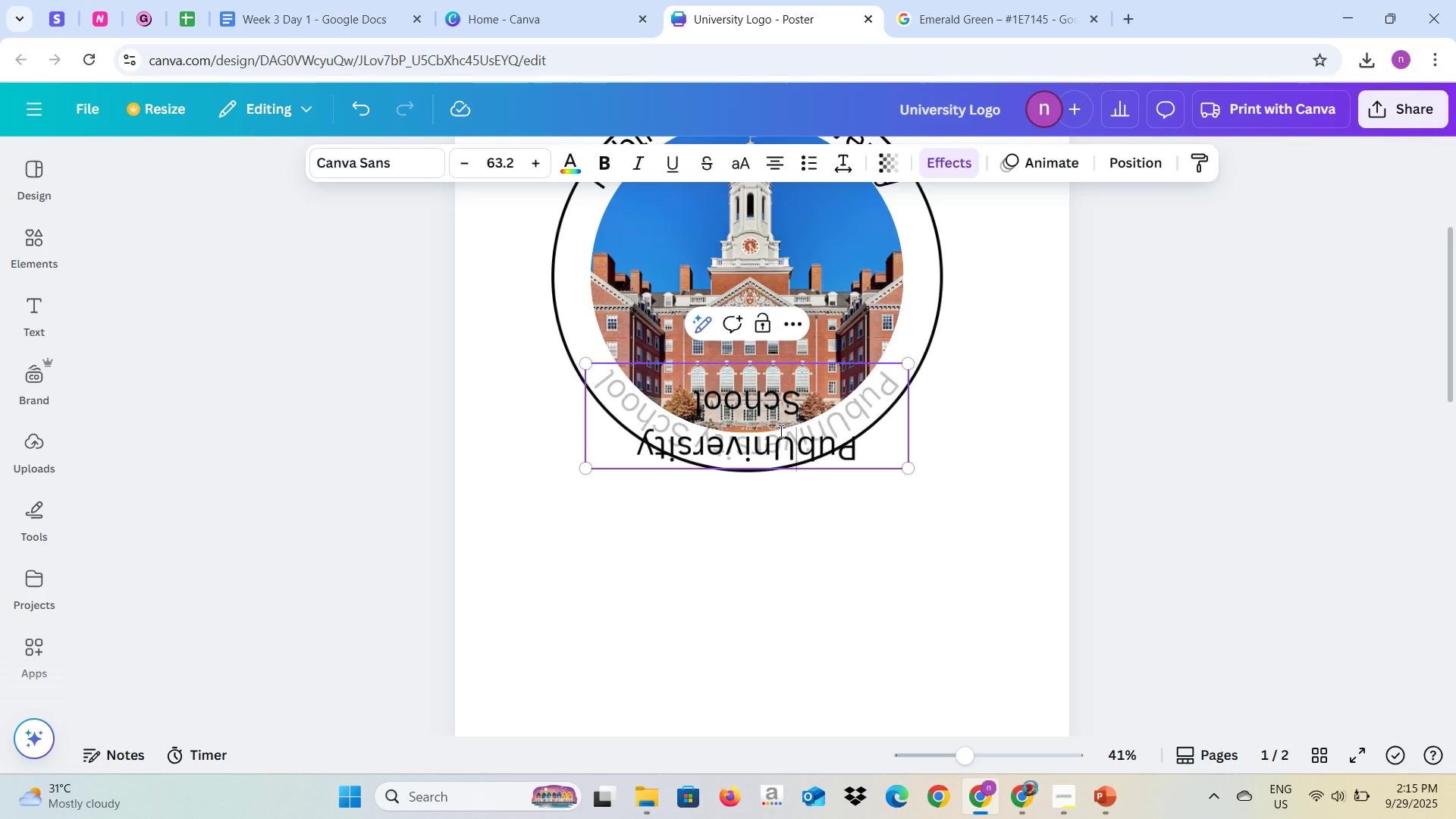 
key(Backspace)
 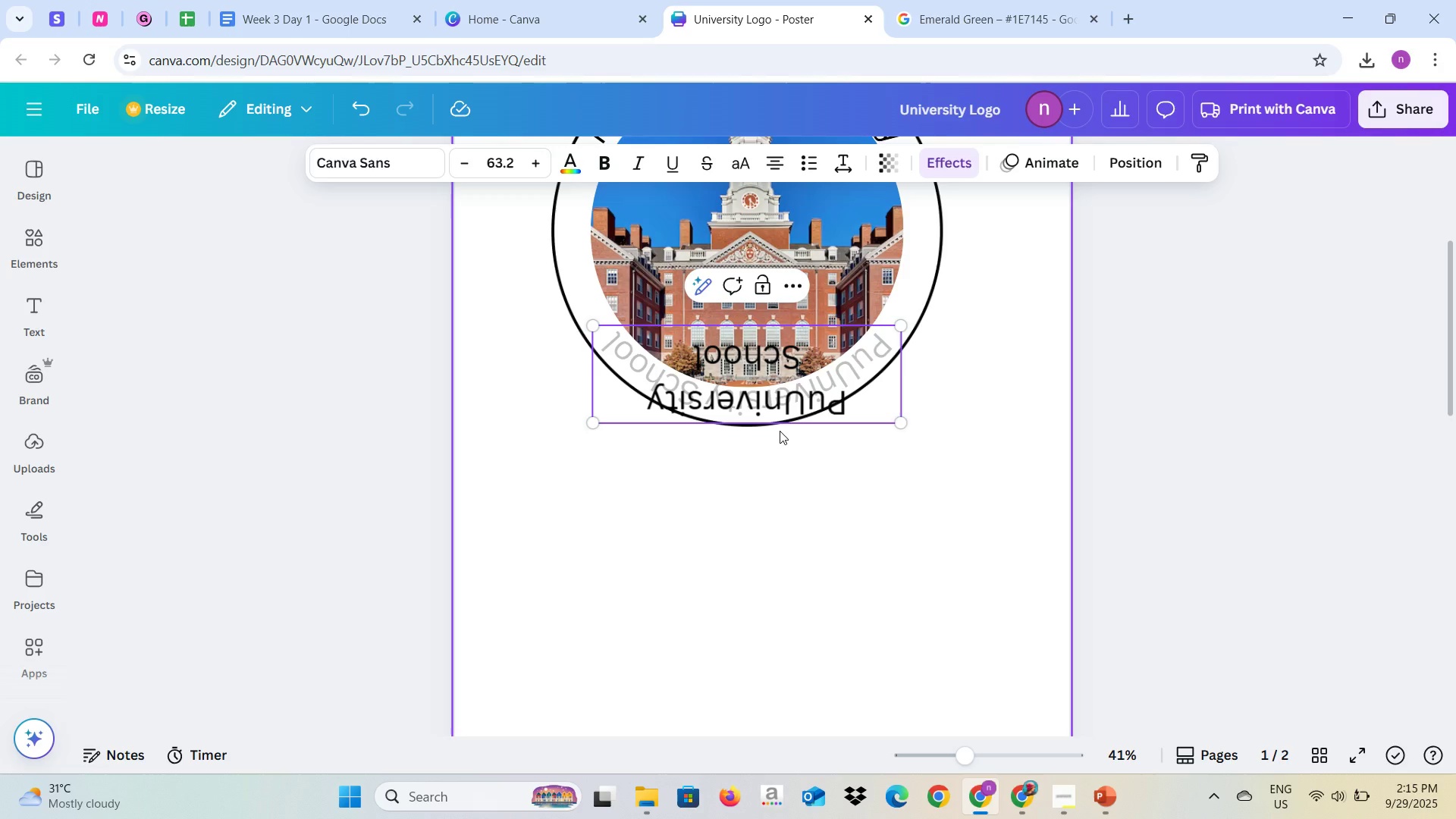 
key(Control+Z)
 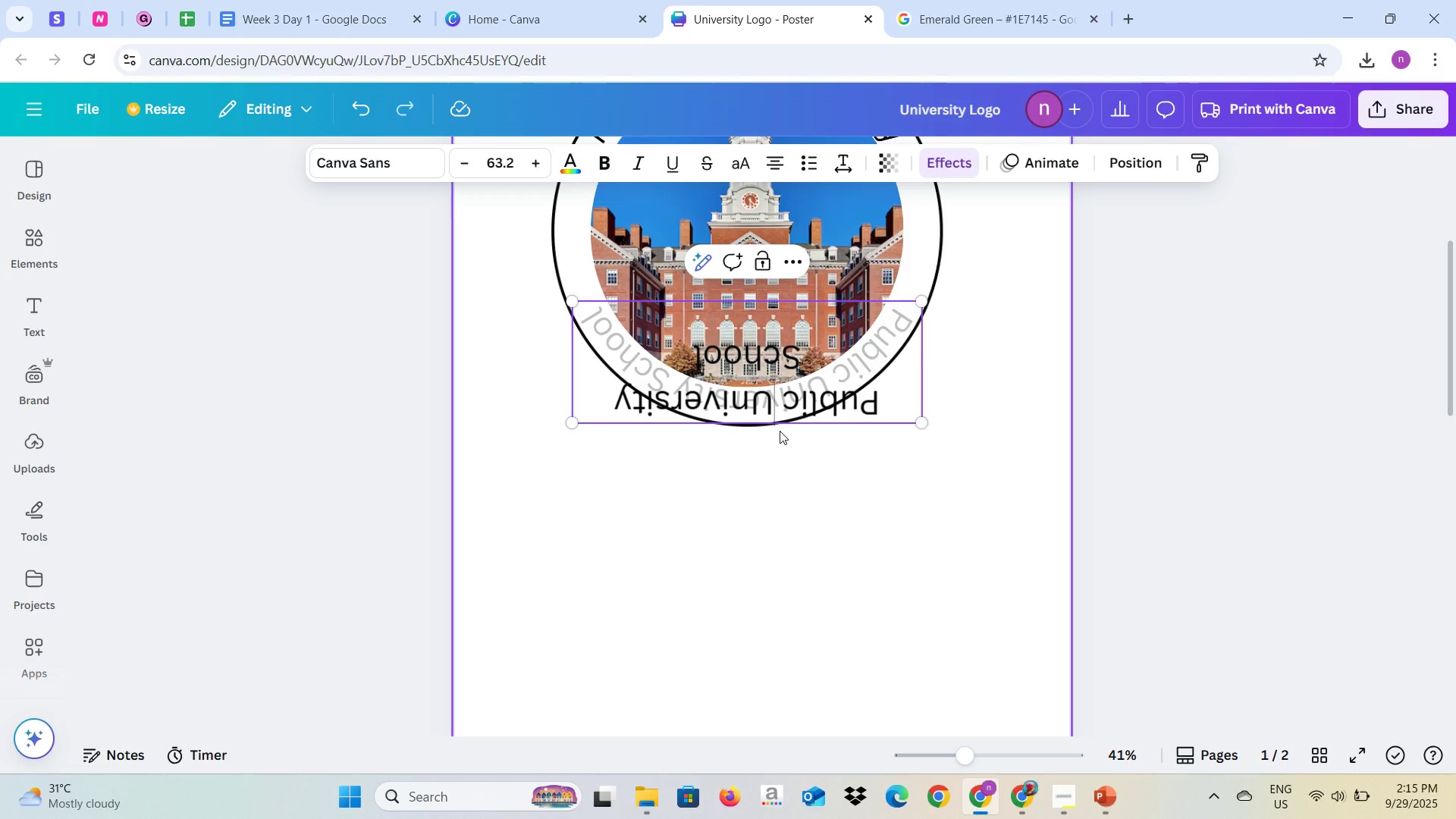 
key(Control+Z)
 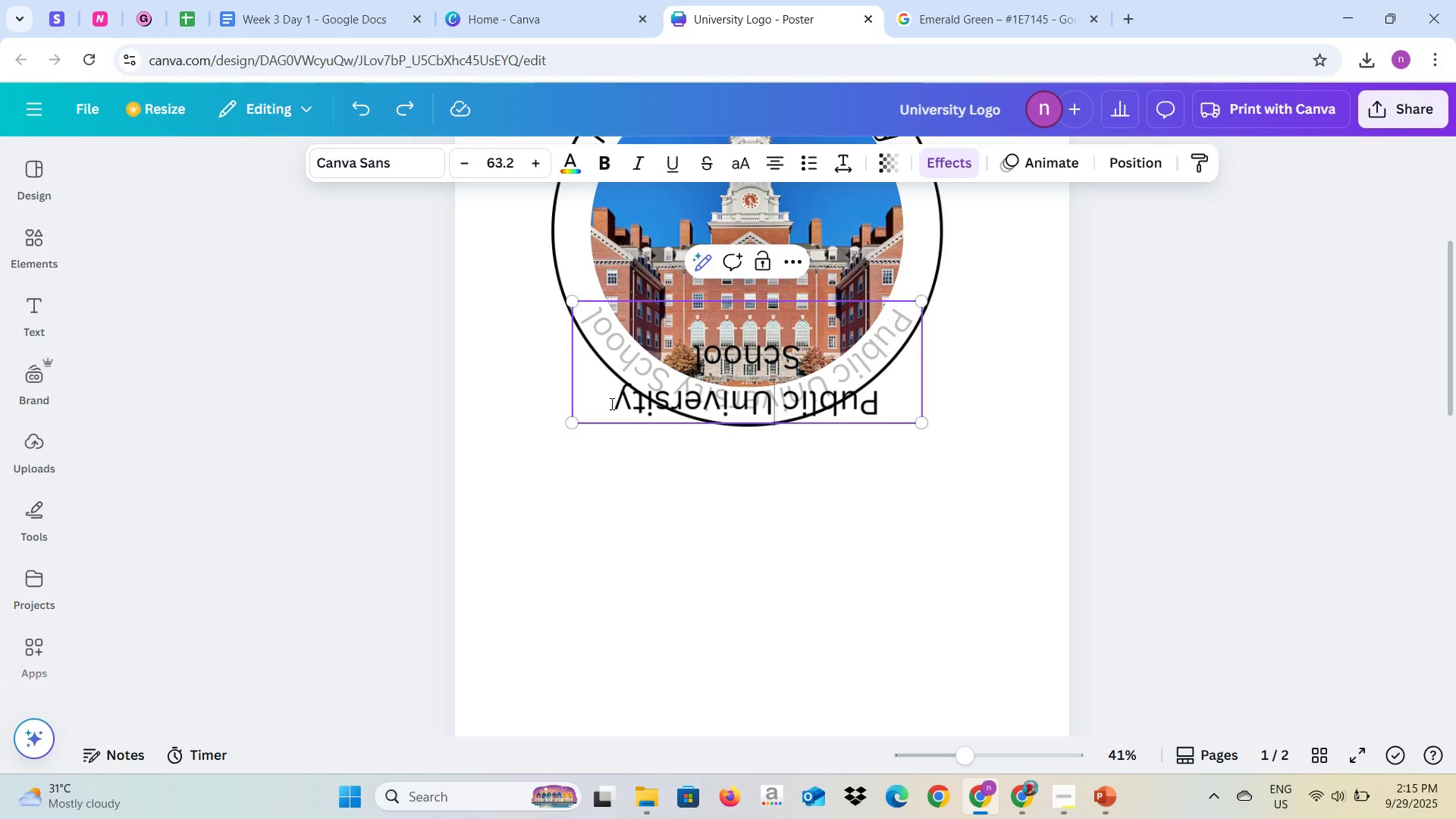 
key(Backspace)
 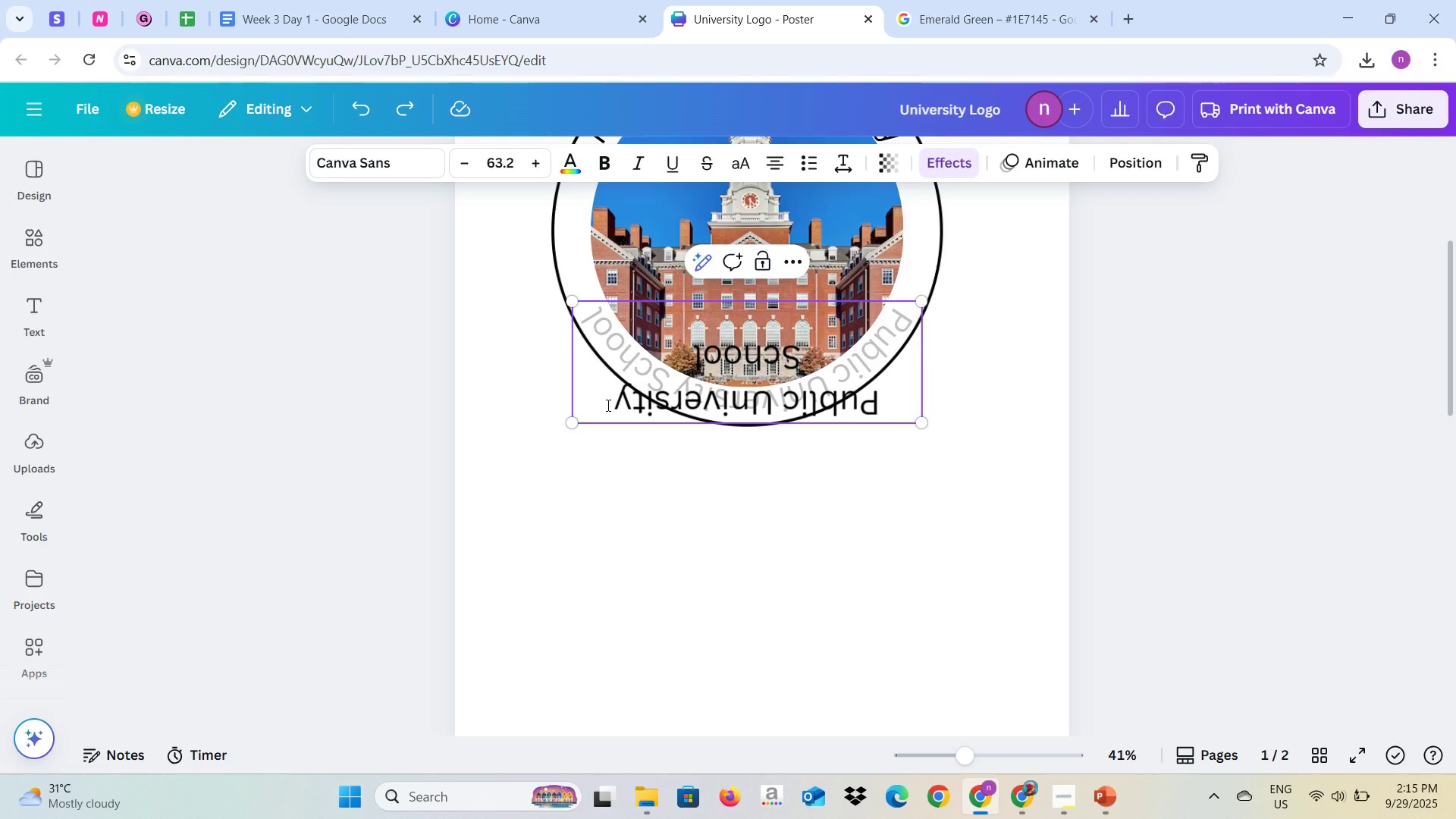 
key(Backspace)
 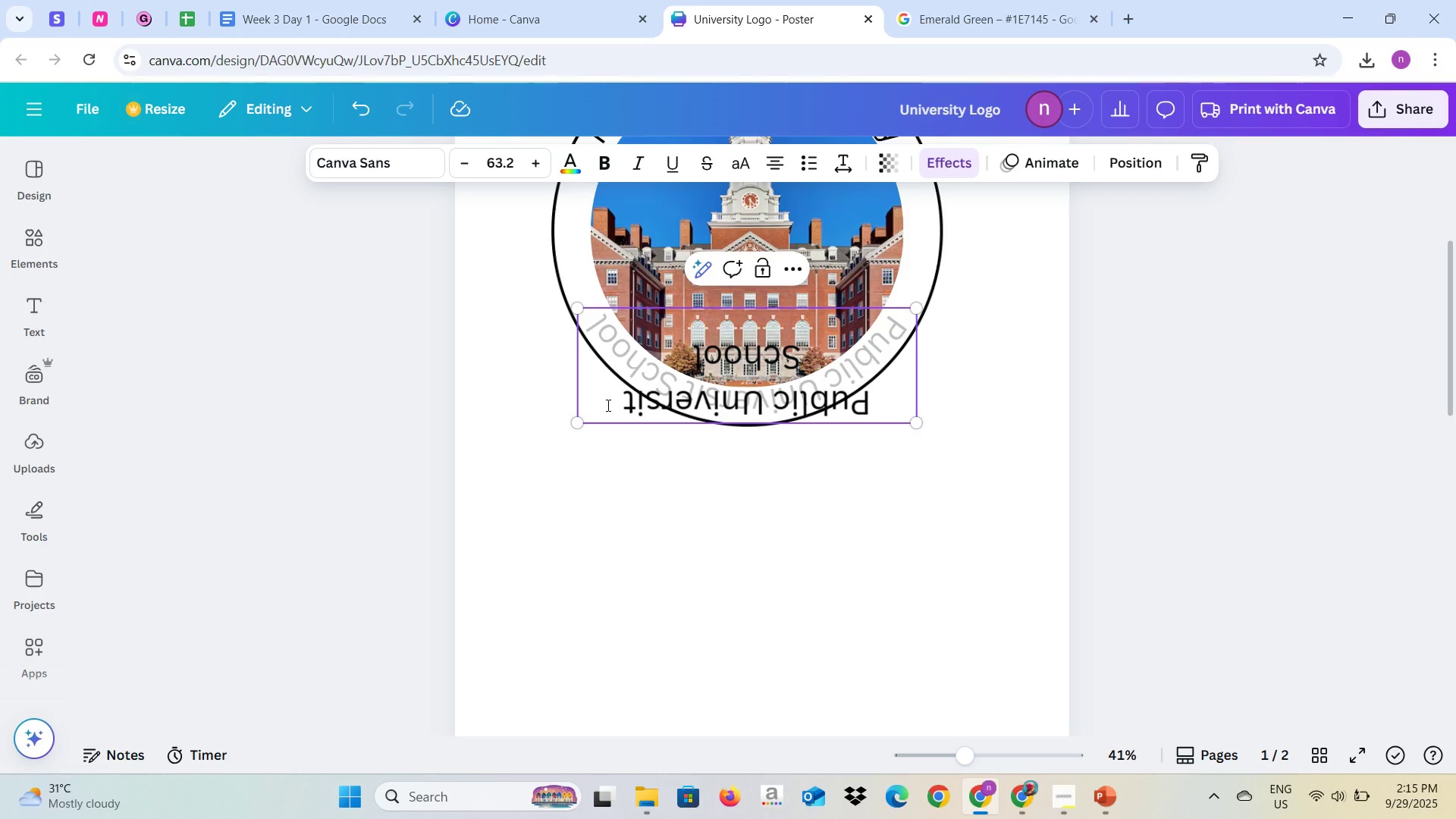 
key(Backspace)
 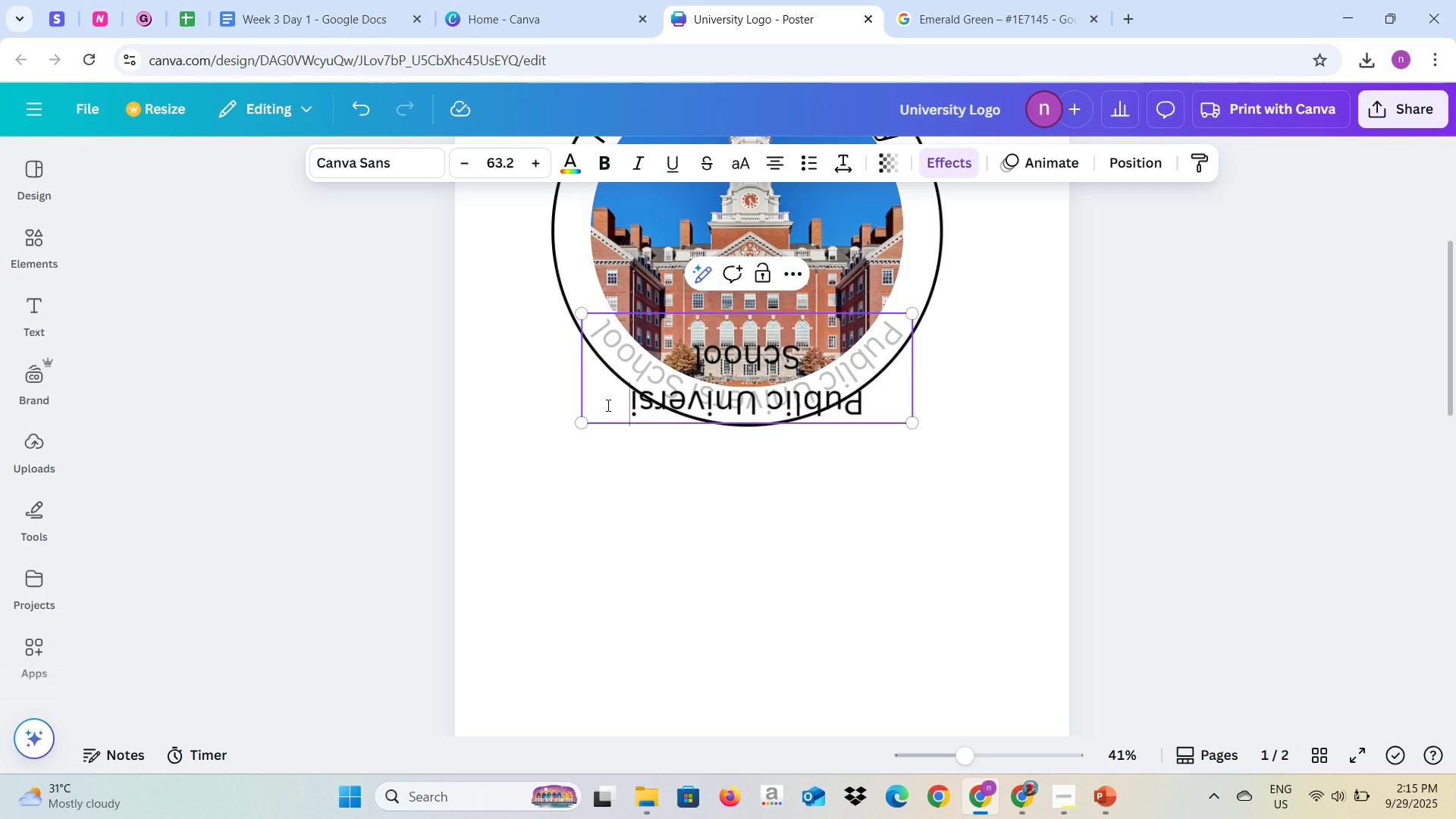 
key(Backspace)
 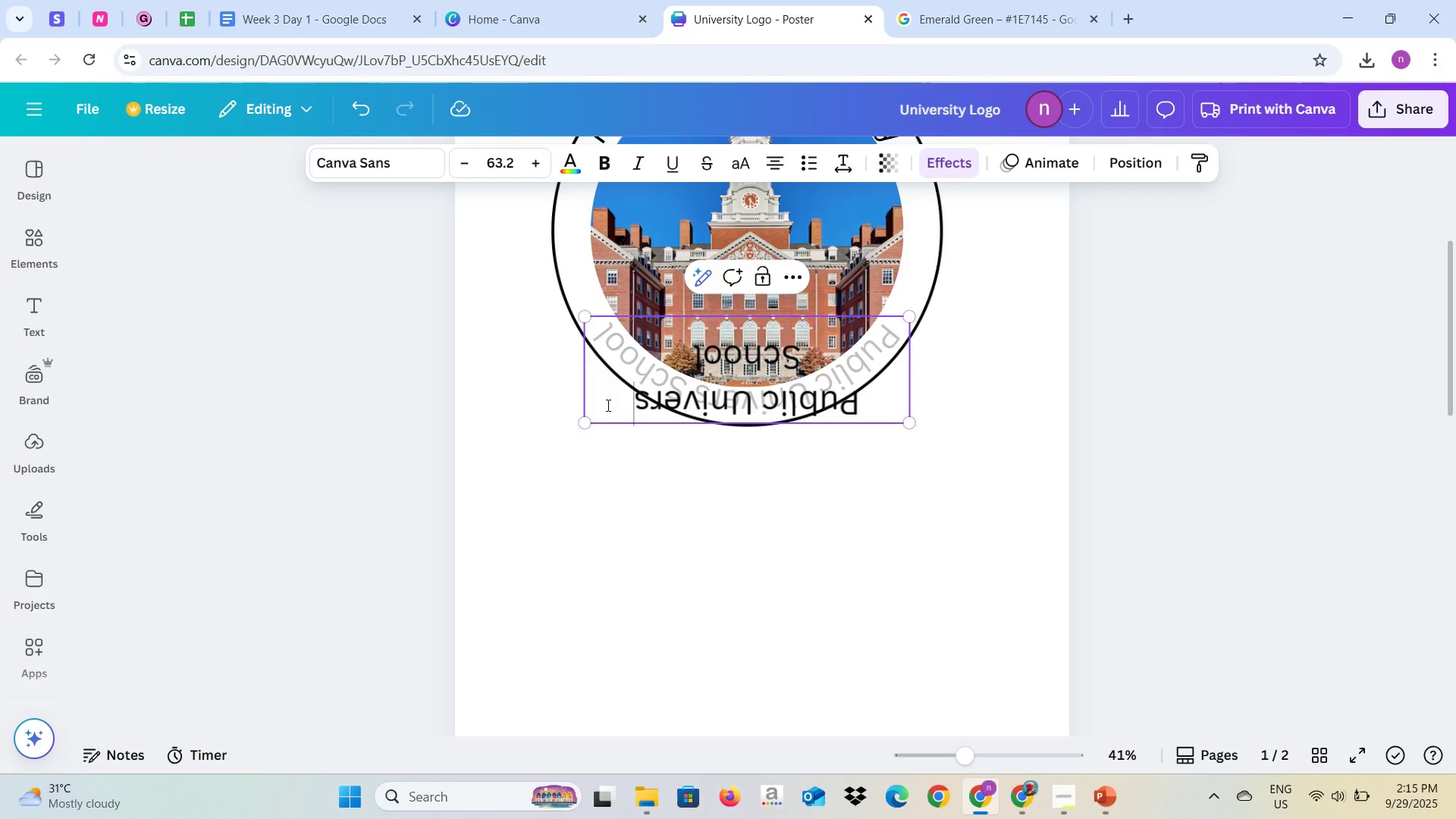 
key(Backspace)
 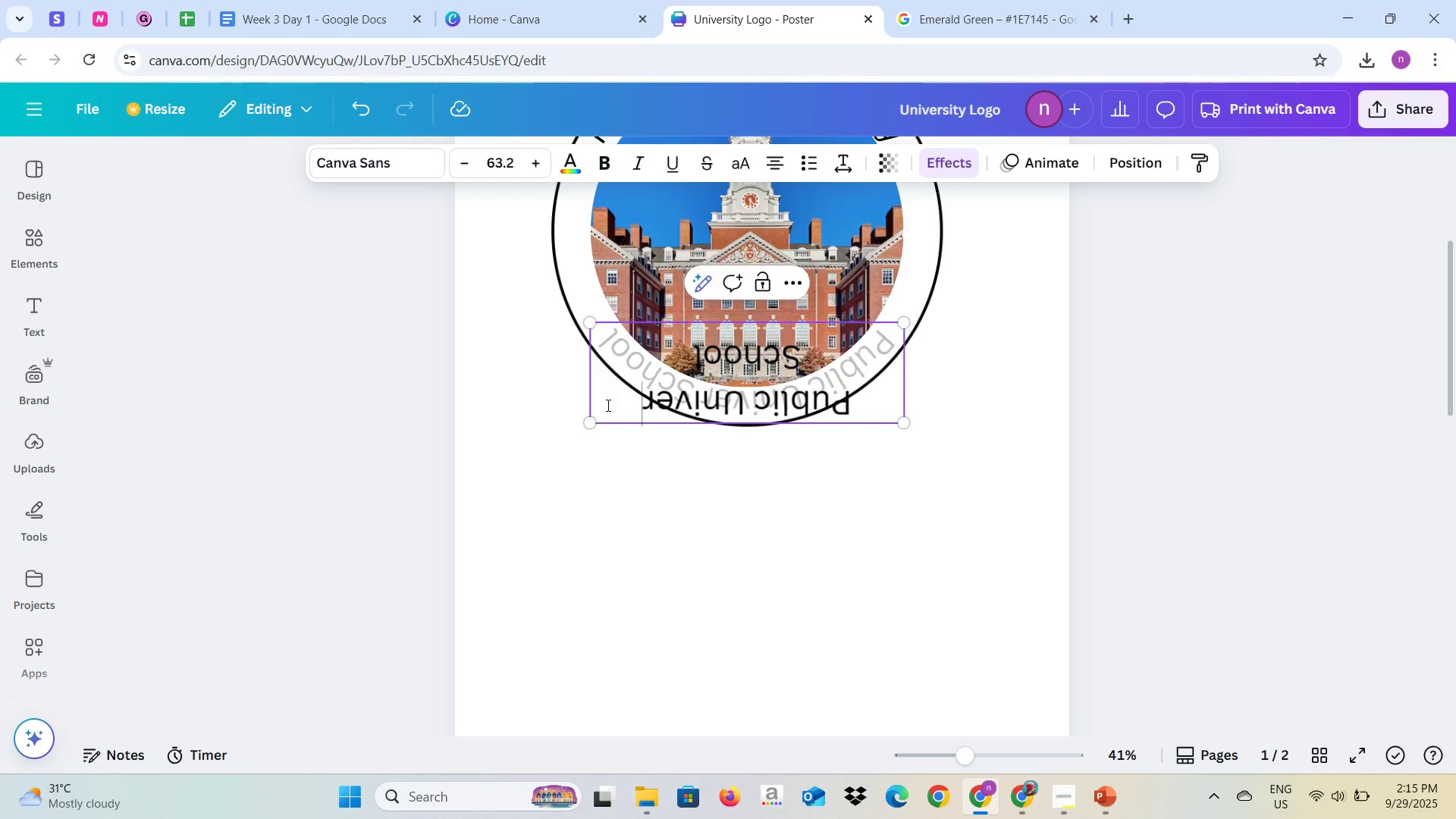 
key(Backspace)
 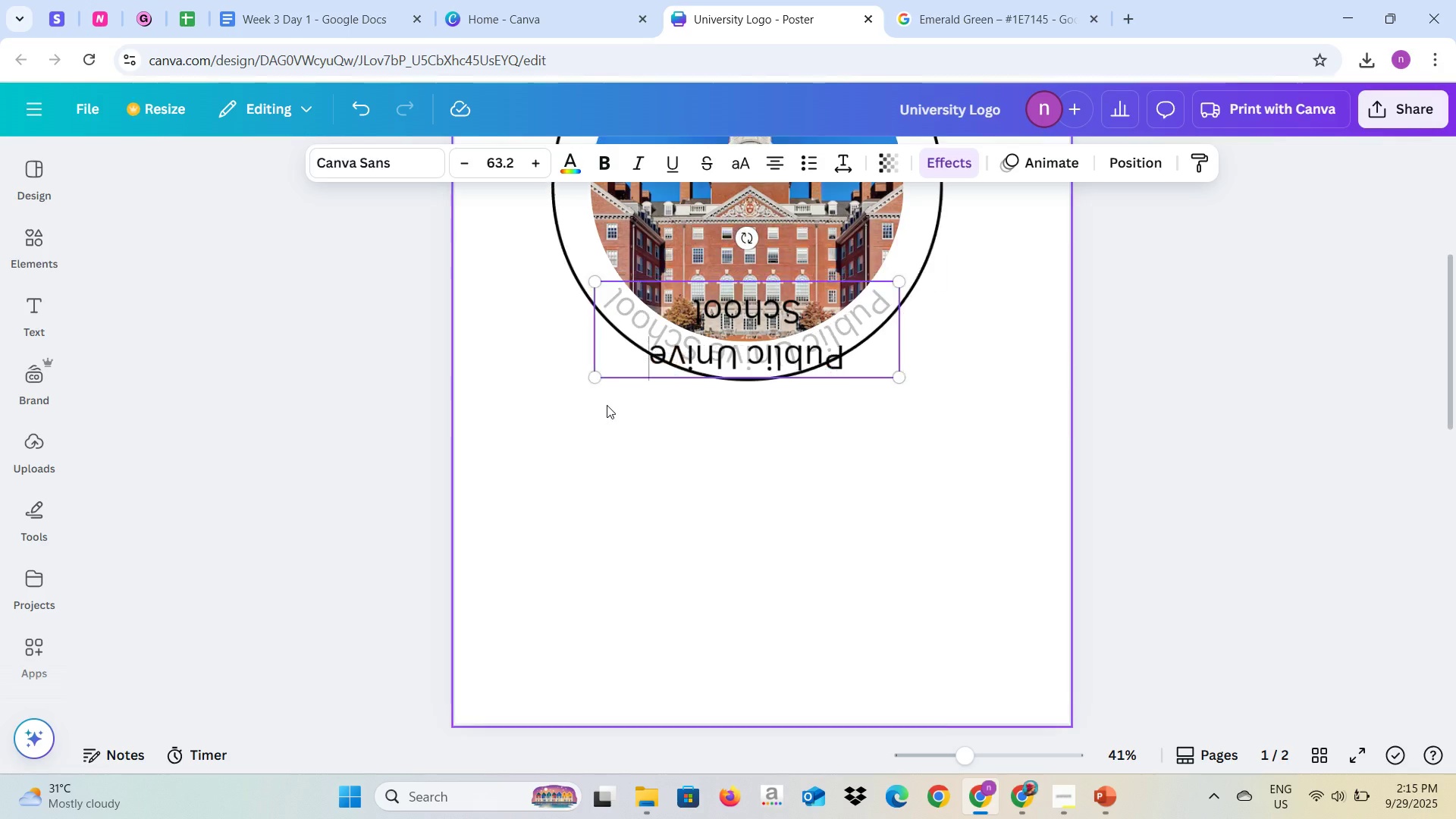 
key(Backspace)
 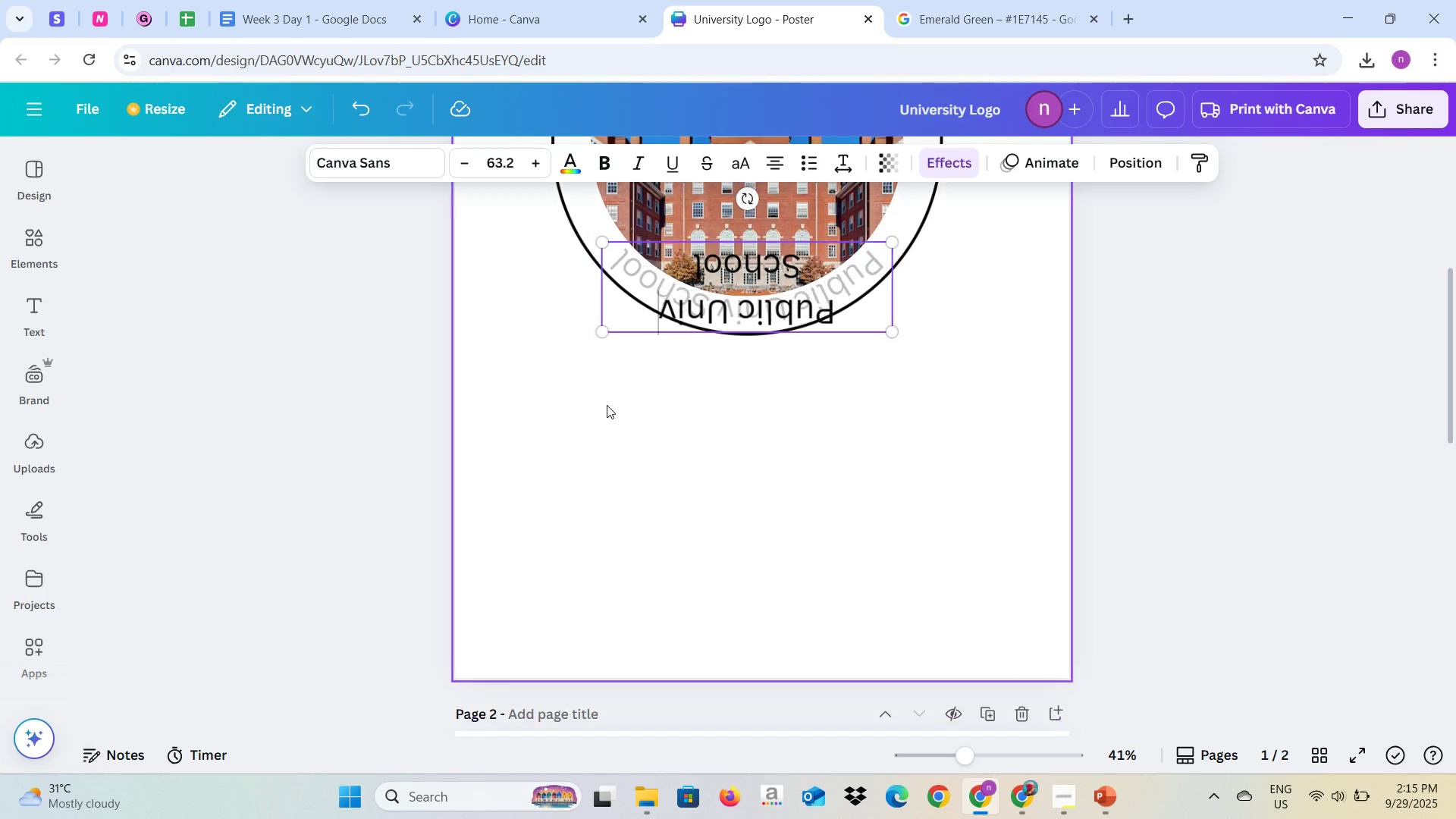 
key(Backspace)
 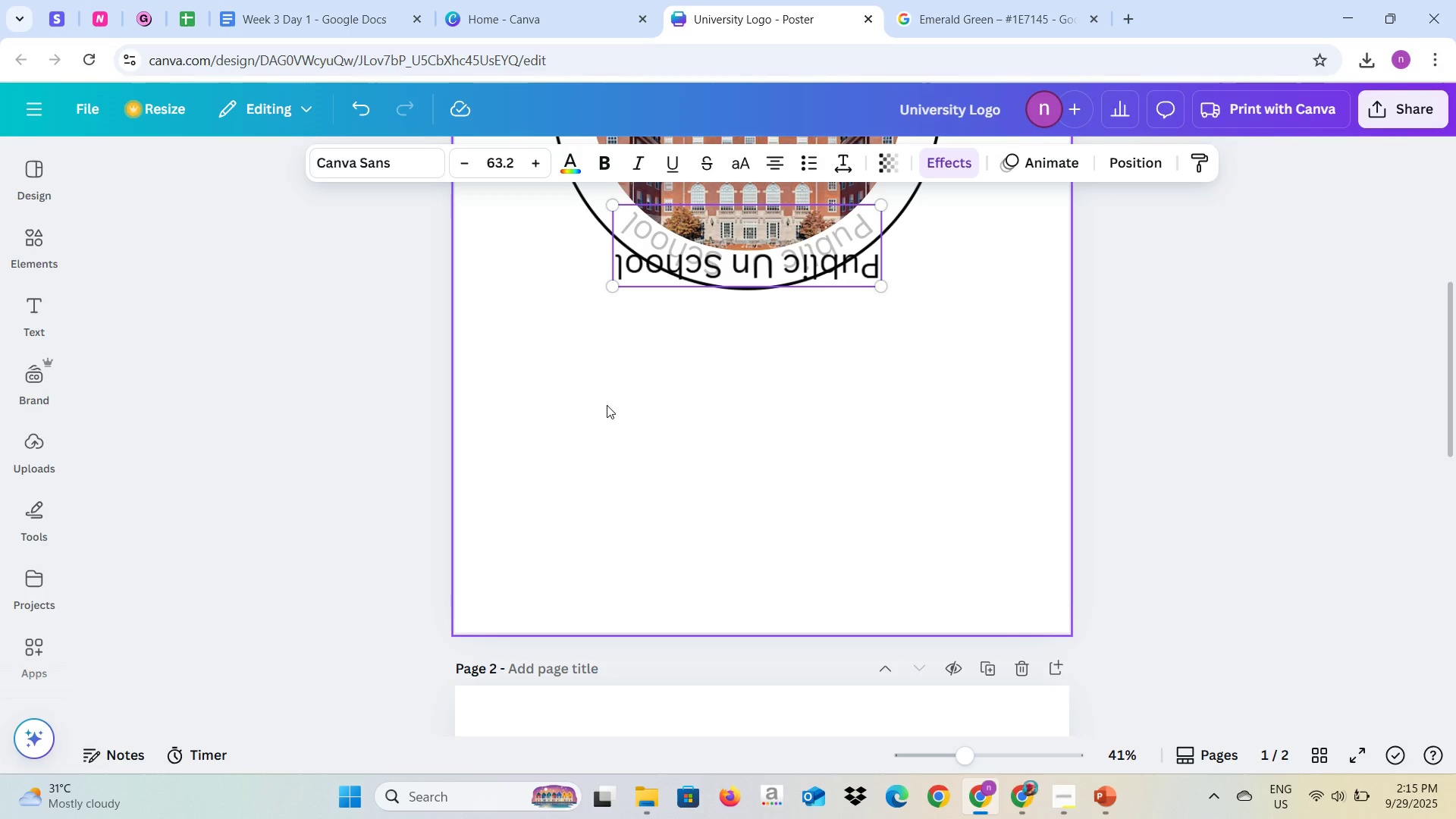 
key(Backspace)
 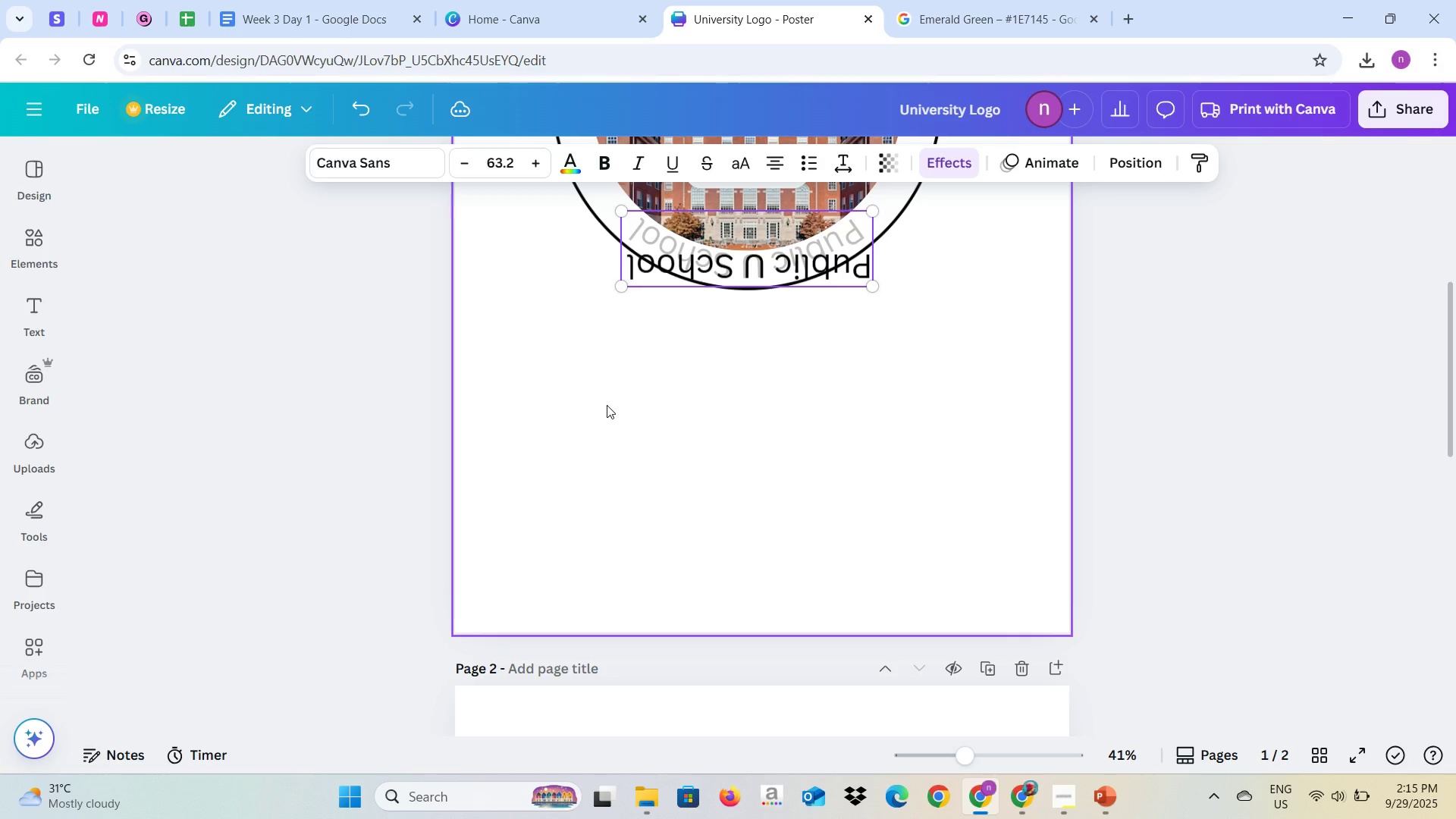 
key(Backspace)
 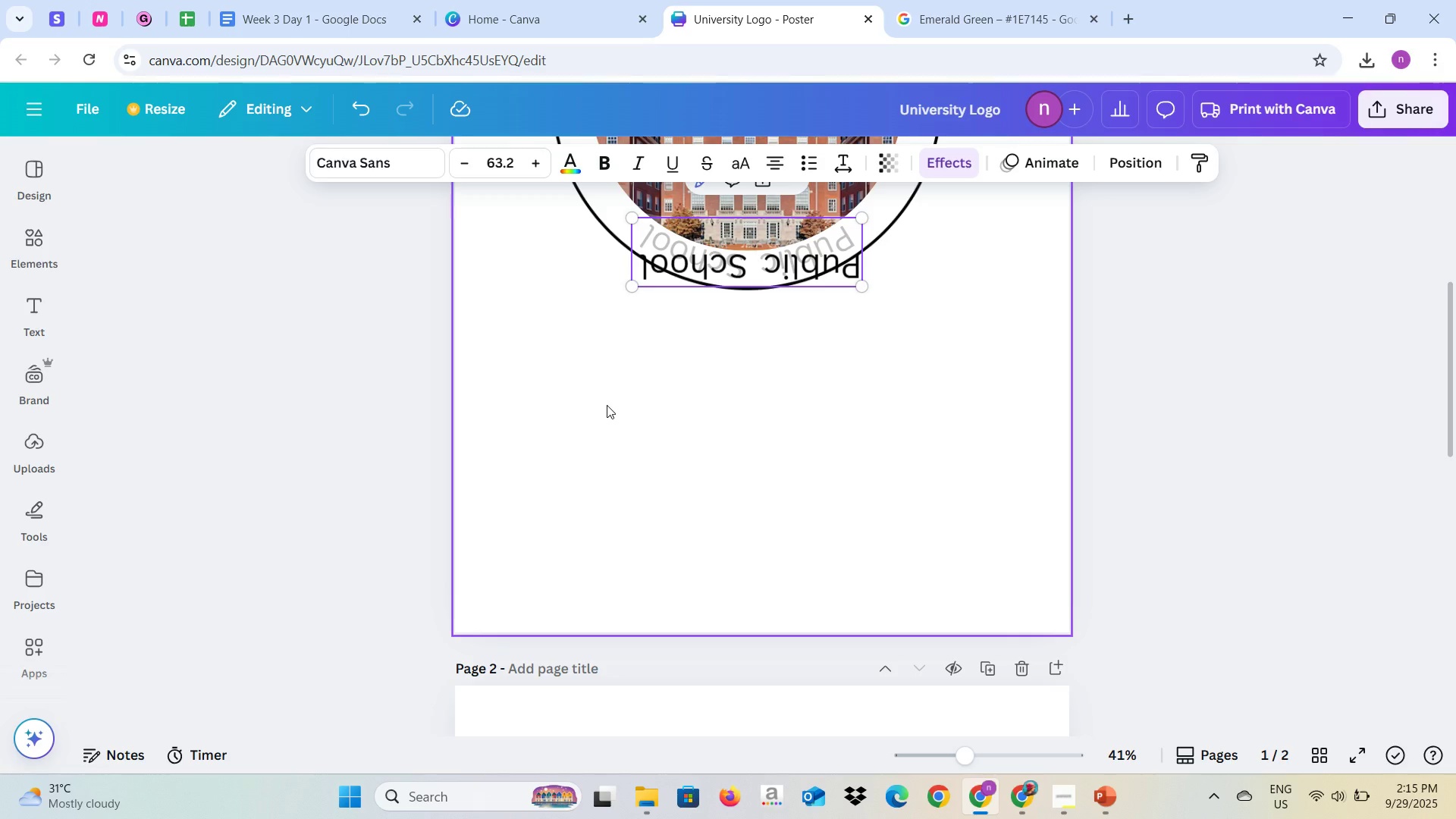 
key(Backspace)
 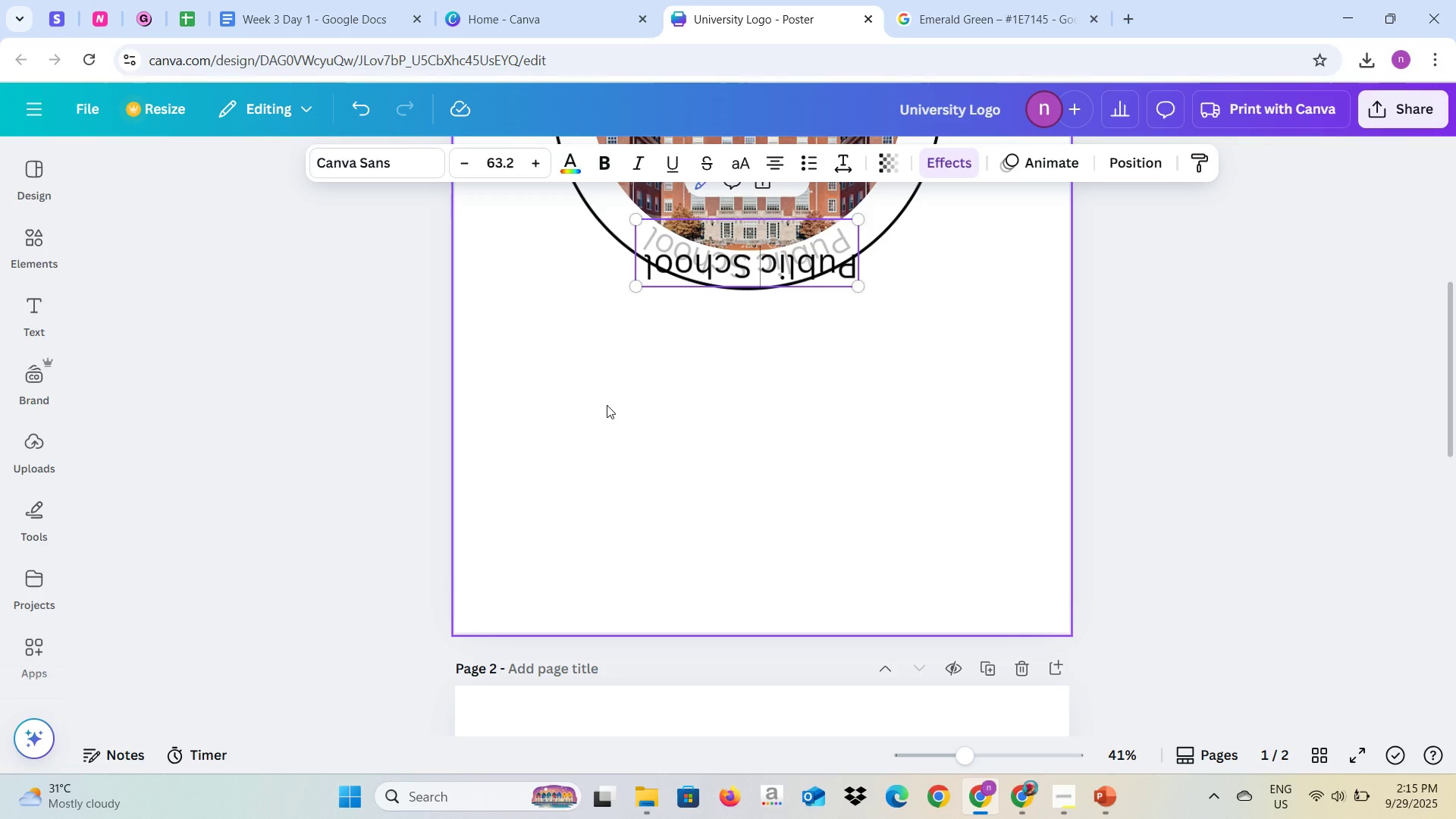 
key(ArrowLeft)
 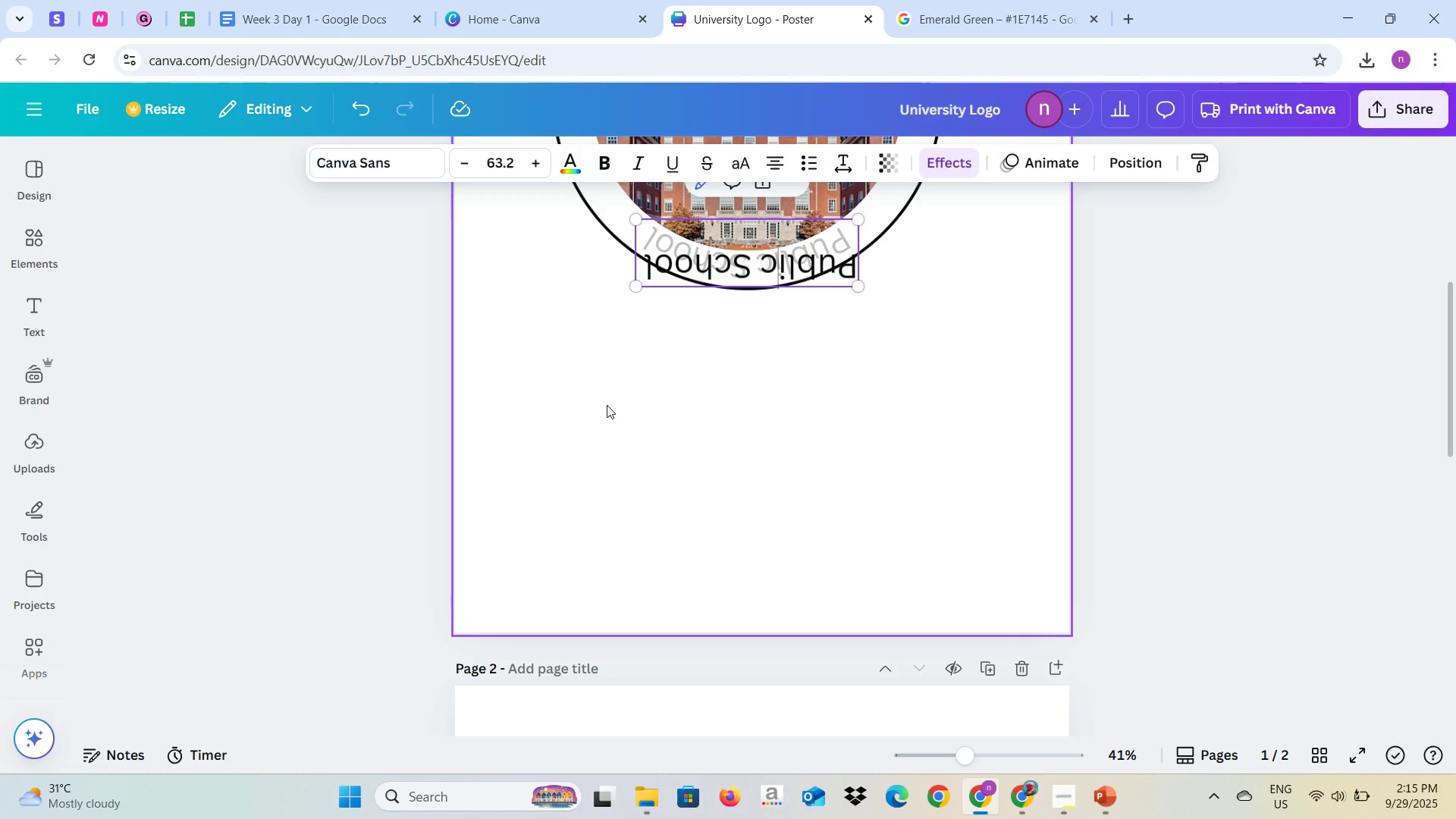 
key(ArrowLeft)
 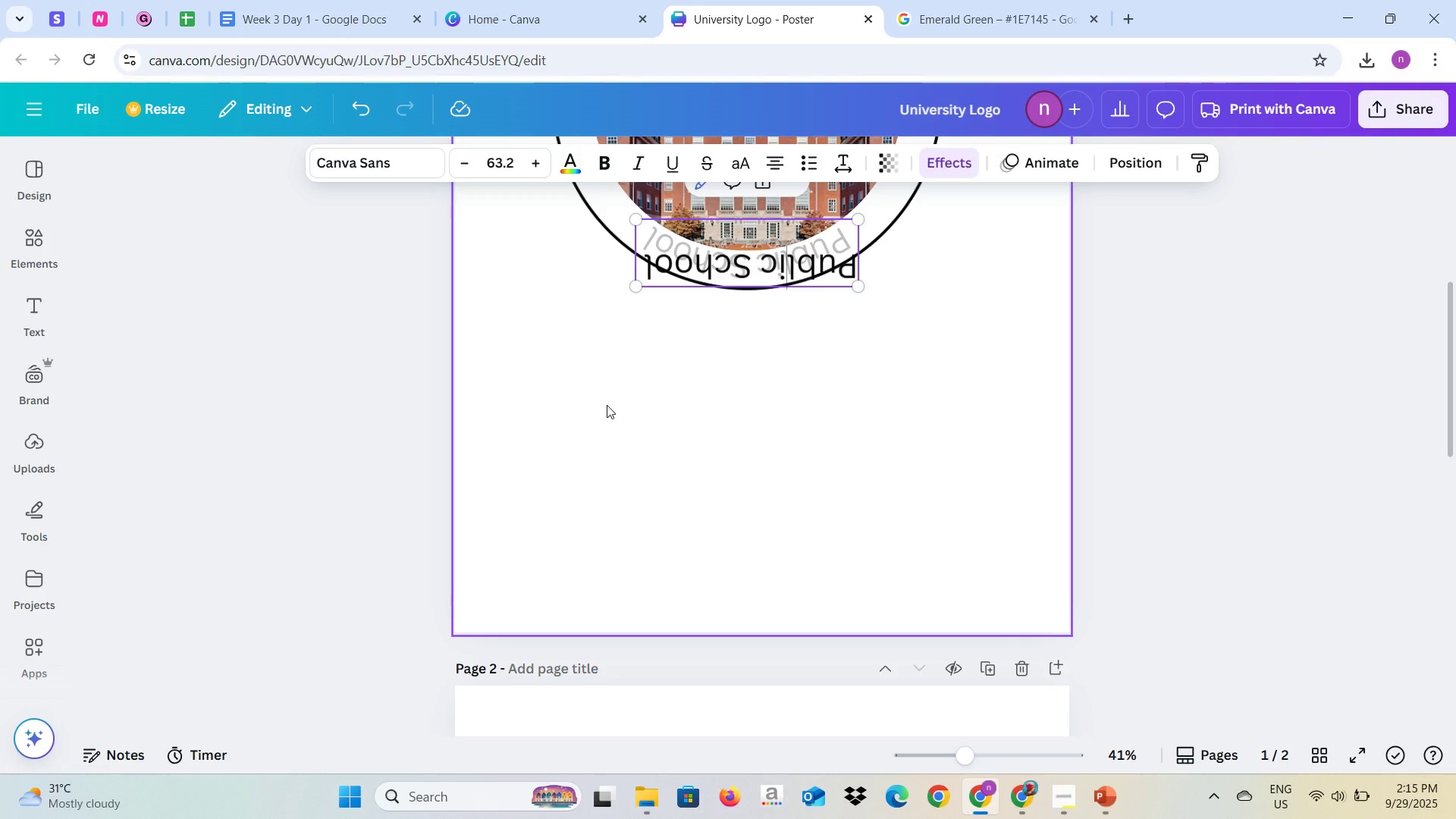 
key(ArrowLeft)
 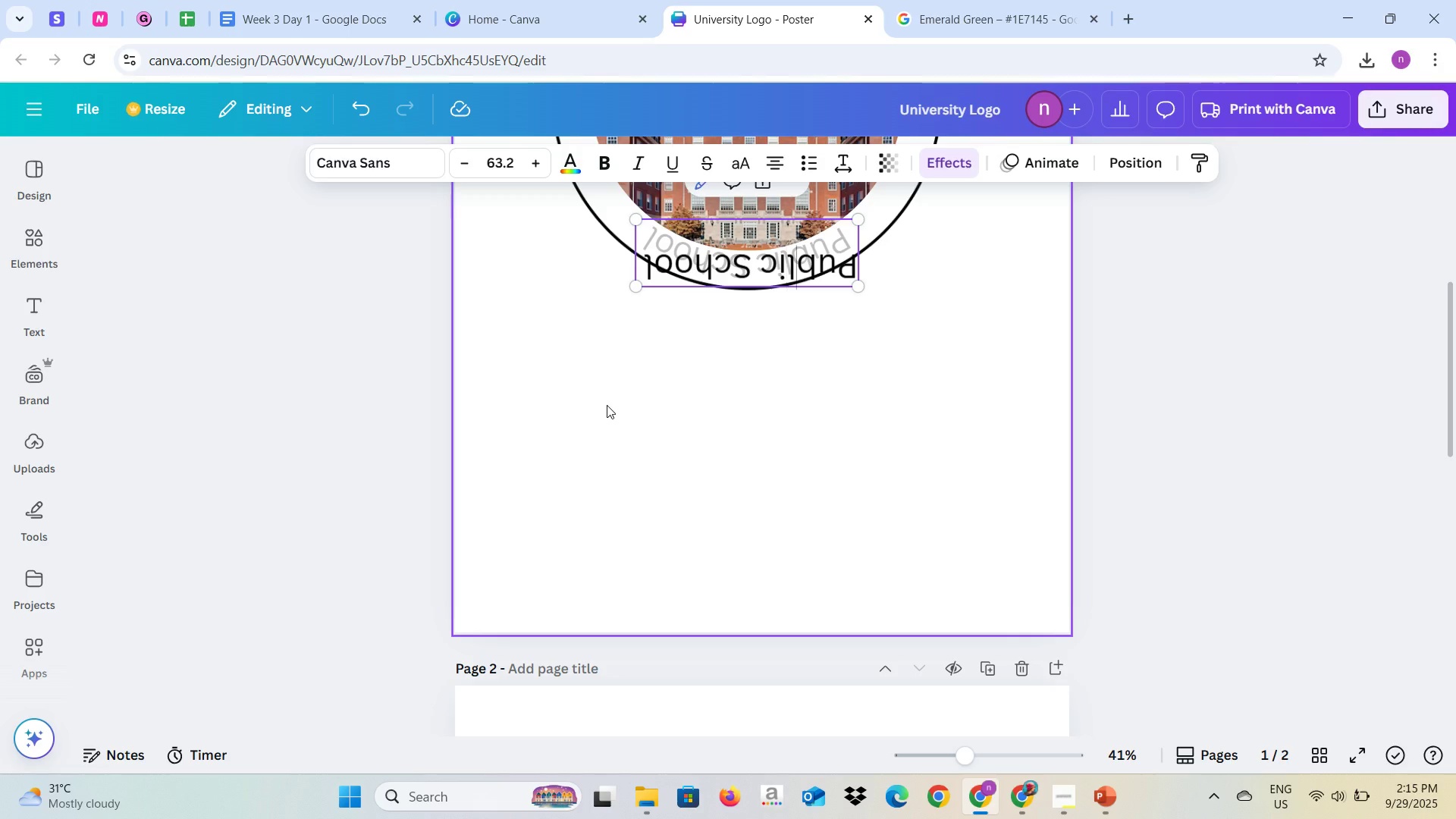 
key(ArrowLeft)
 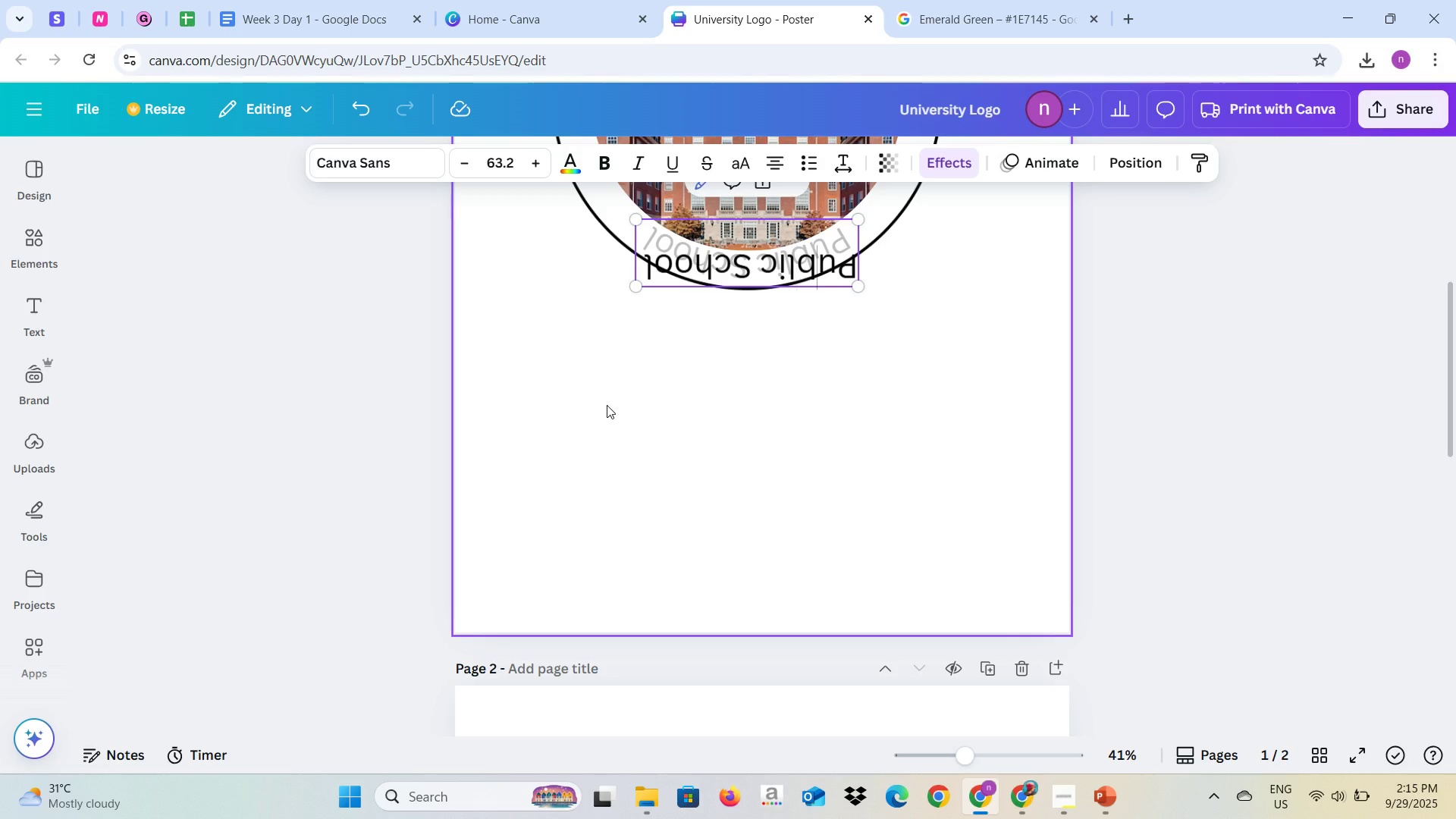 
key(ArrowLeft)
 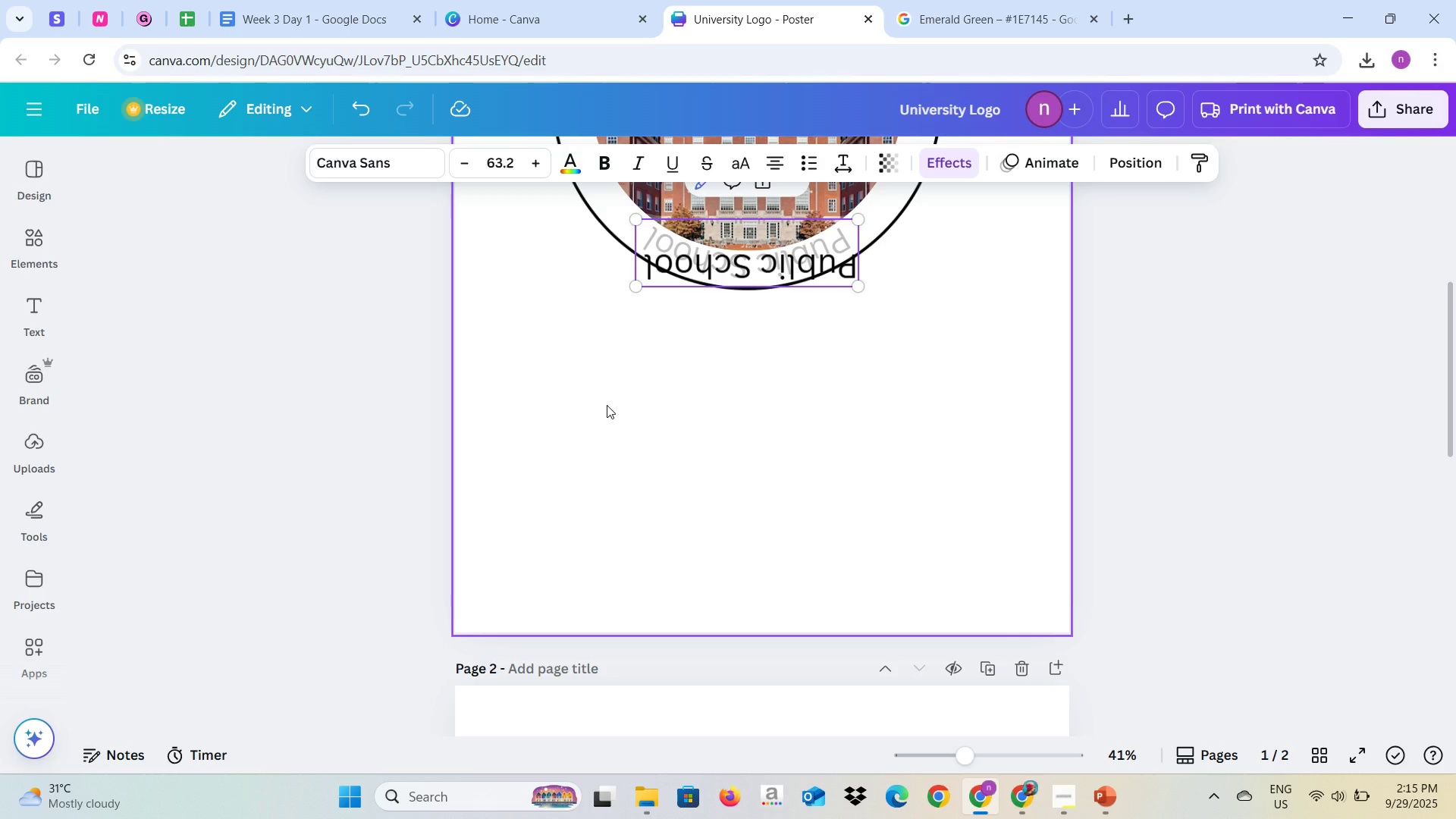 
key(ArrowRight)
 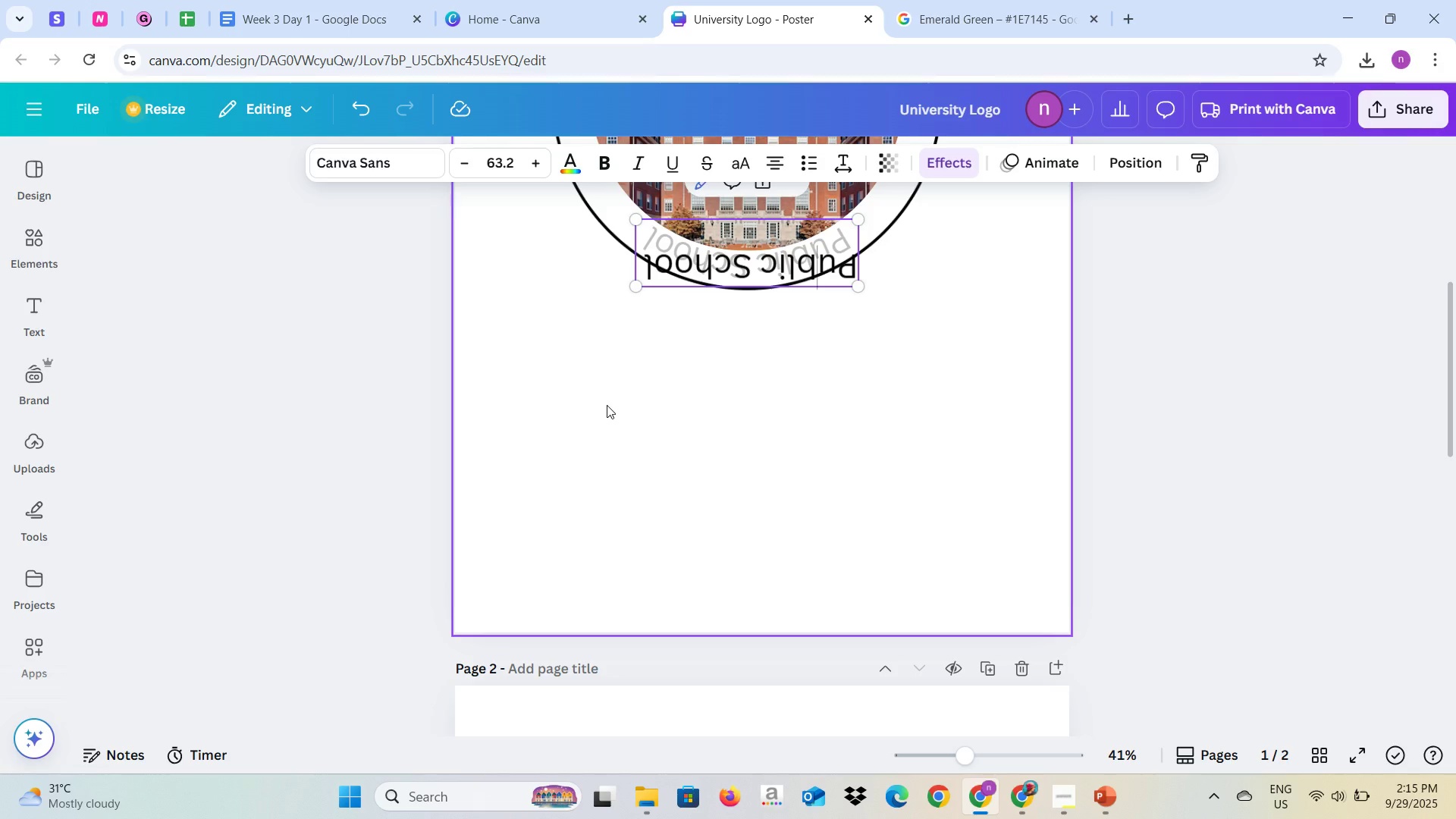 
hold_key(key=ArrowRight, duration=0.83)
 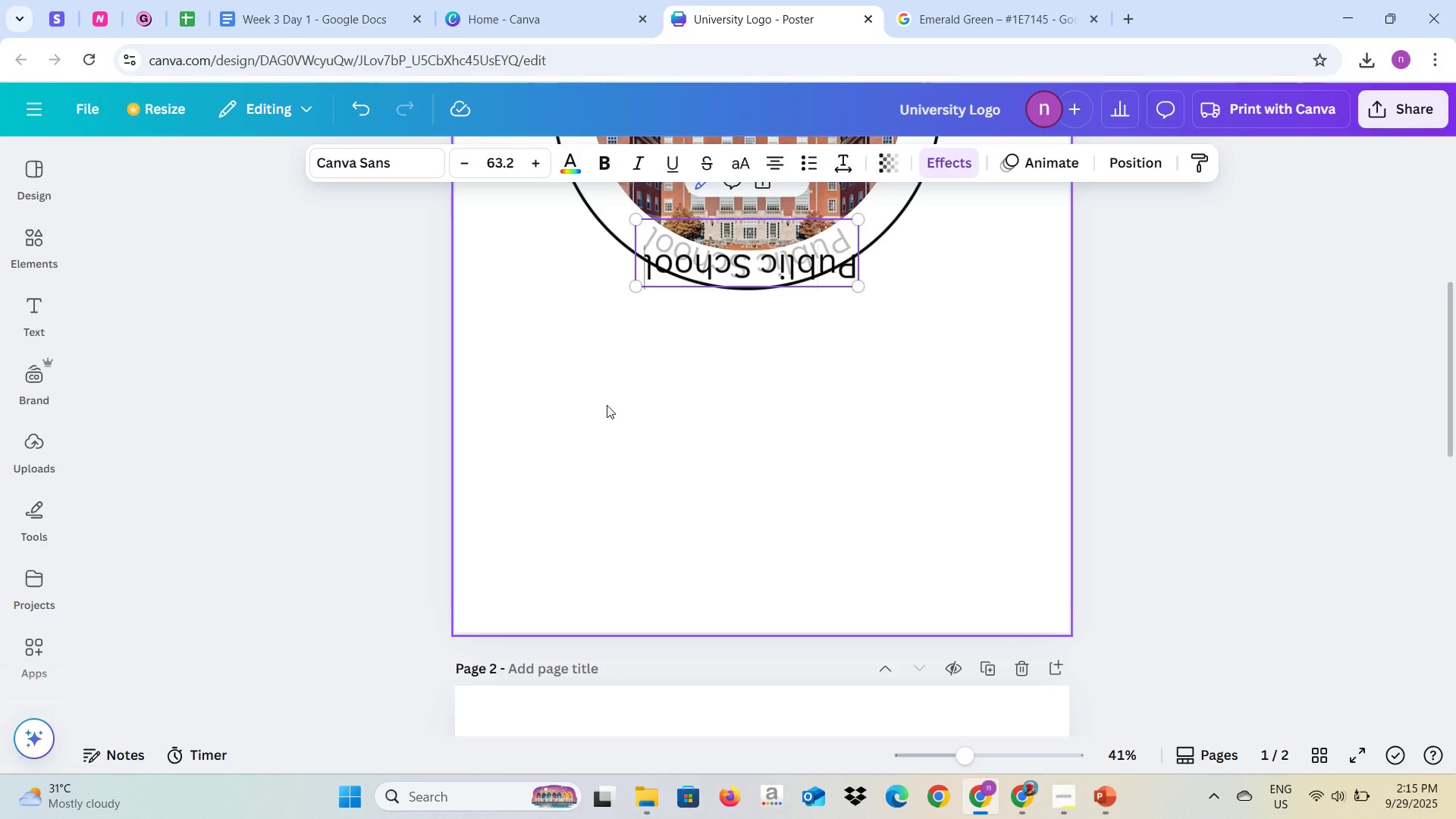 
key(ArrowRight)
 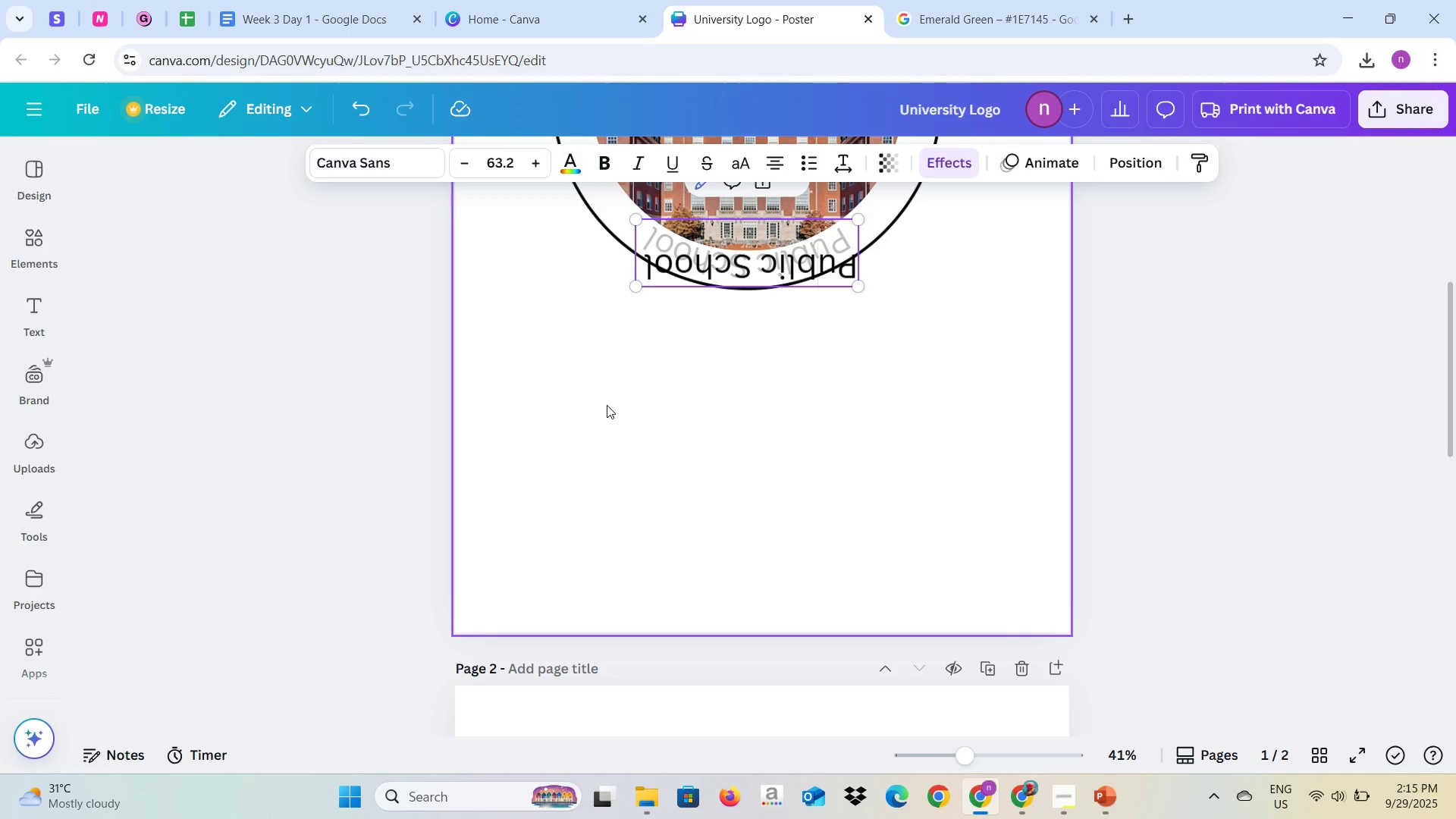 
type( Univerity)
 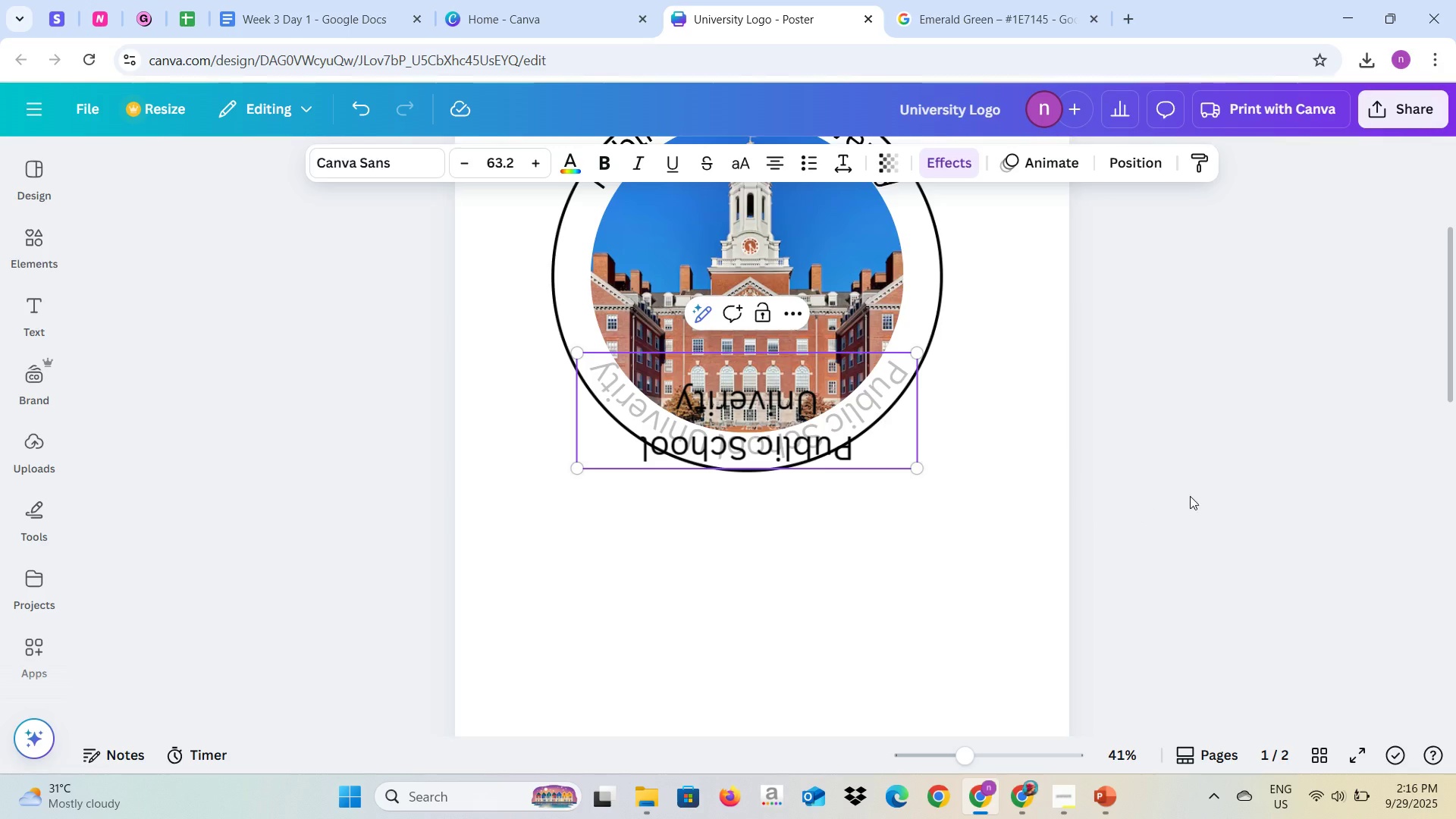 
left_click([1191, 495])
 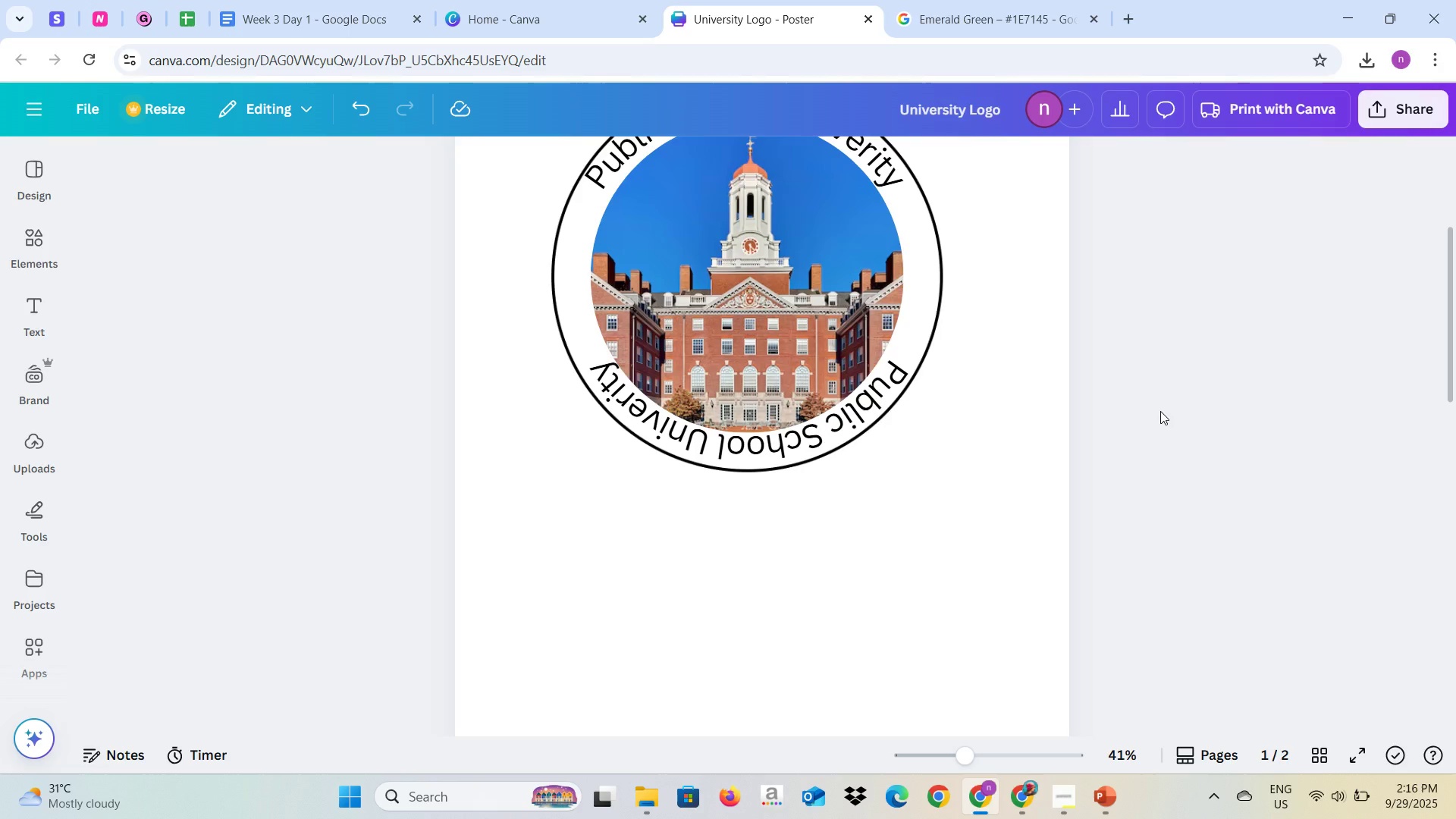 
left_click([1163, 409])
 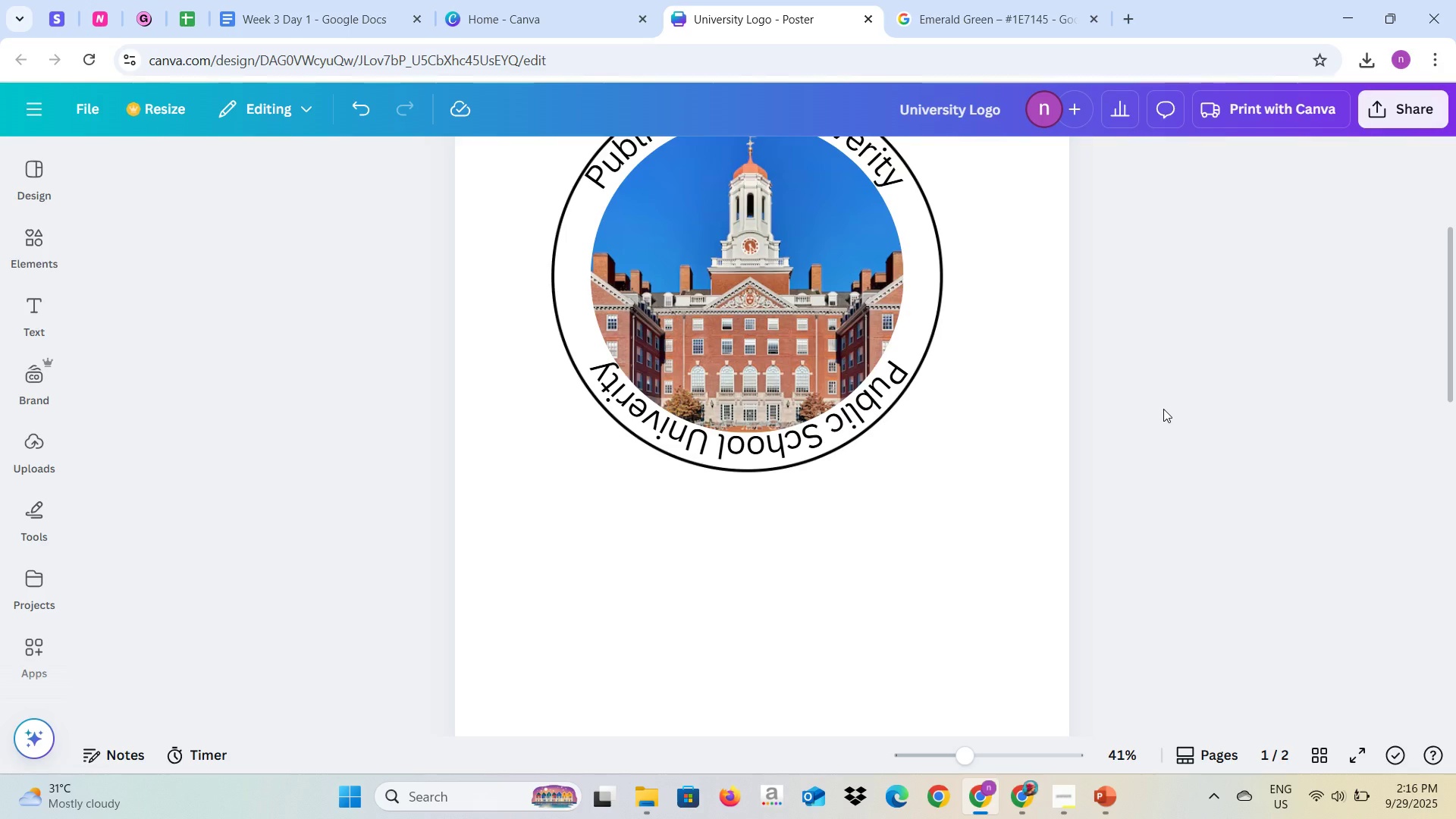 
scroll: coordinate [1163, 409], scroll_direction: up, amount: 3.0
 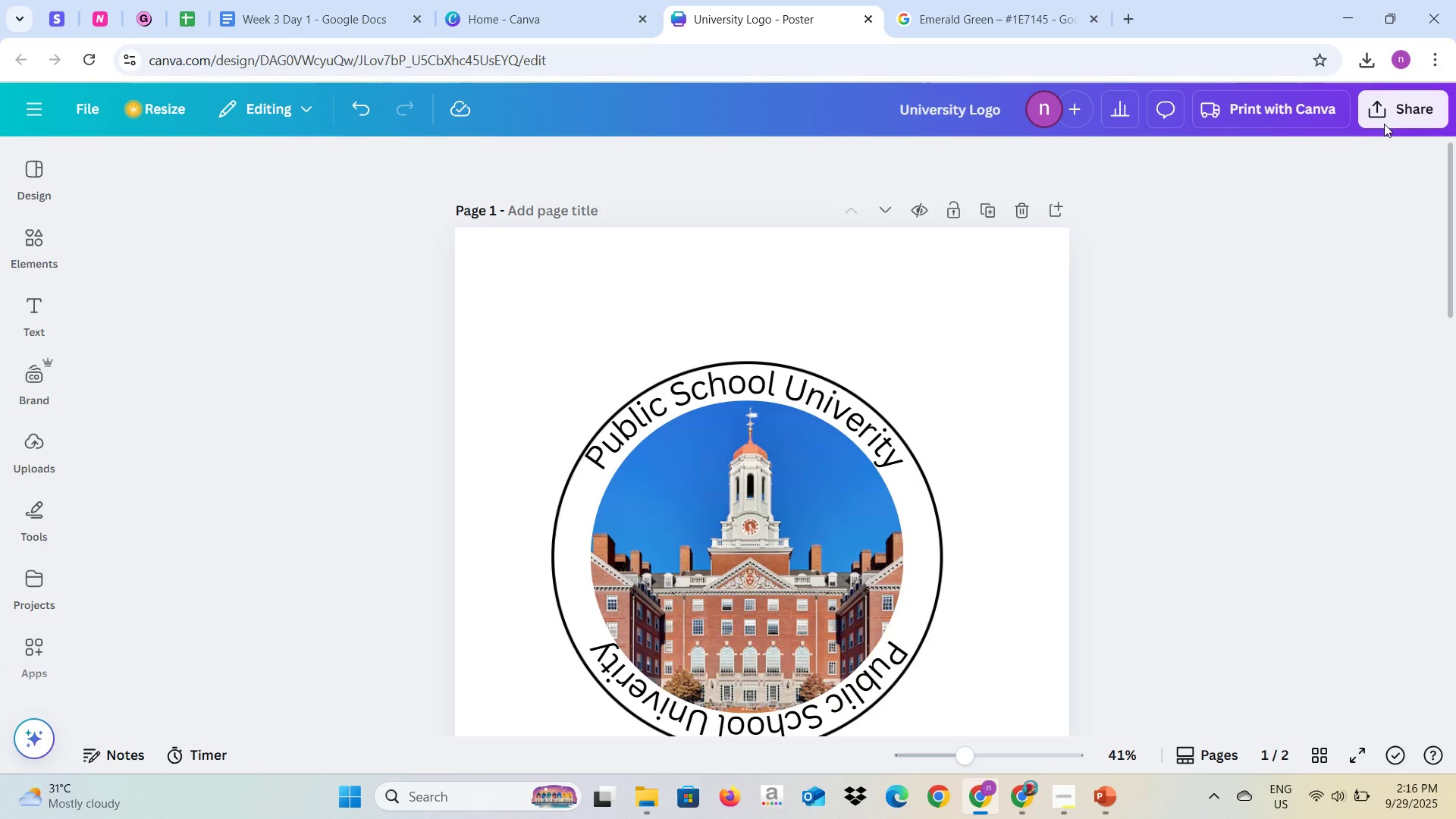 
left_click([1386, 111])
 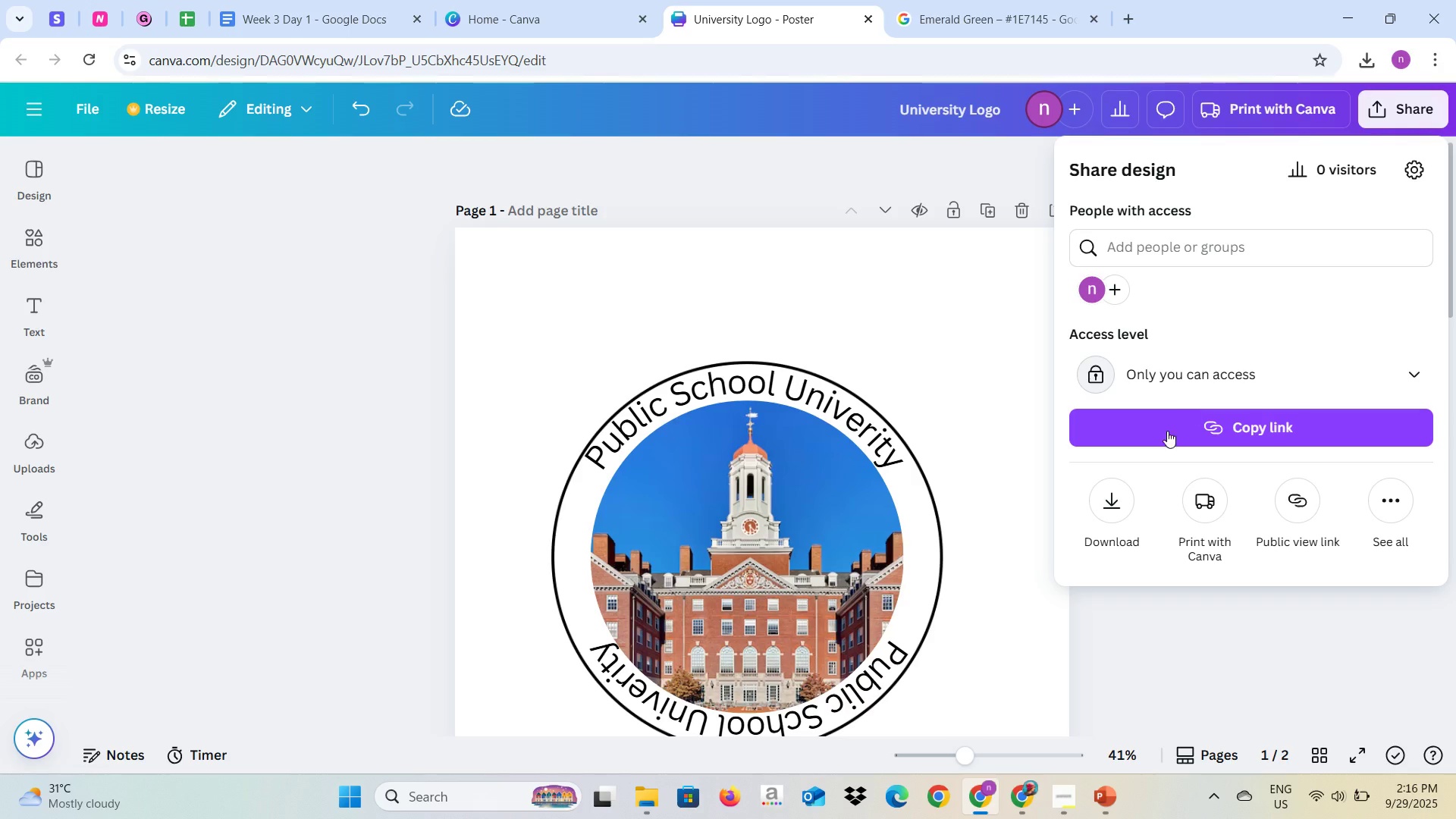 
left_click([1113, 512])
 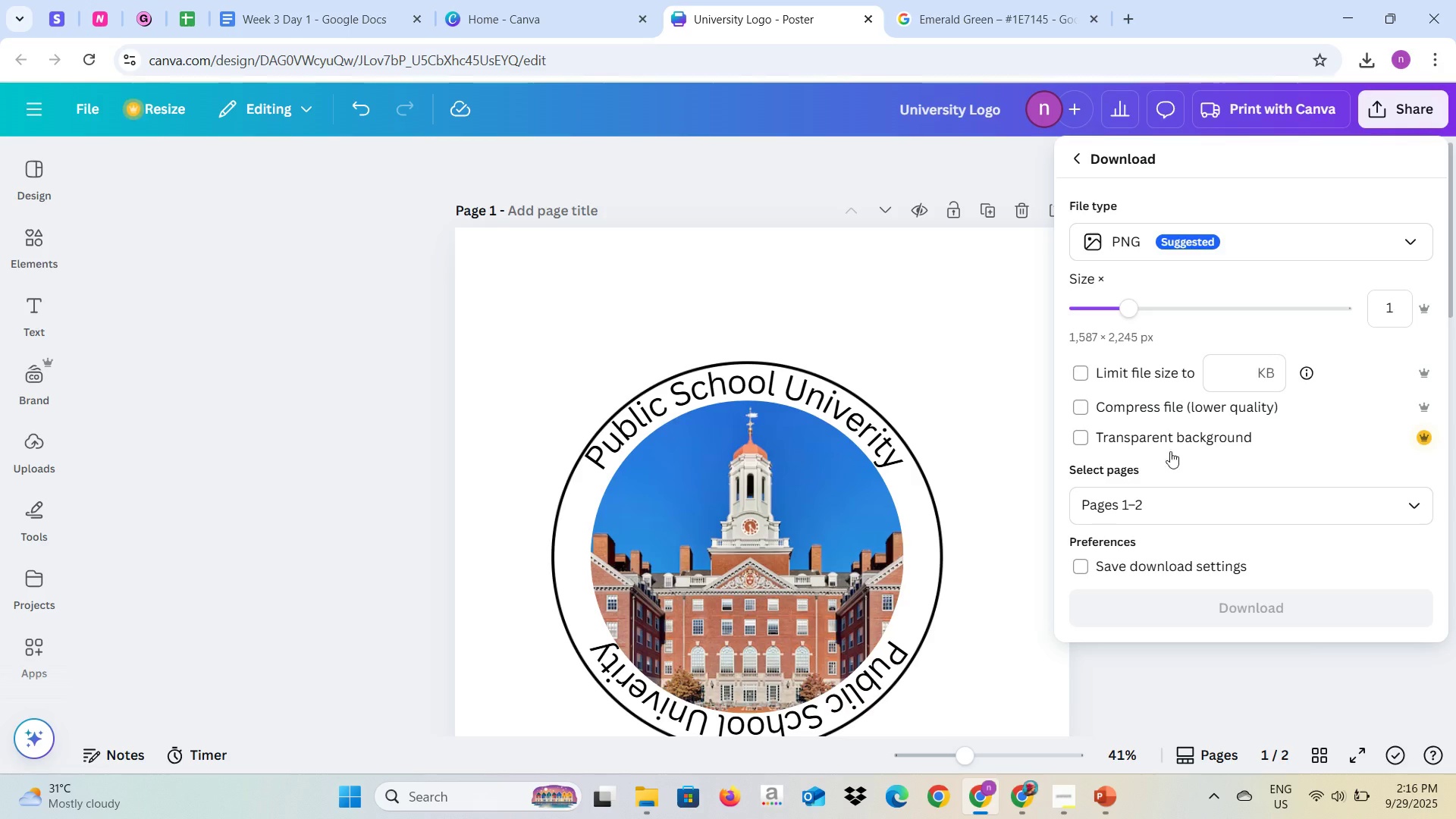 
left_click([1159, 499])
 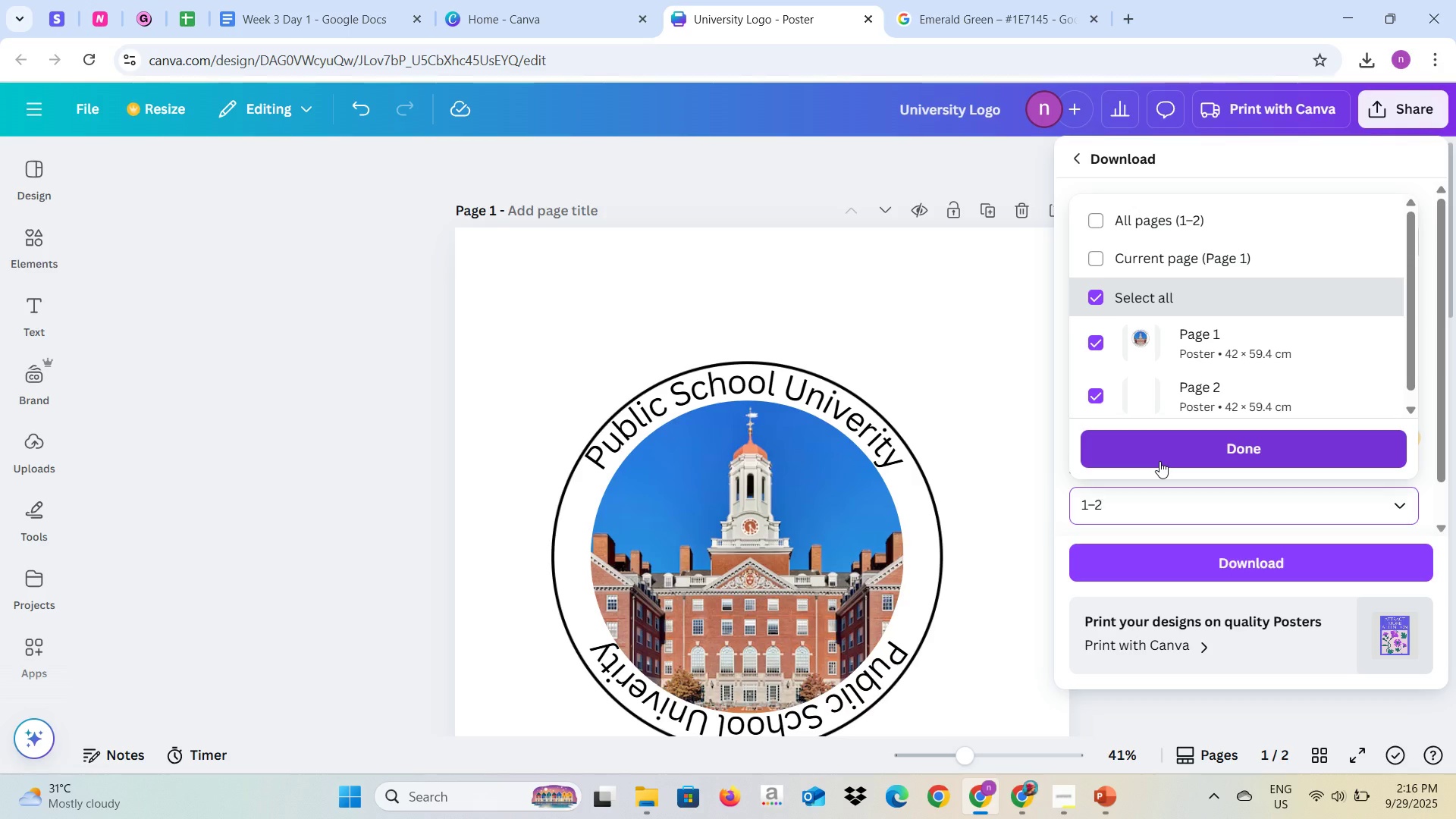 
key(Backspace)
 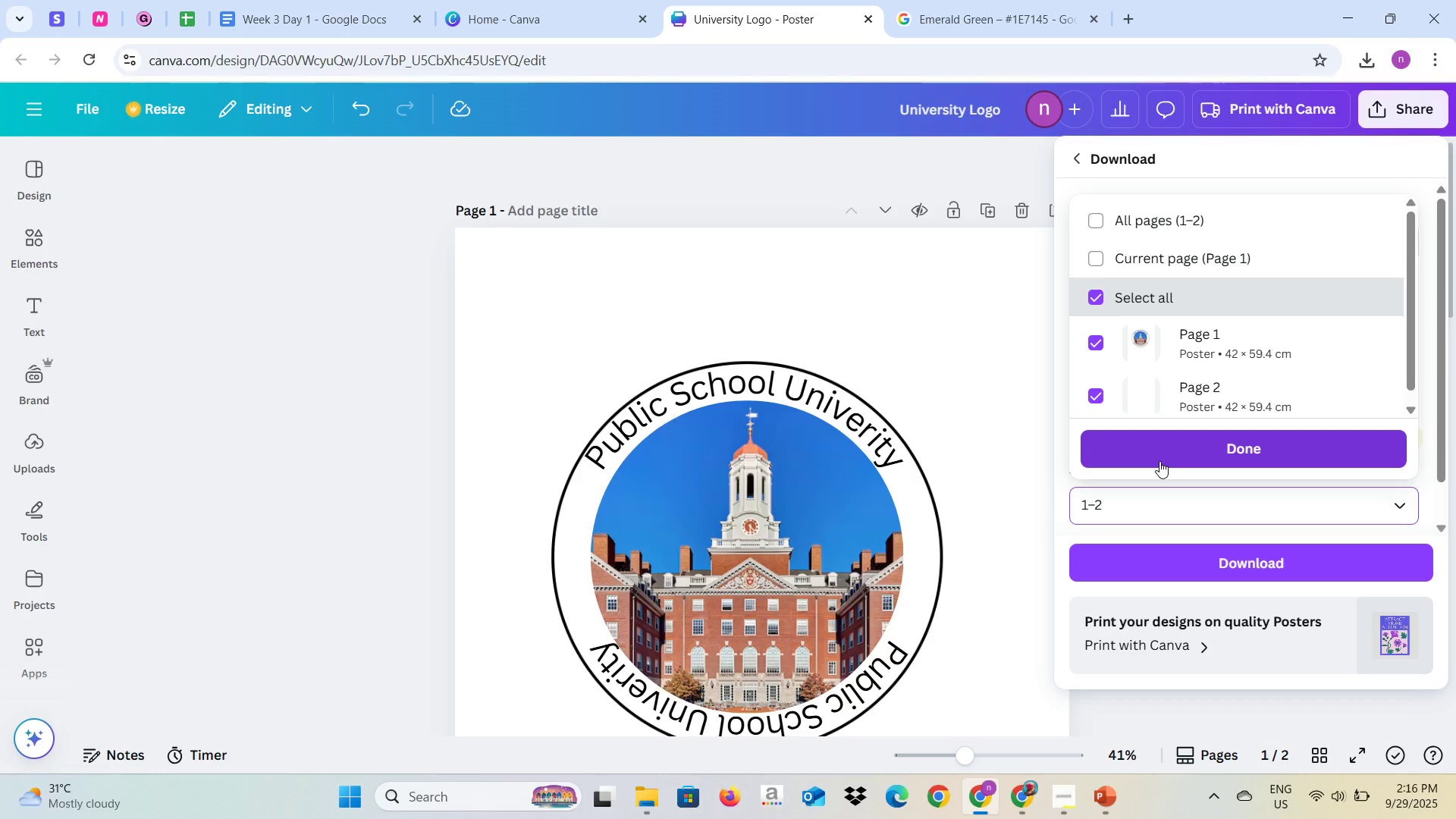 
key(Backspace)
 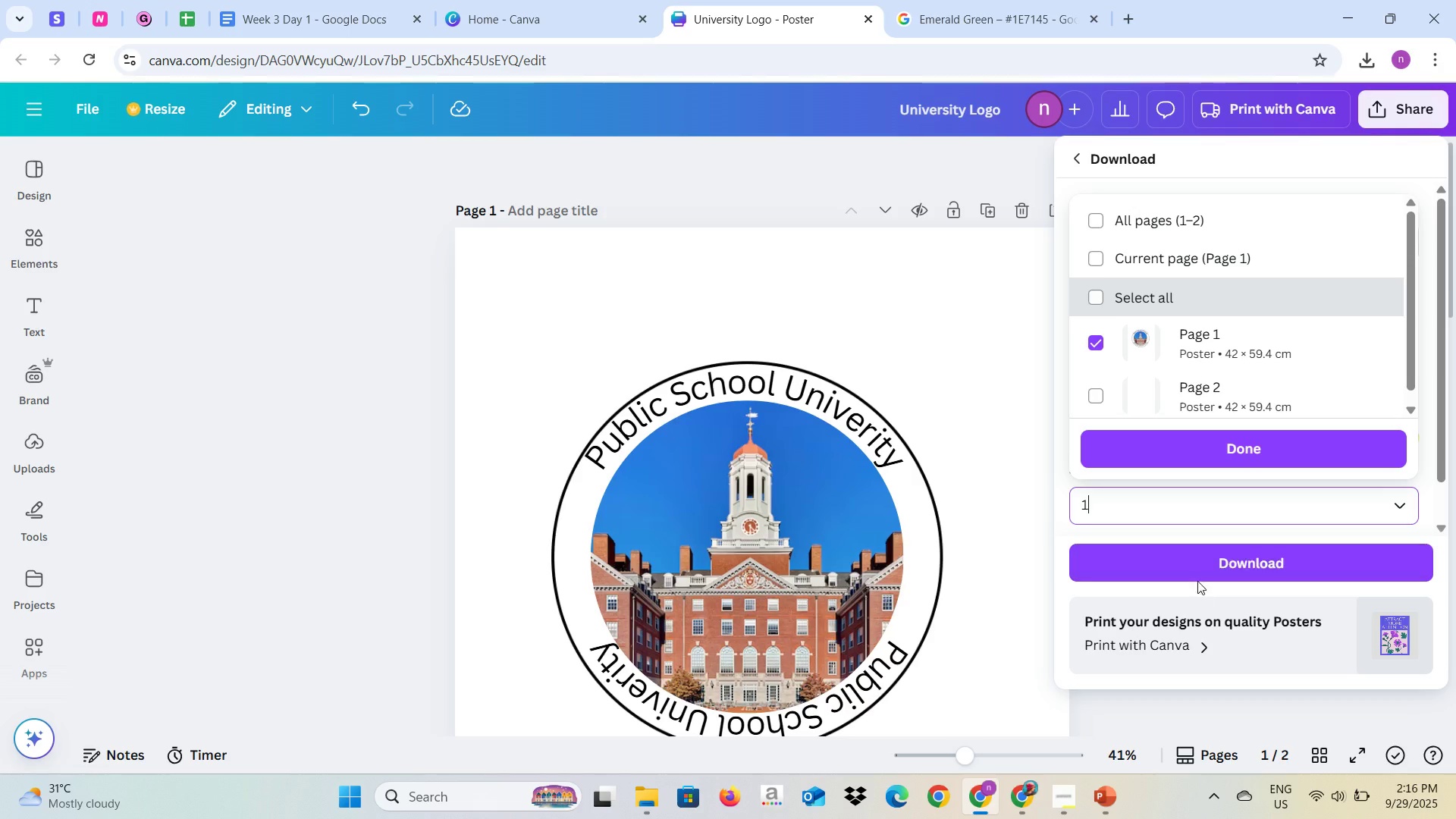 
left_click([1203, 572])
 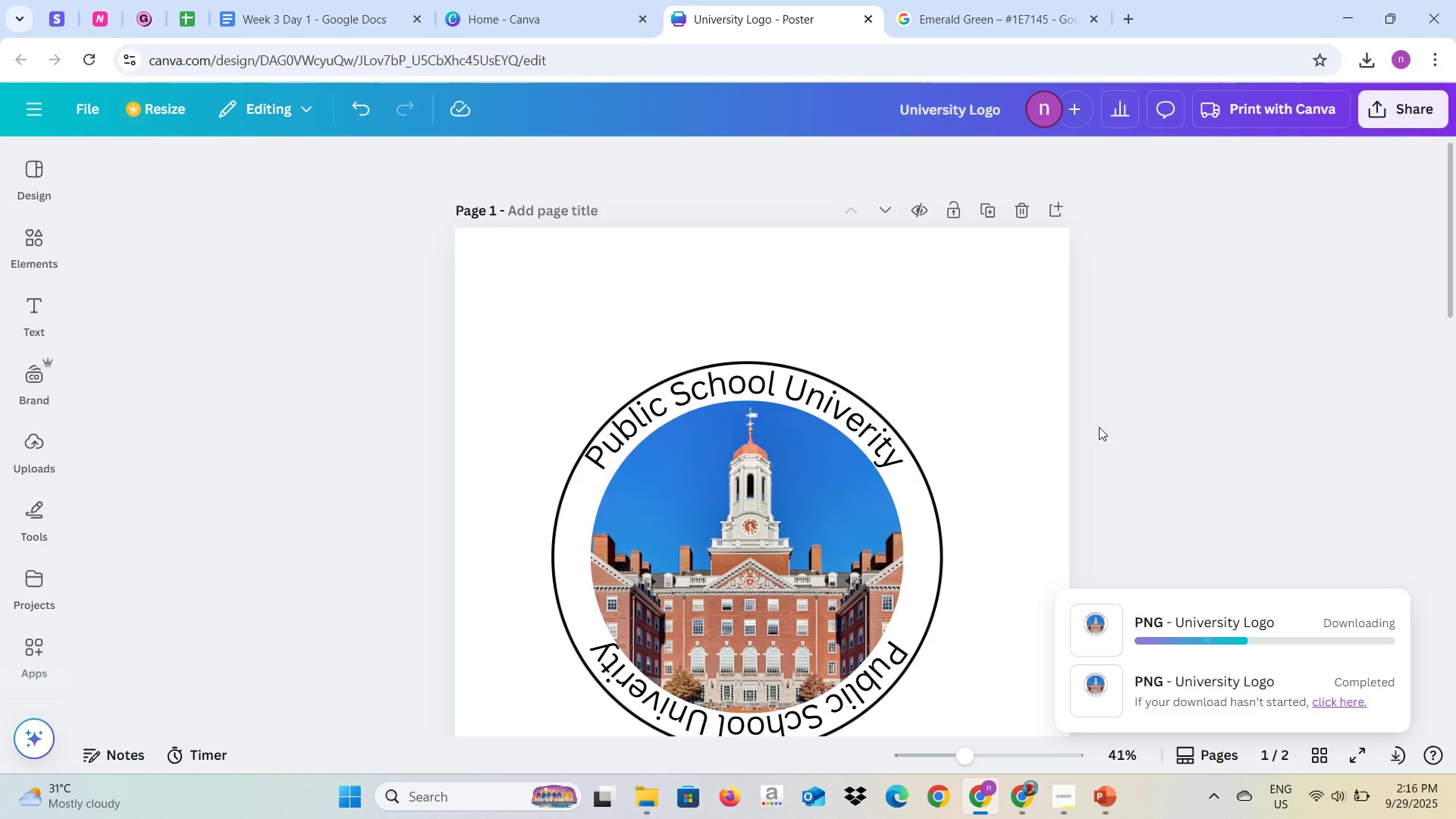 
wait(6.41)
 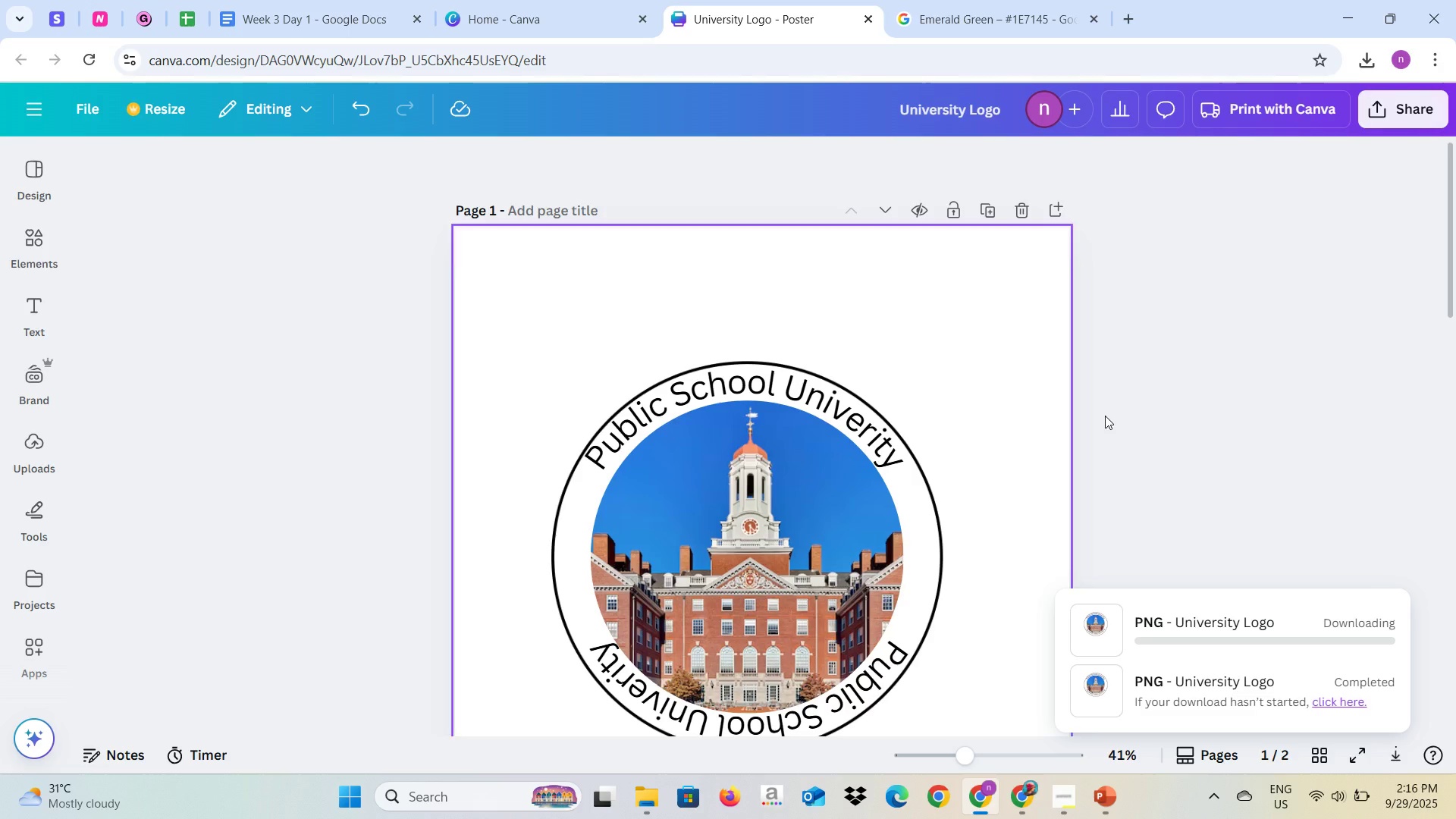 
key(Alt+AltLeft)
 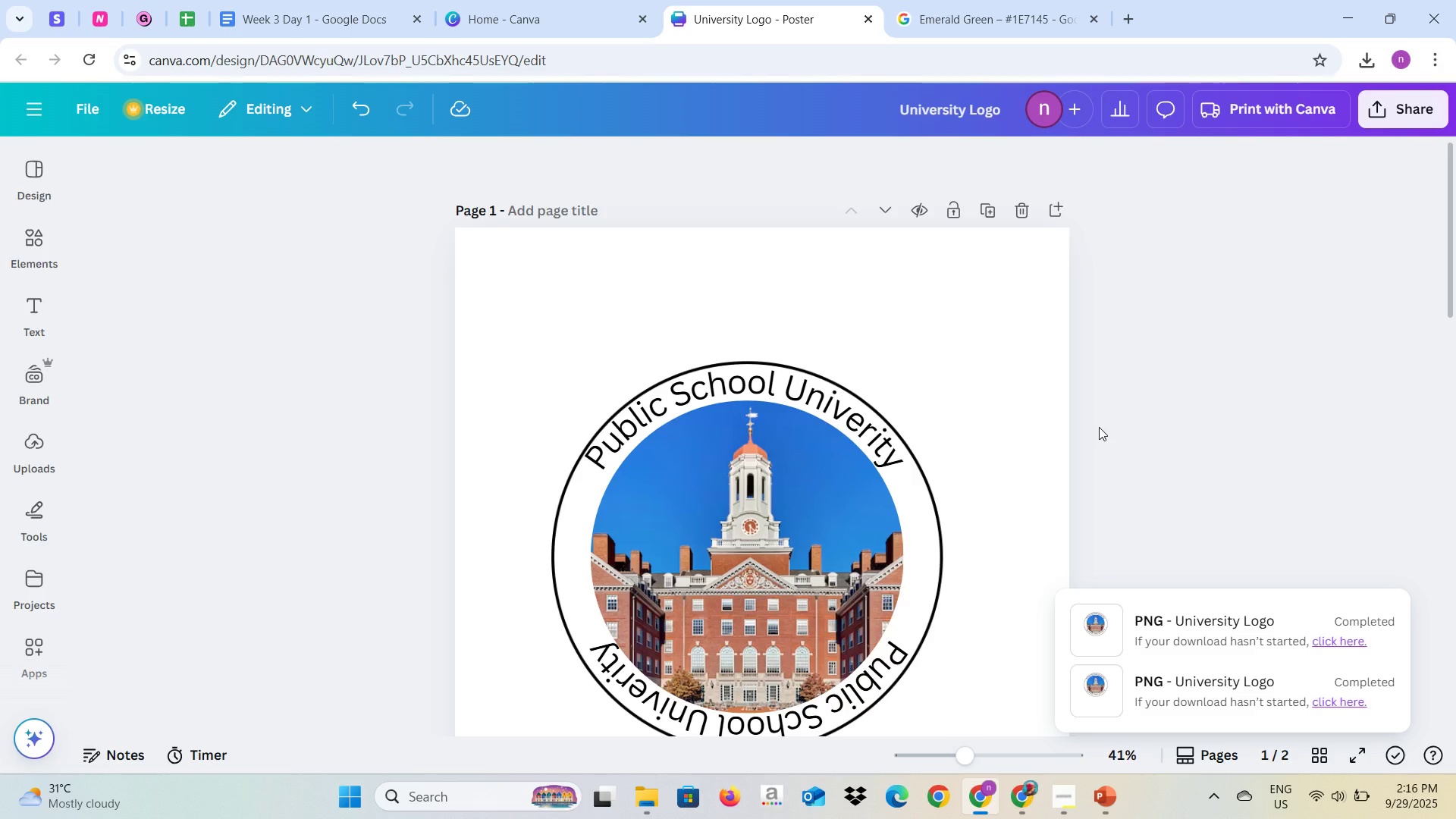 
key(Alt+Tab)
 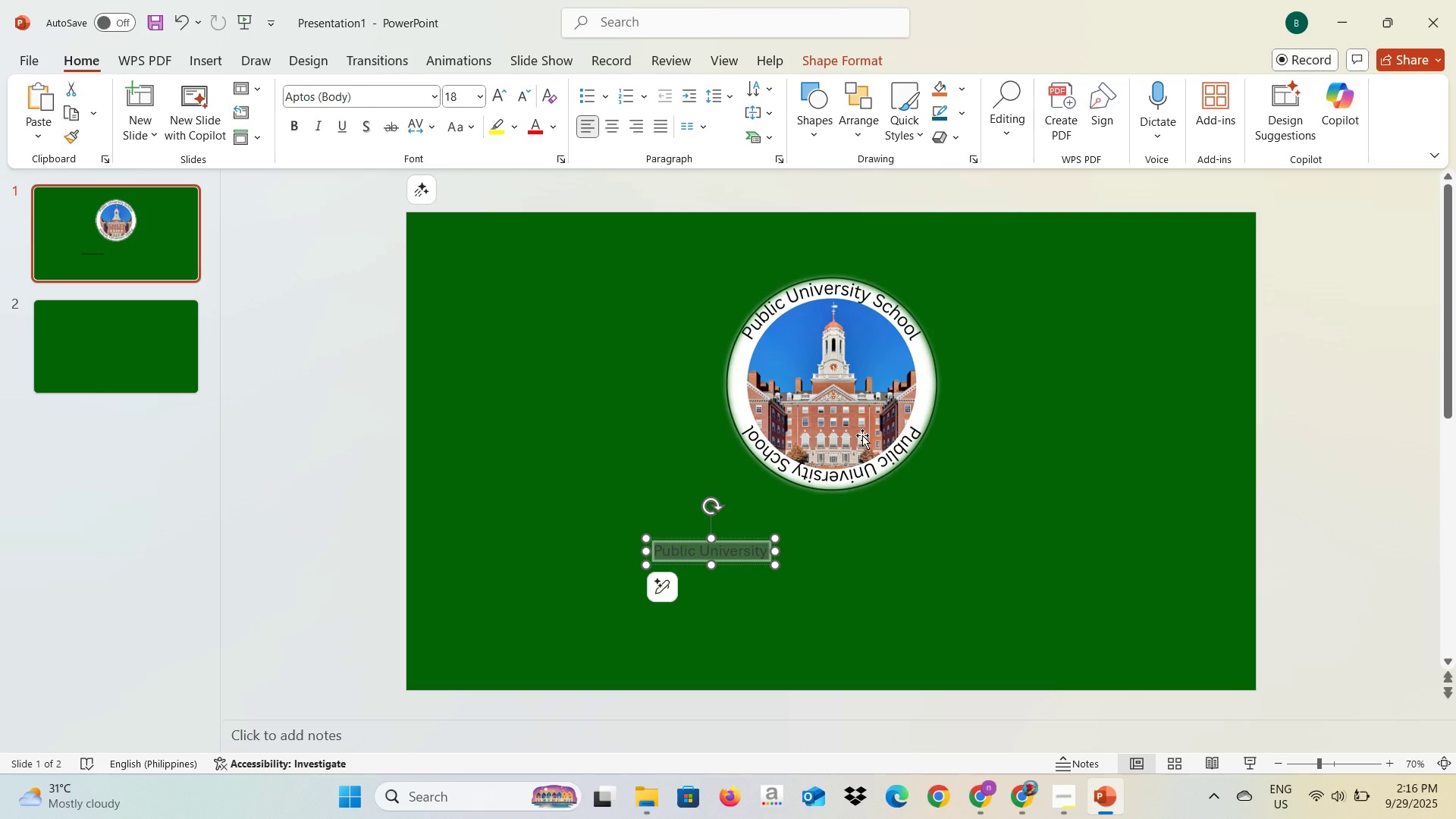 
left_click([862, 435])
 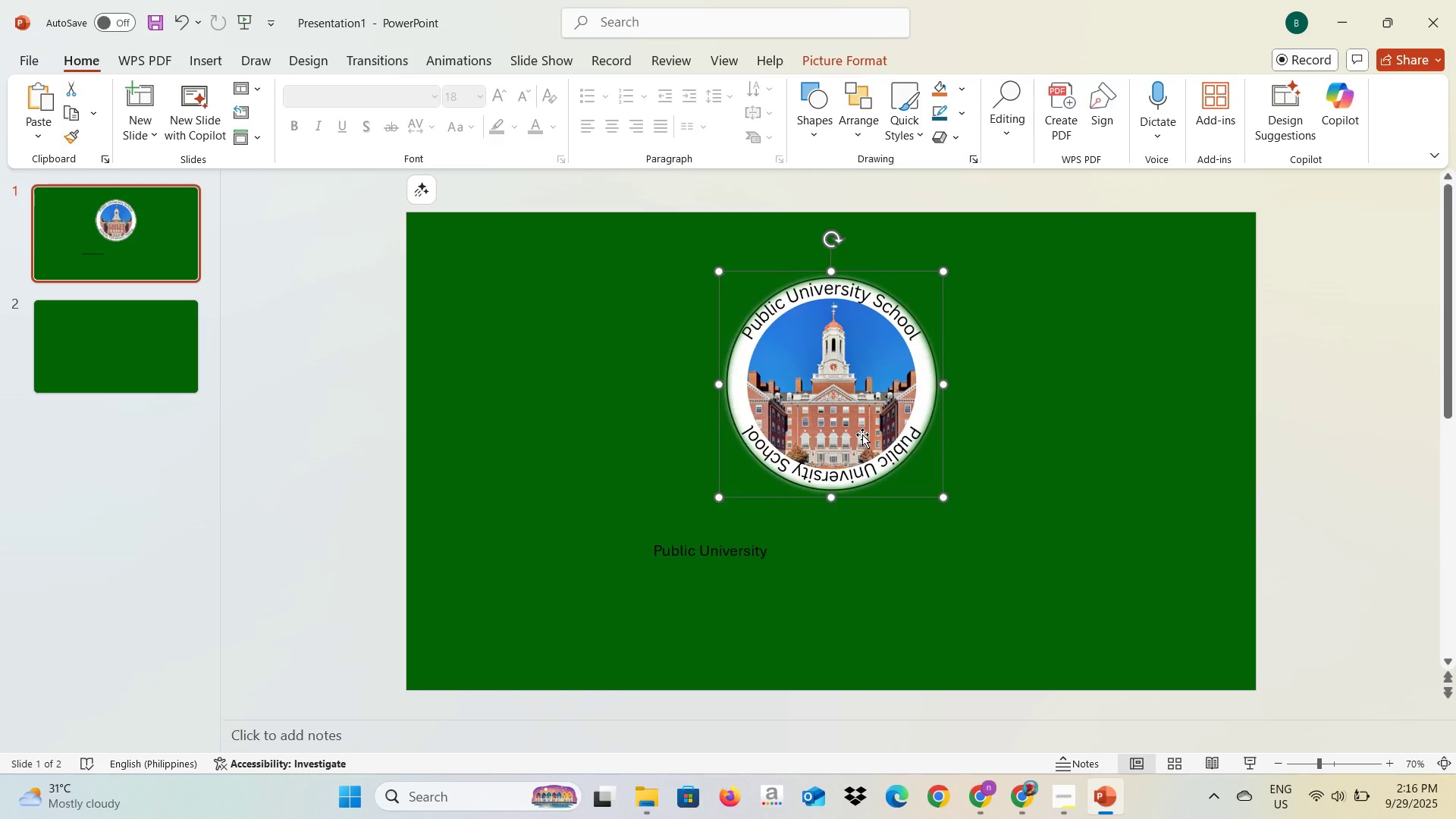 
key(Backspace)
 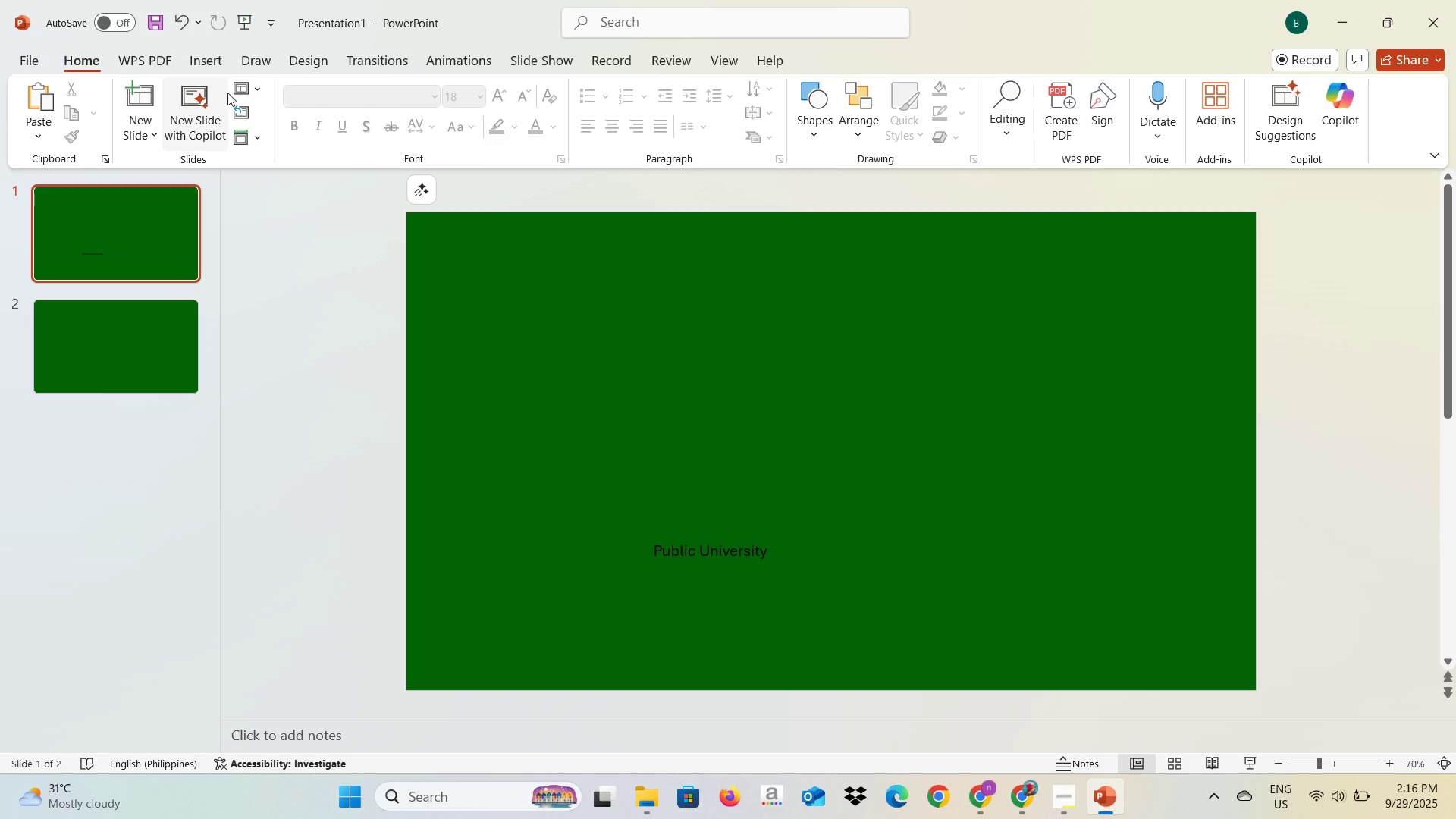 
left_click([223, 65])
 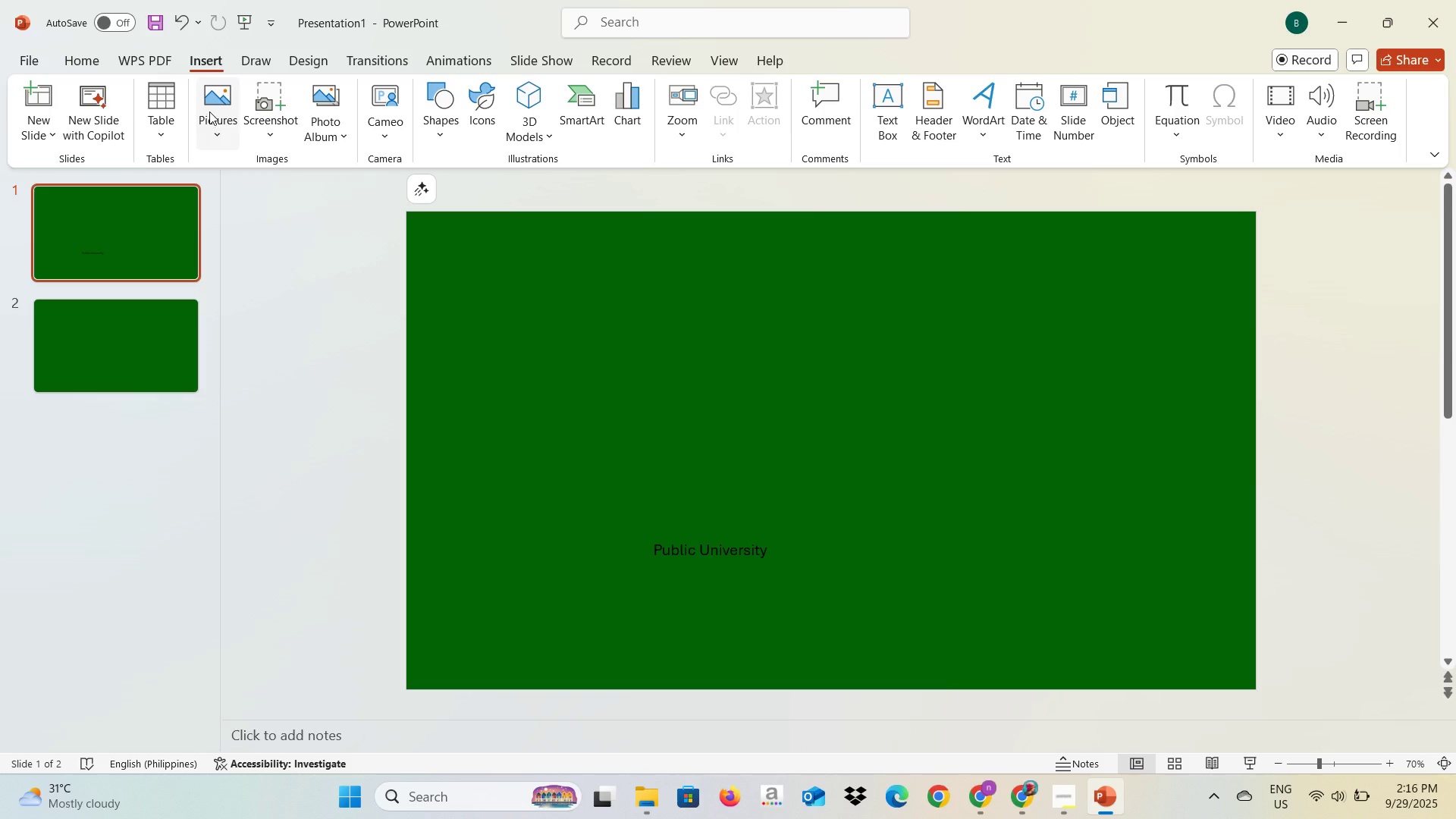 
left_click([209, 111])
 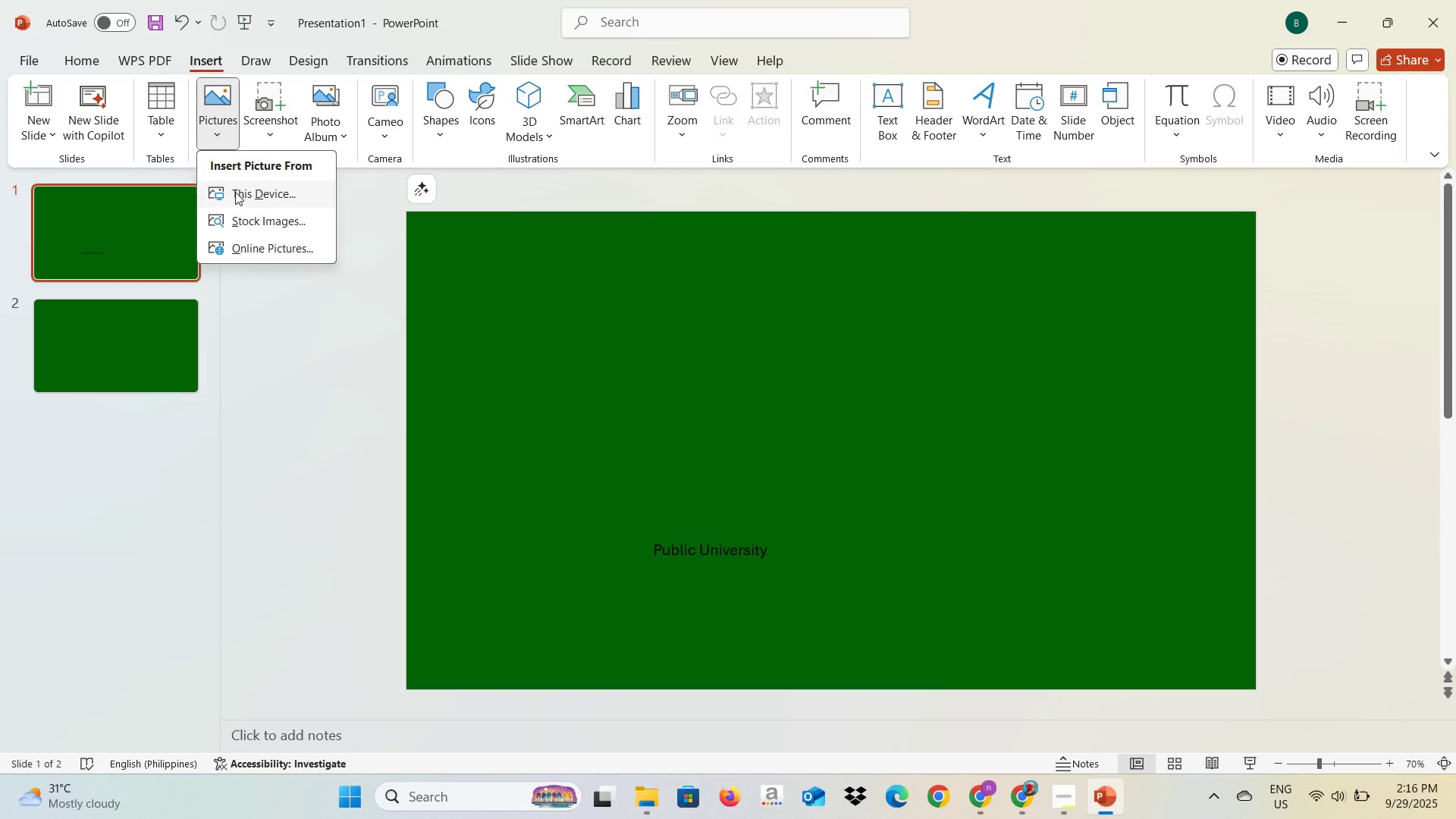 
left_click([237, 192])
 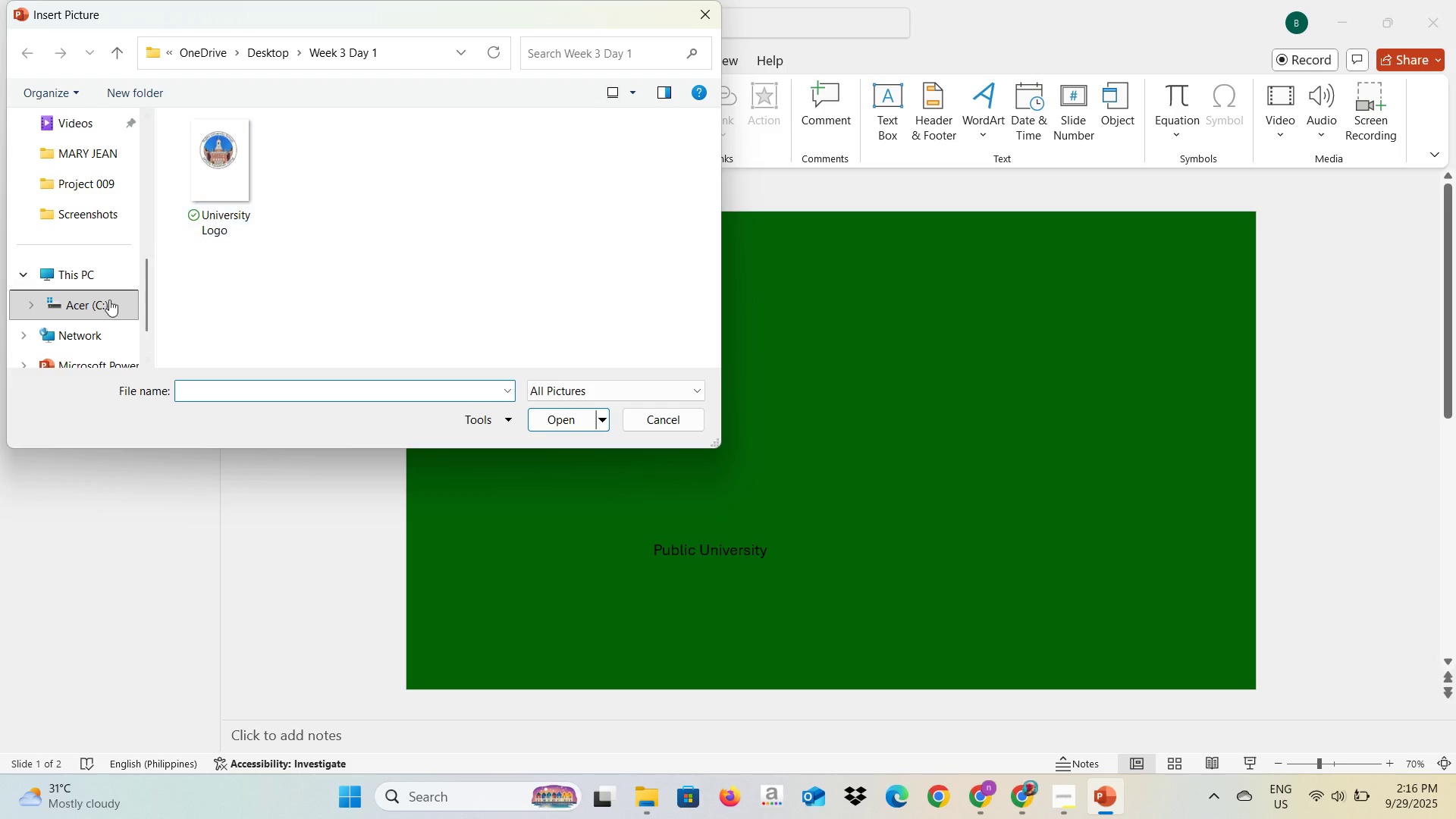 
scroll: coordinate [101, 206], scroll_direction: none, amount: 0.0
 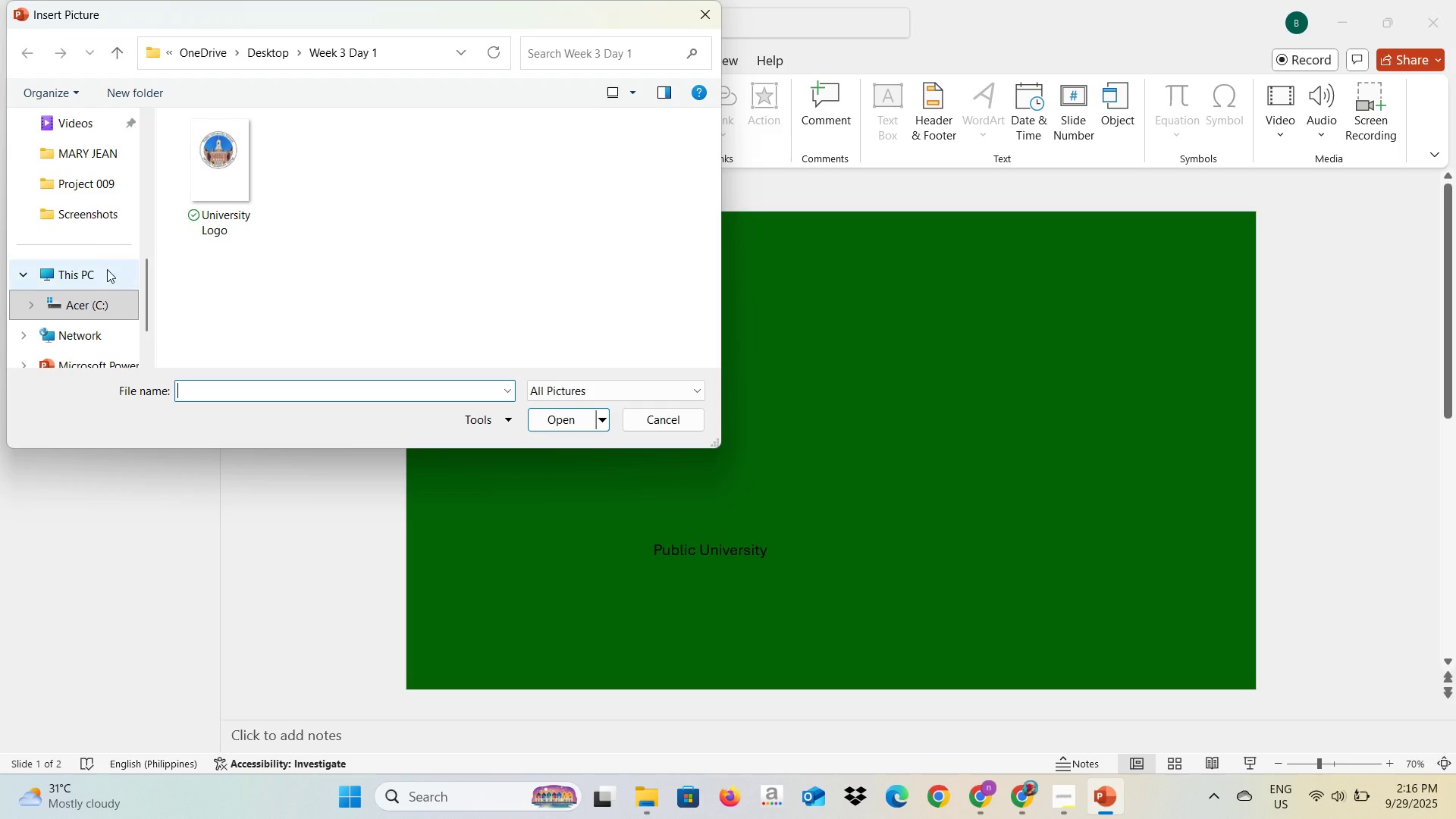 
scroll: coordinate [106, 270], scroll_direction: up, amount: 2.0
 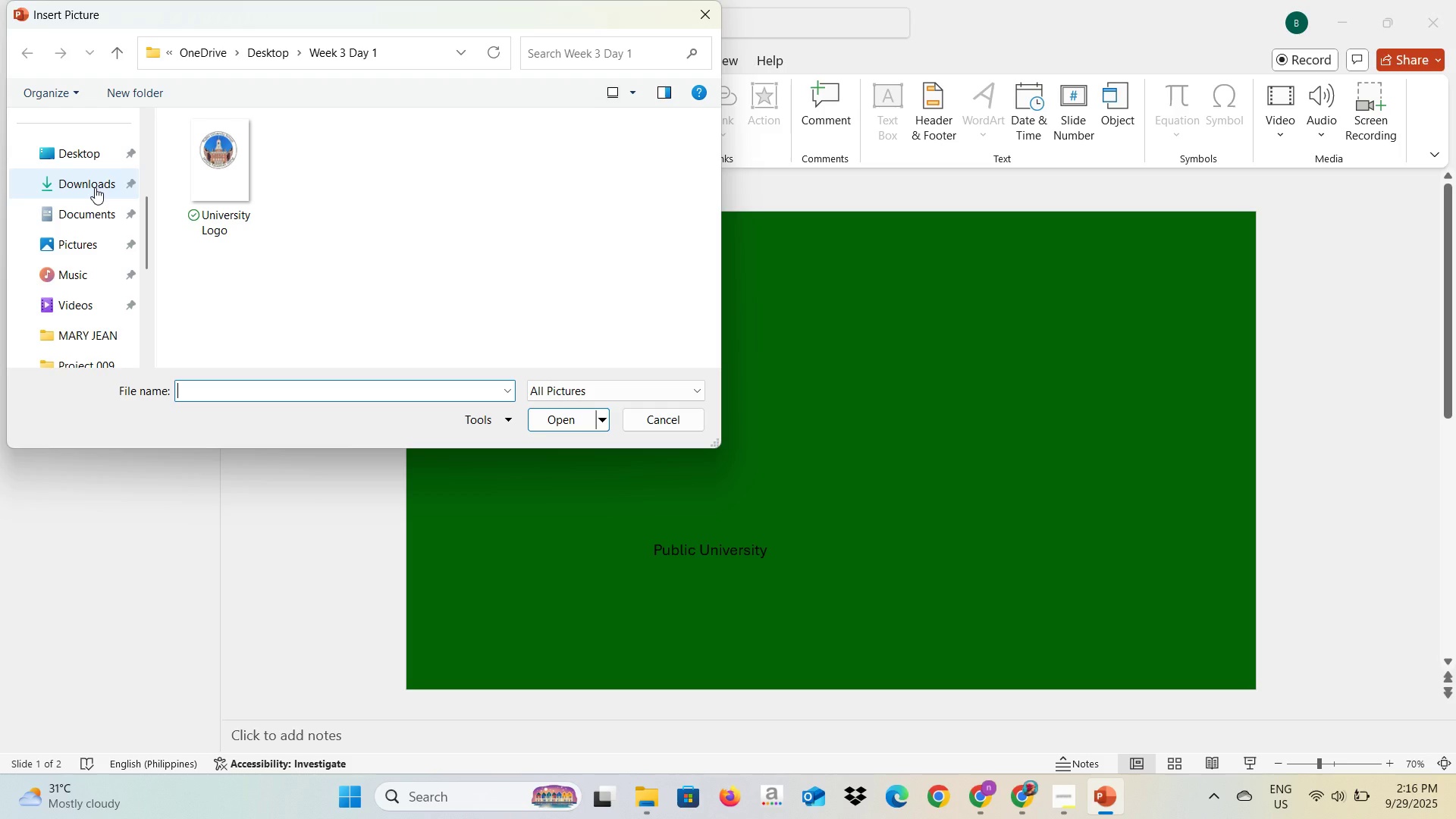 
double_click([95, 187])
 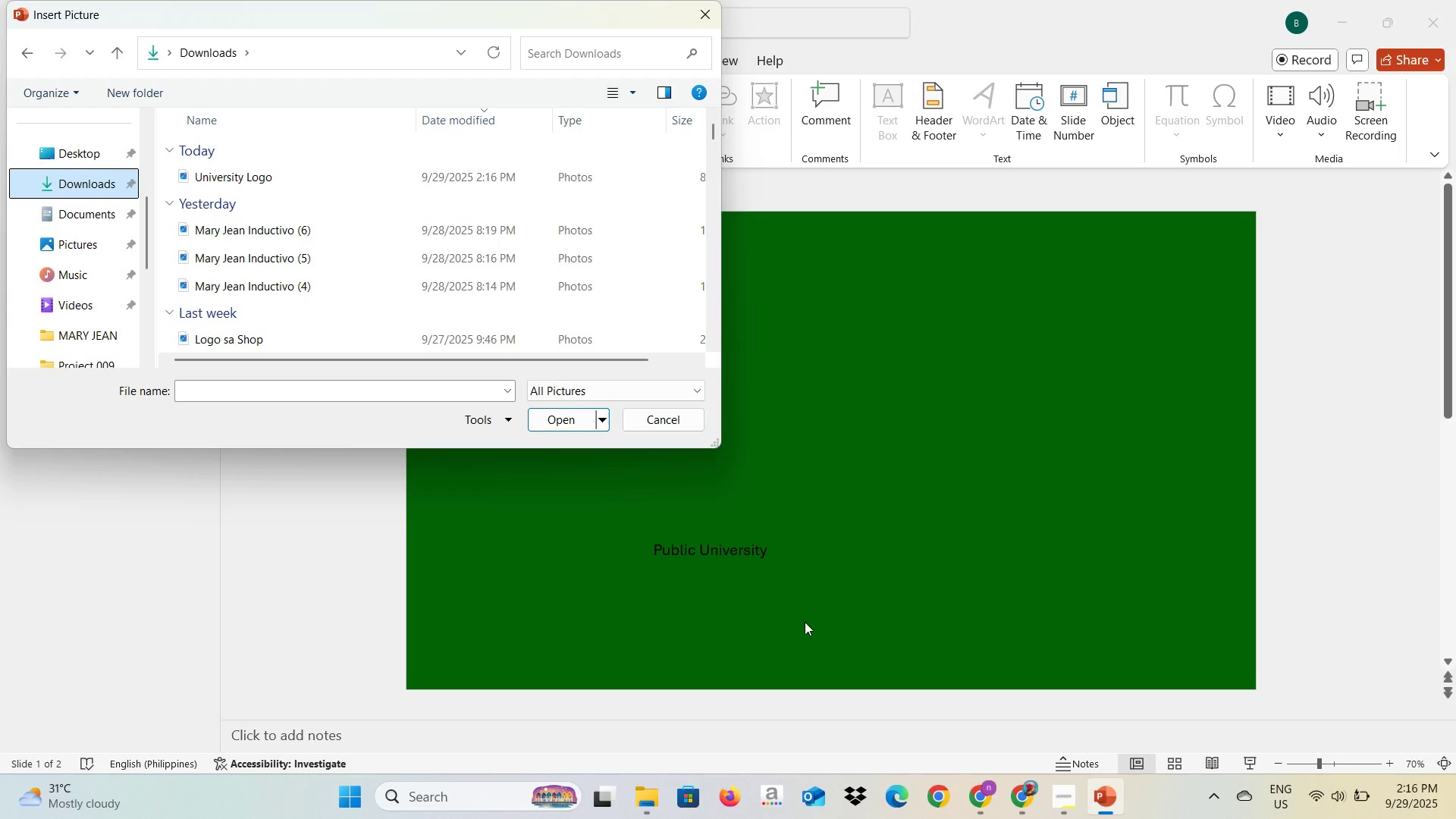 
key(Alt+AltLeft)
 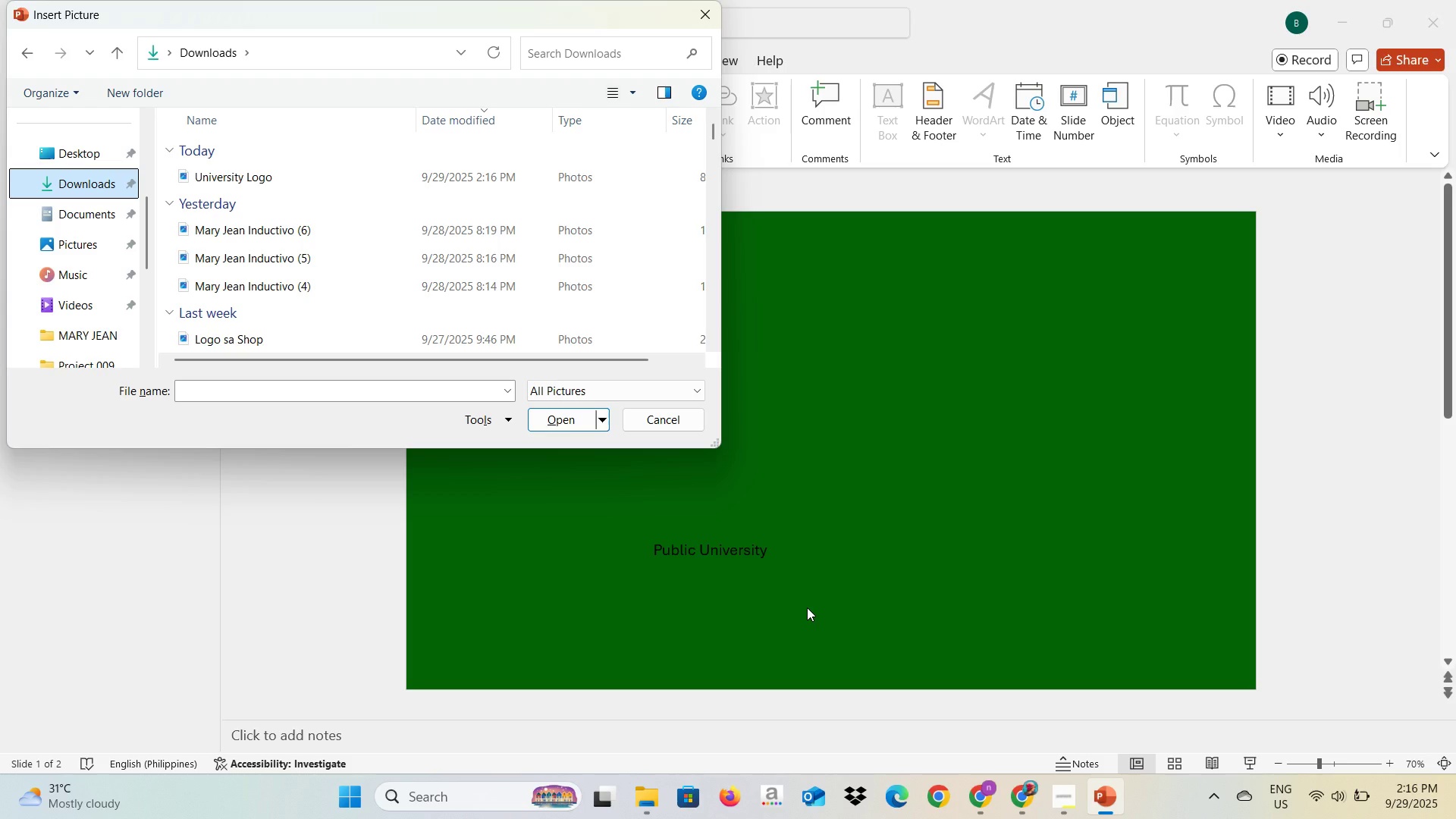 
key(Alt+Tab)
 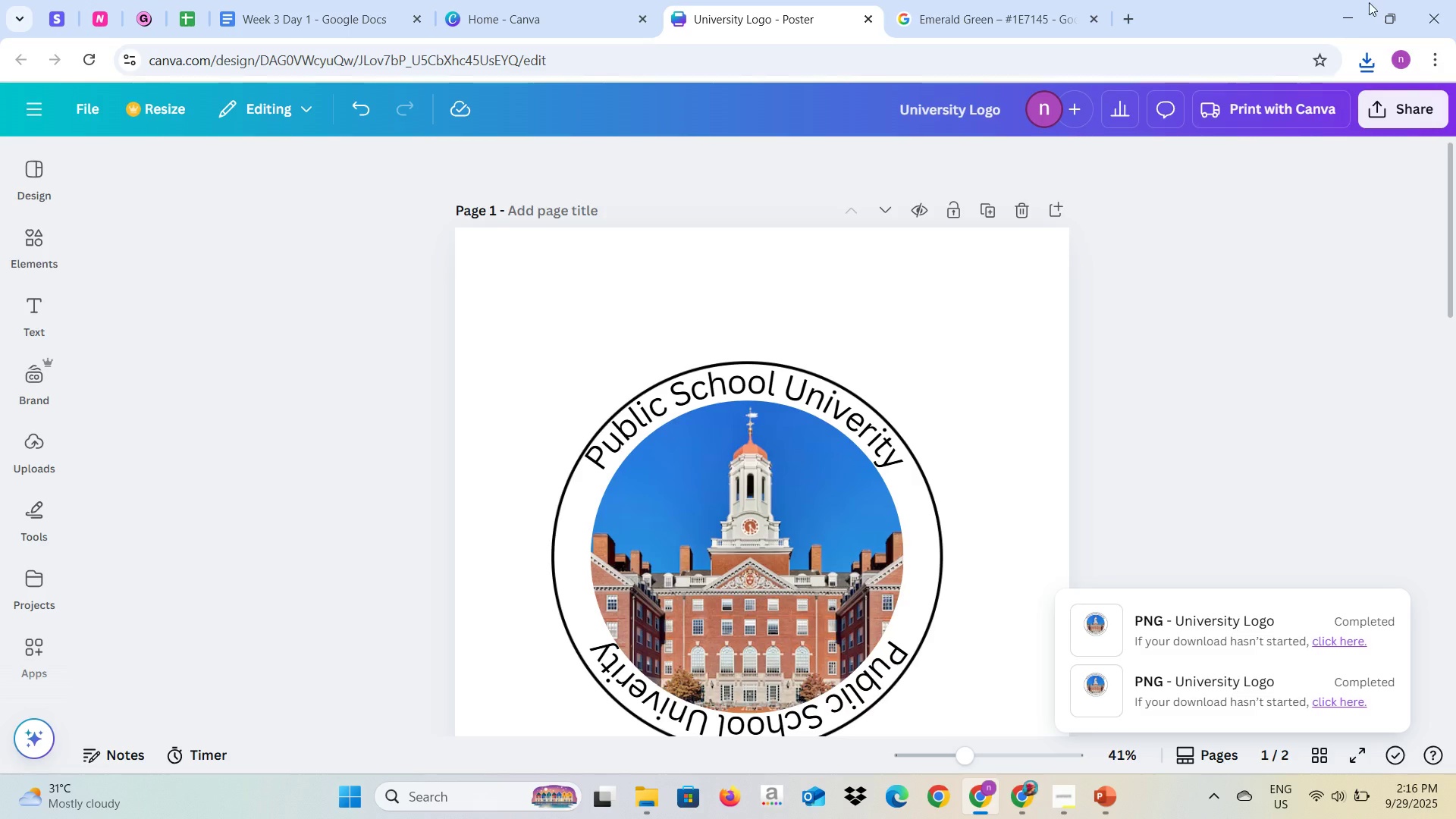 
left_click([1362, 64])
 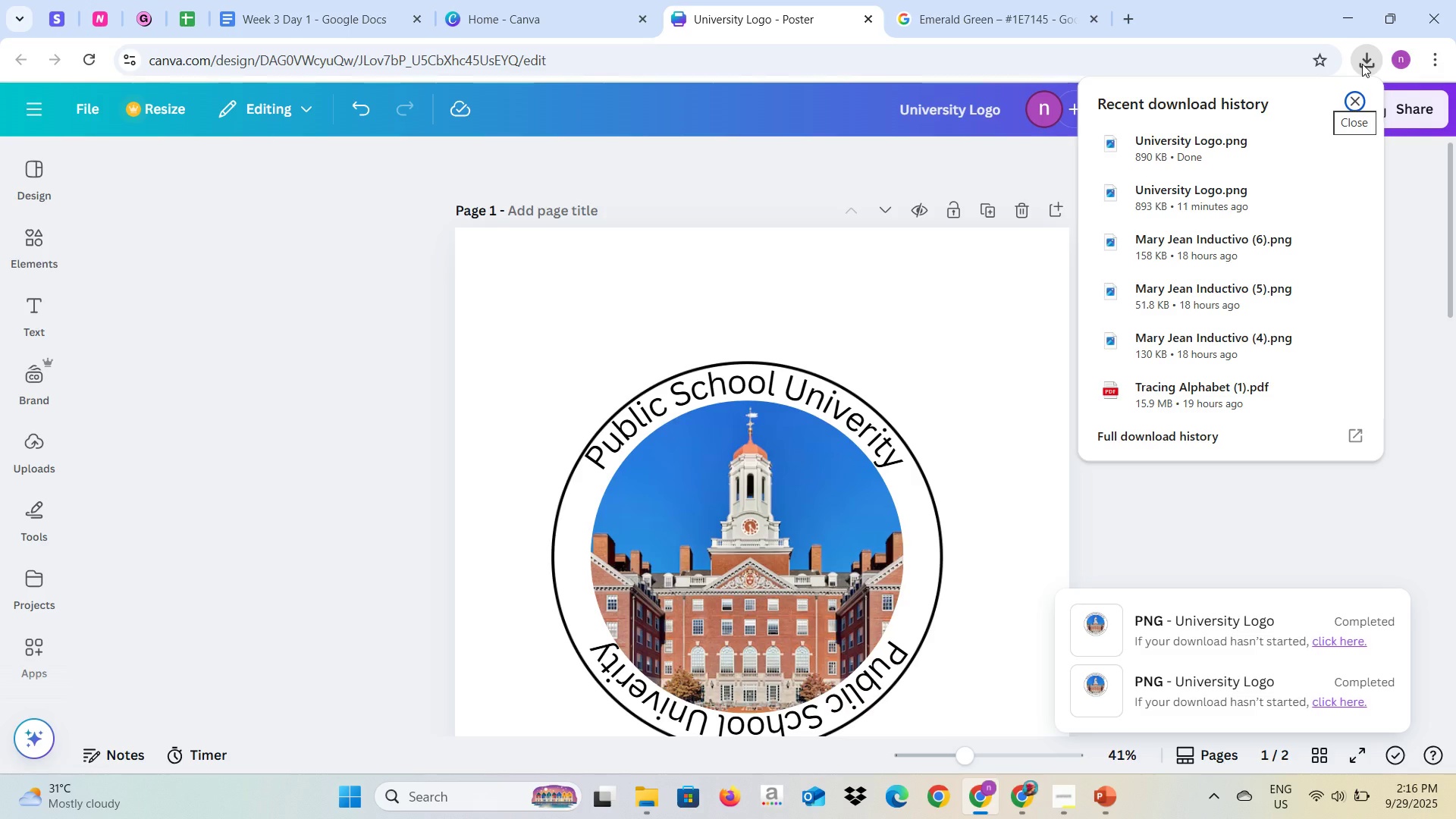 
left_click([1362, 64])
 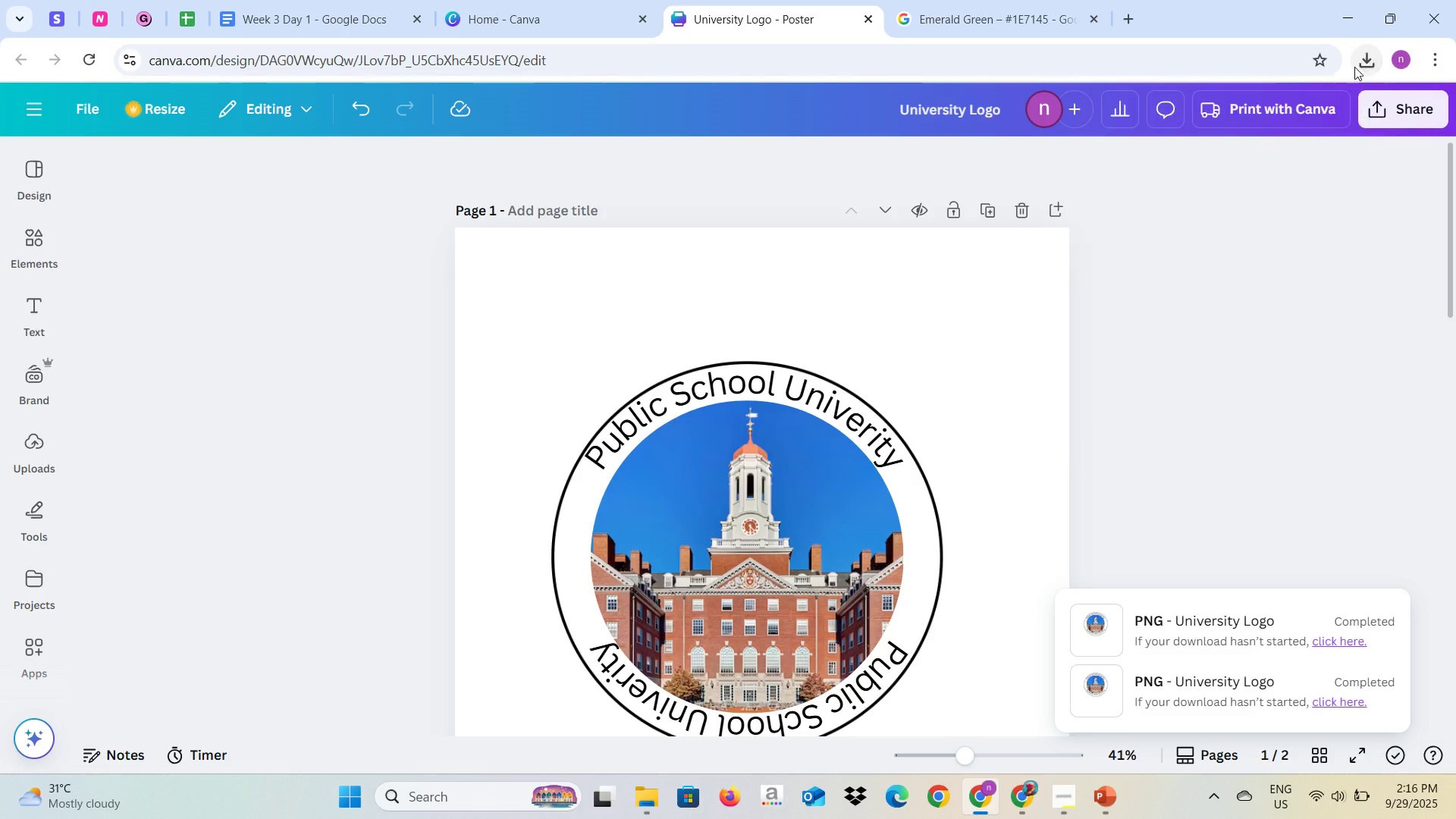 
key(Alt+AltLeft)
 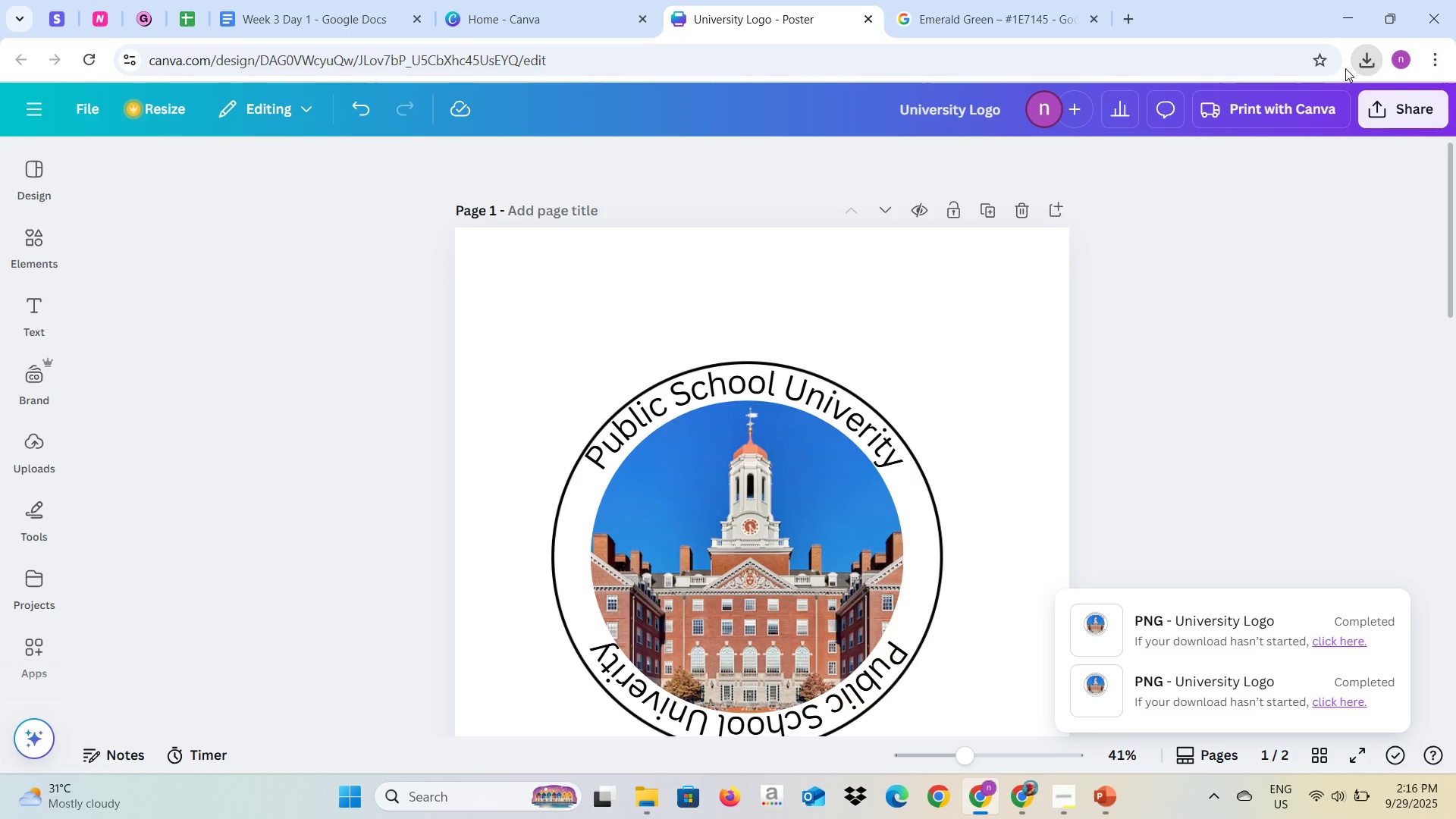 
key(Alt+Tab)
 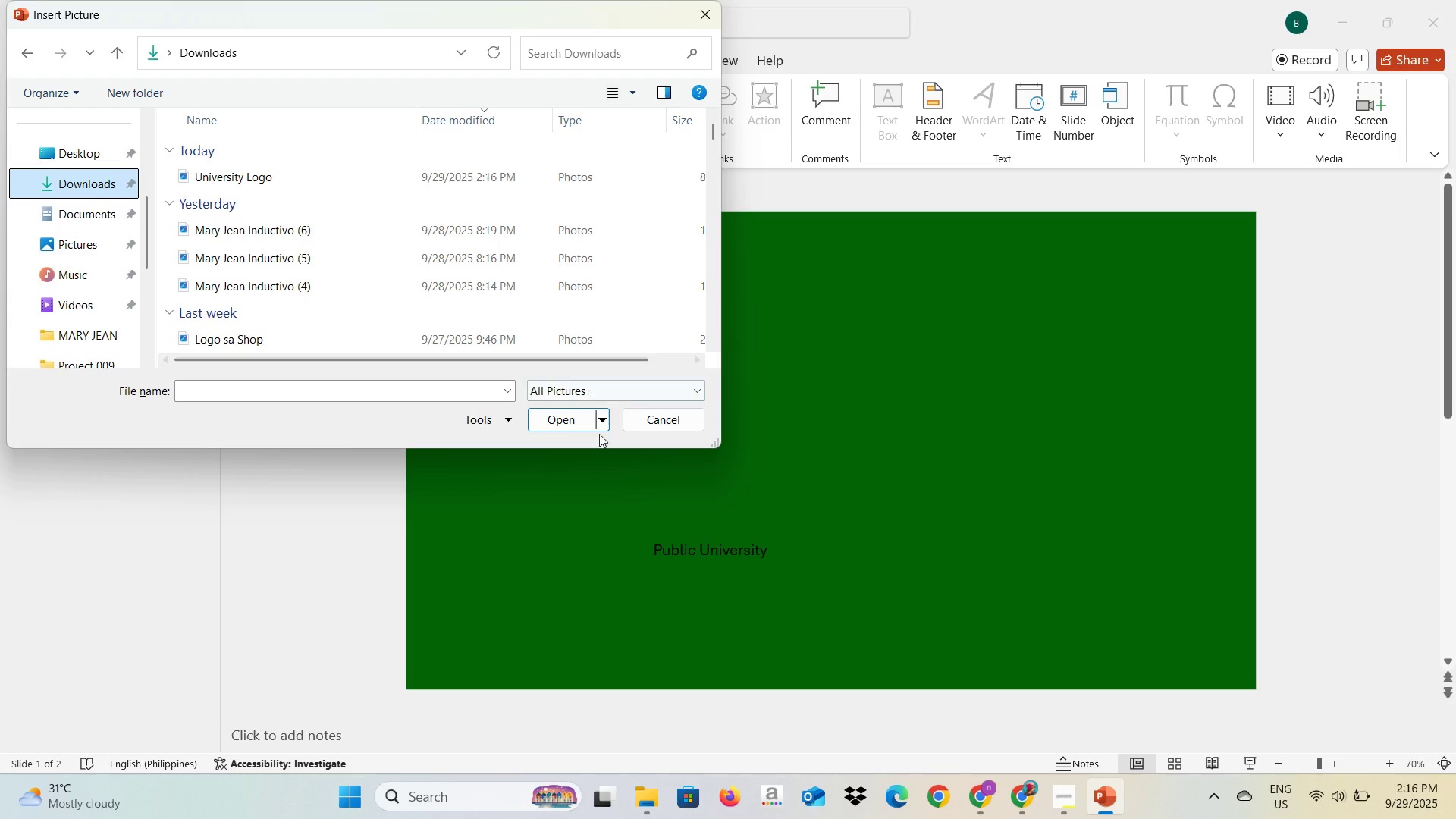 
left_click([639, 421])
 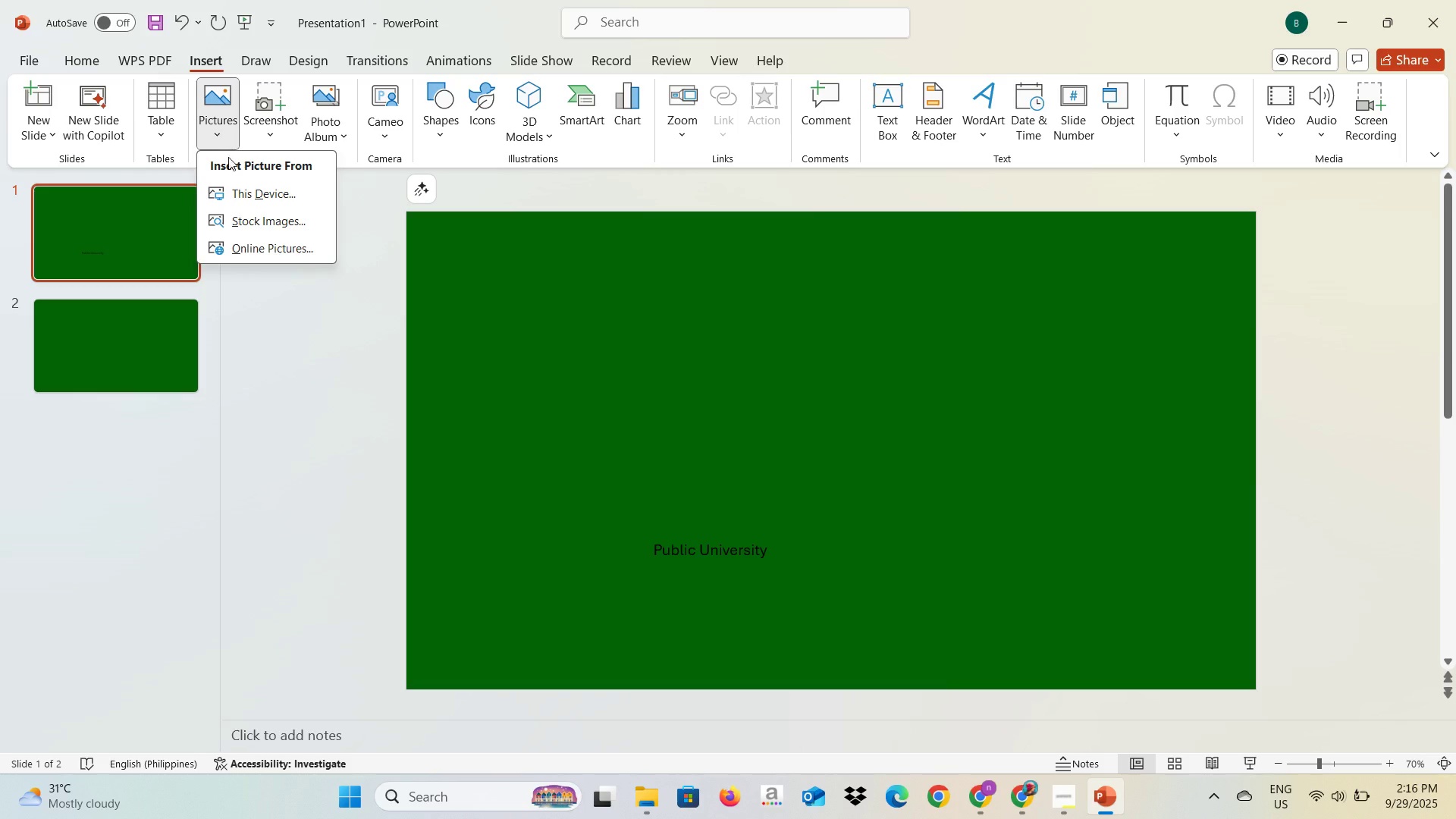 
left_click([246, 187])
 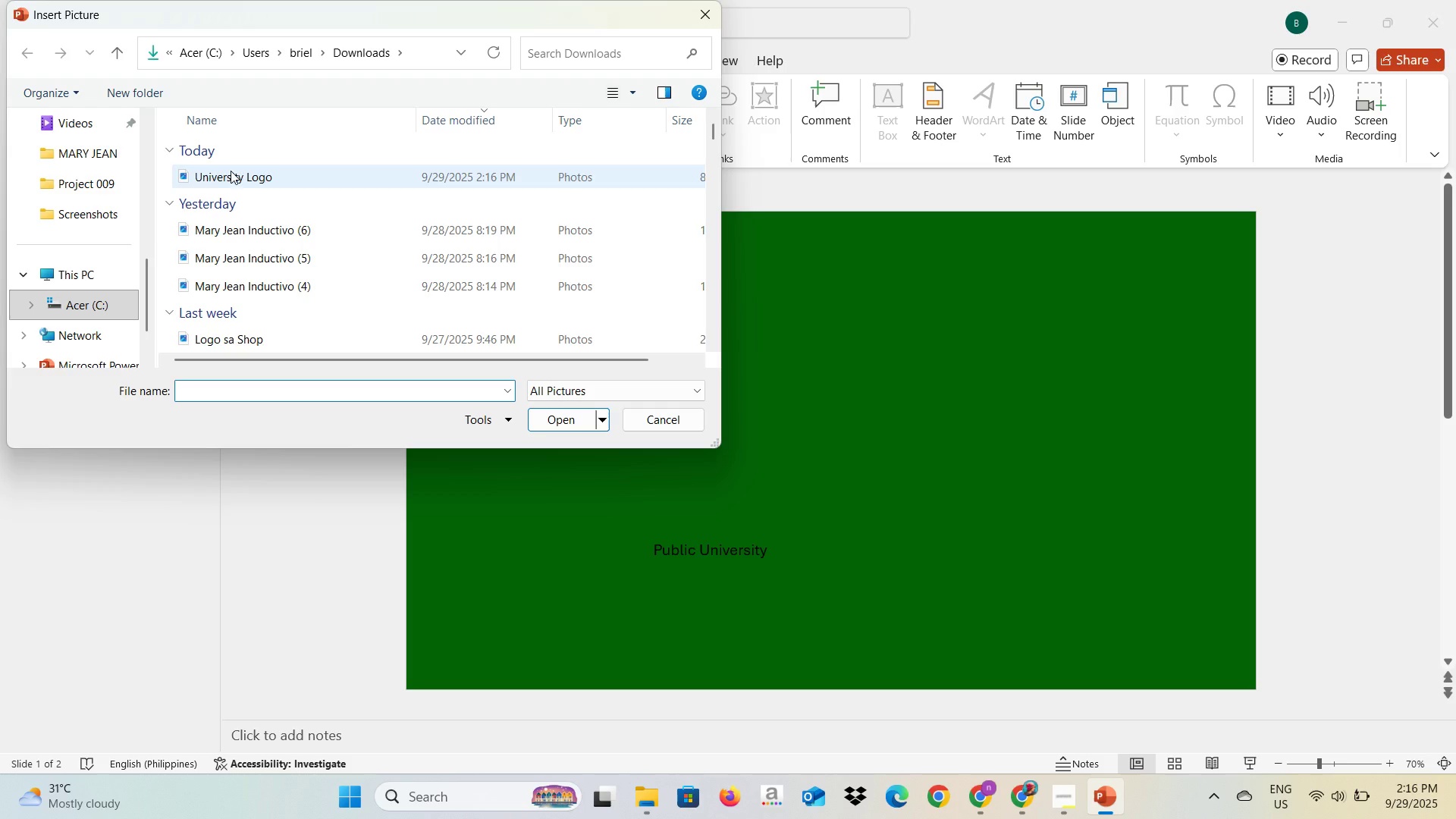 
scroll: coordinate [344, 202], scroll_direction: up, amount: 2.0
 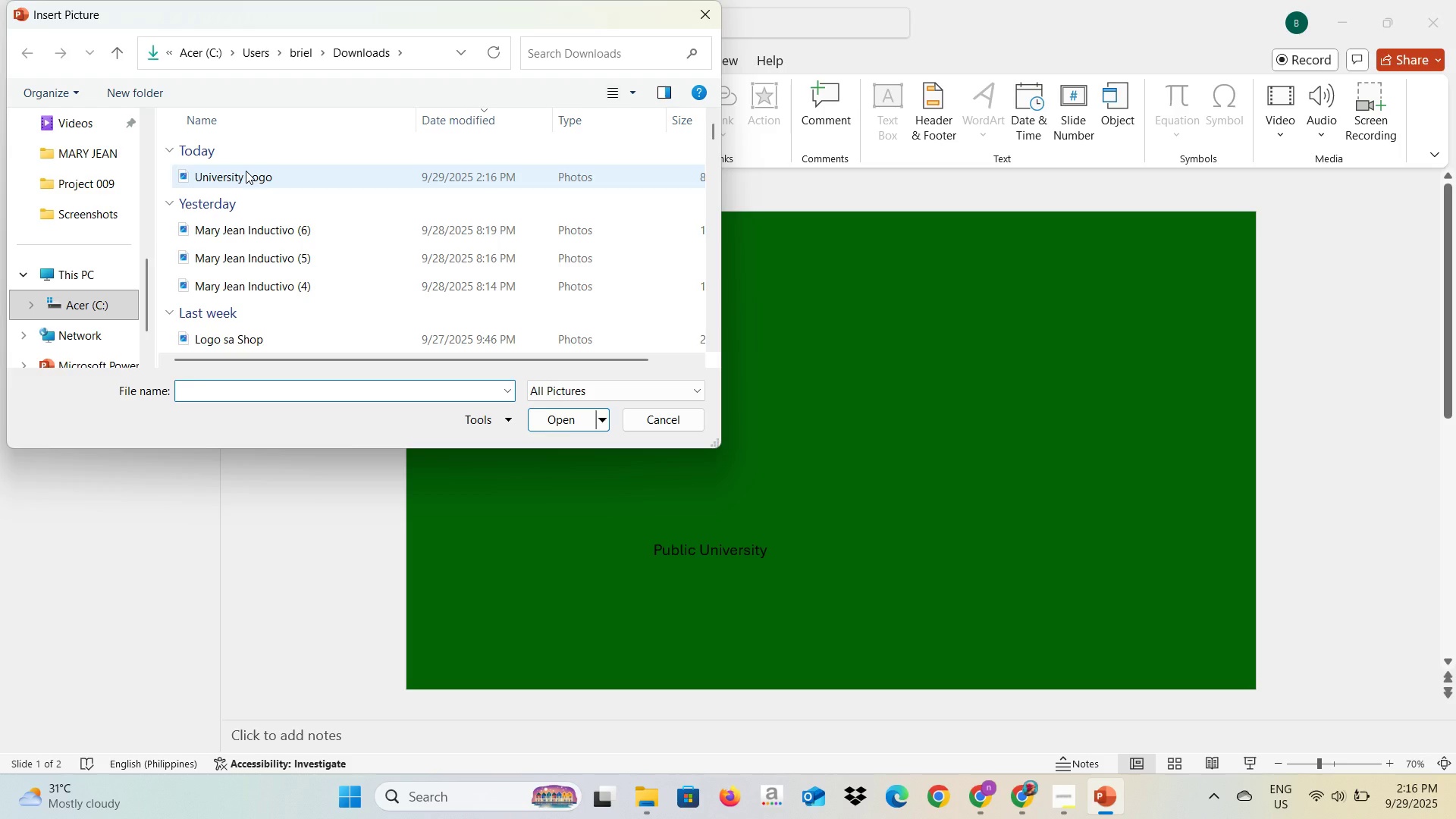 
left_click([246, 171])
 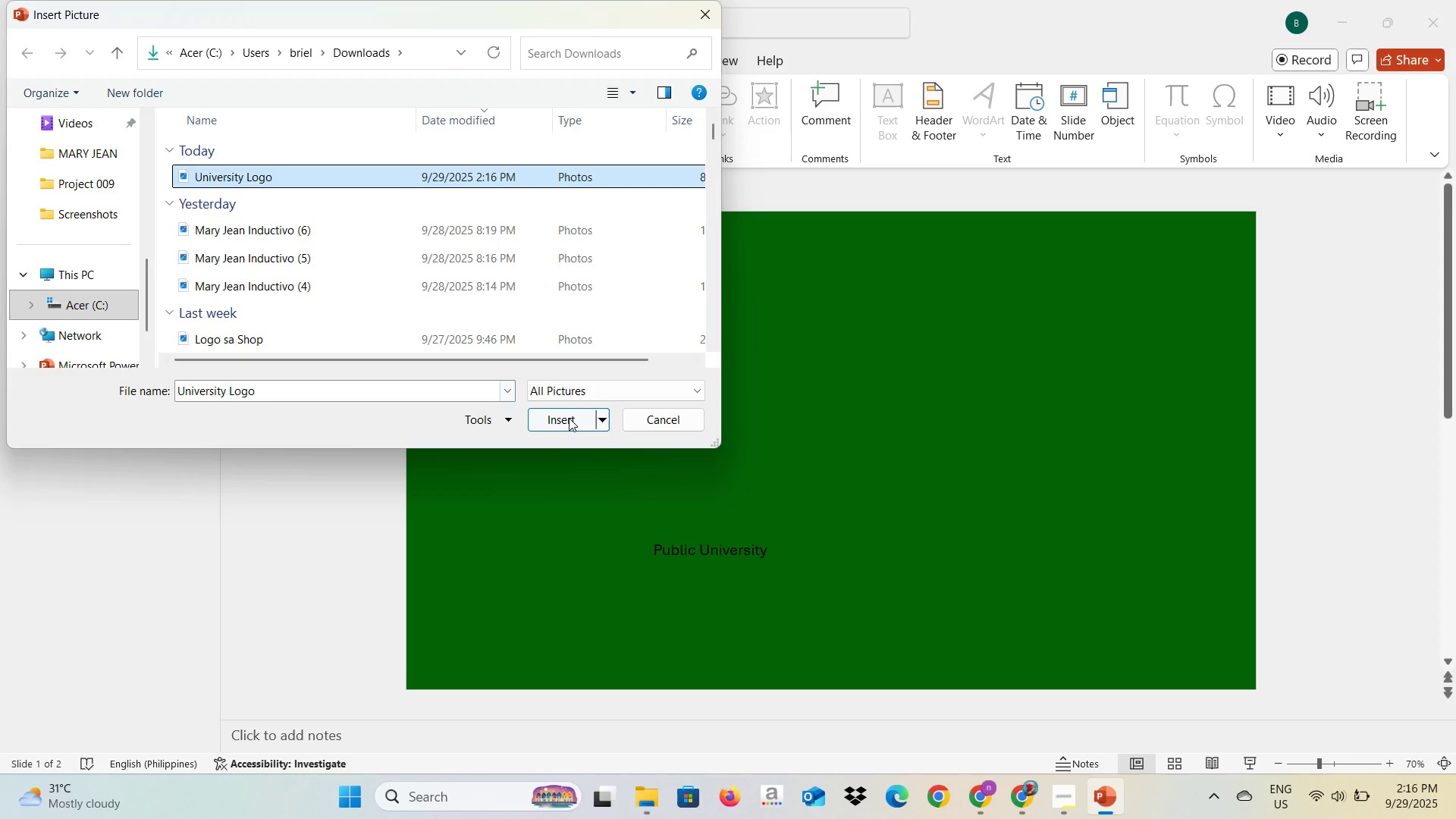 
left_click([569, 418])
 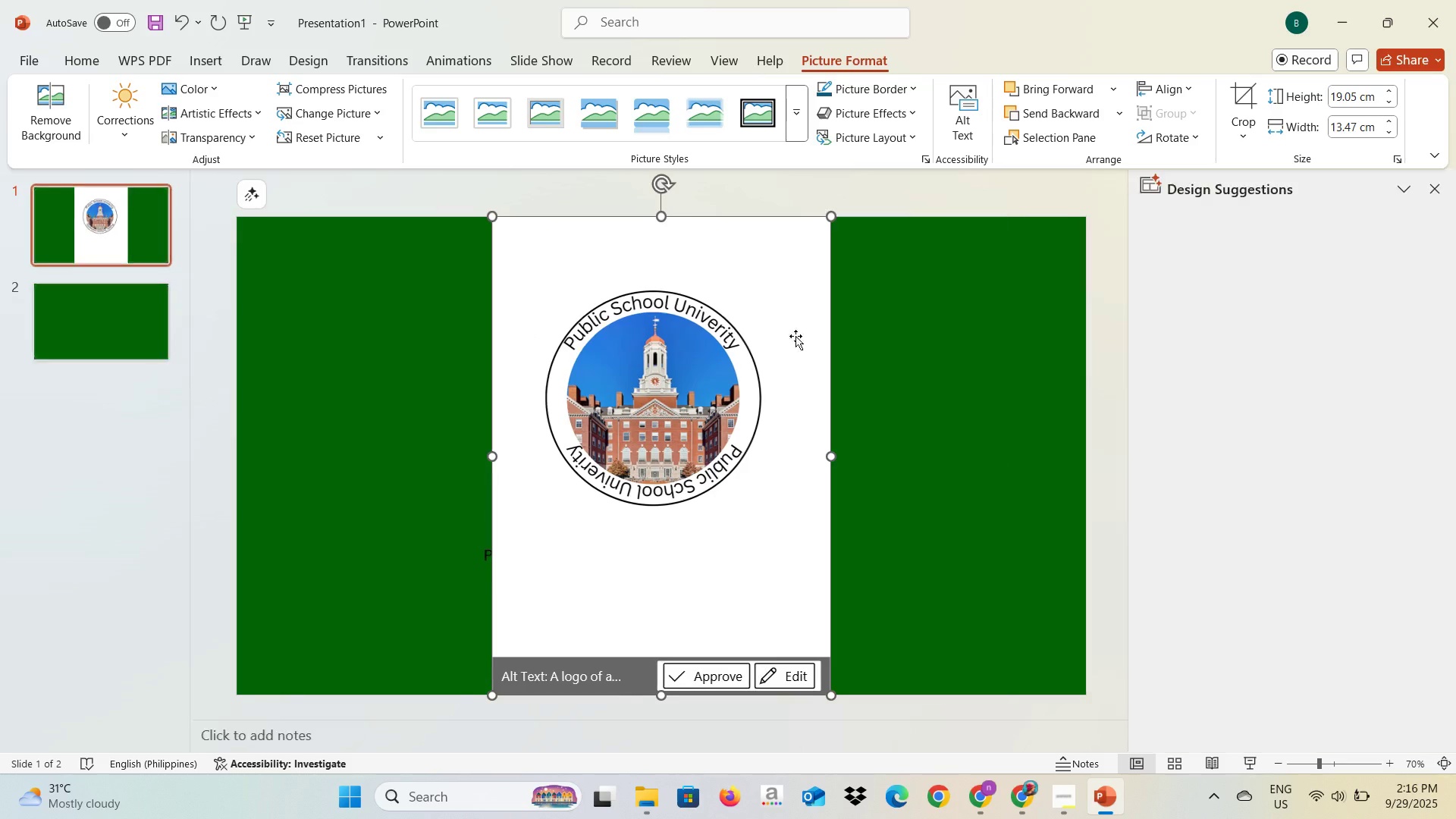 
right_click([615, 337])
 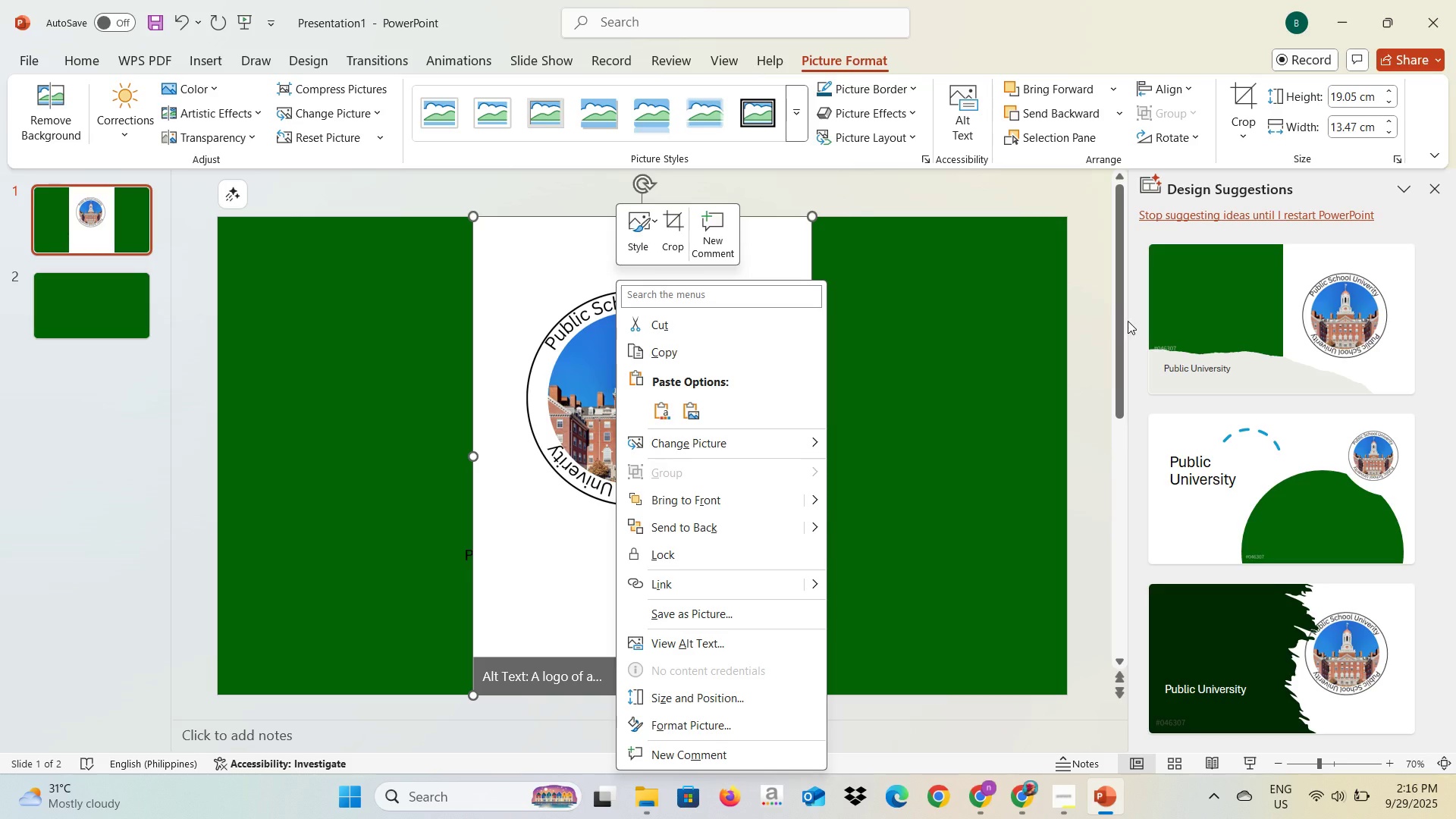 
wait(5.48)
 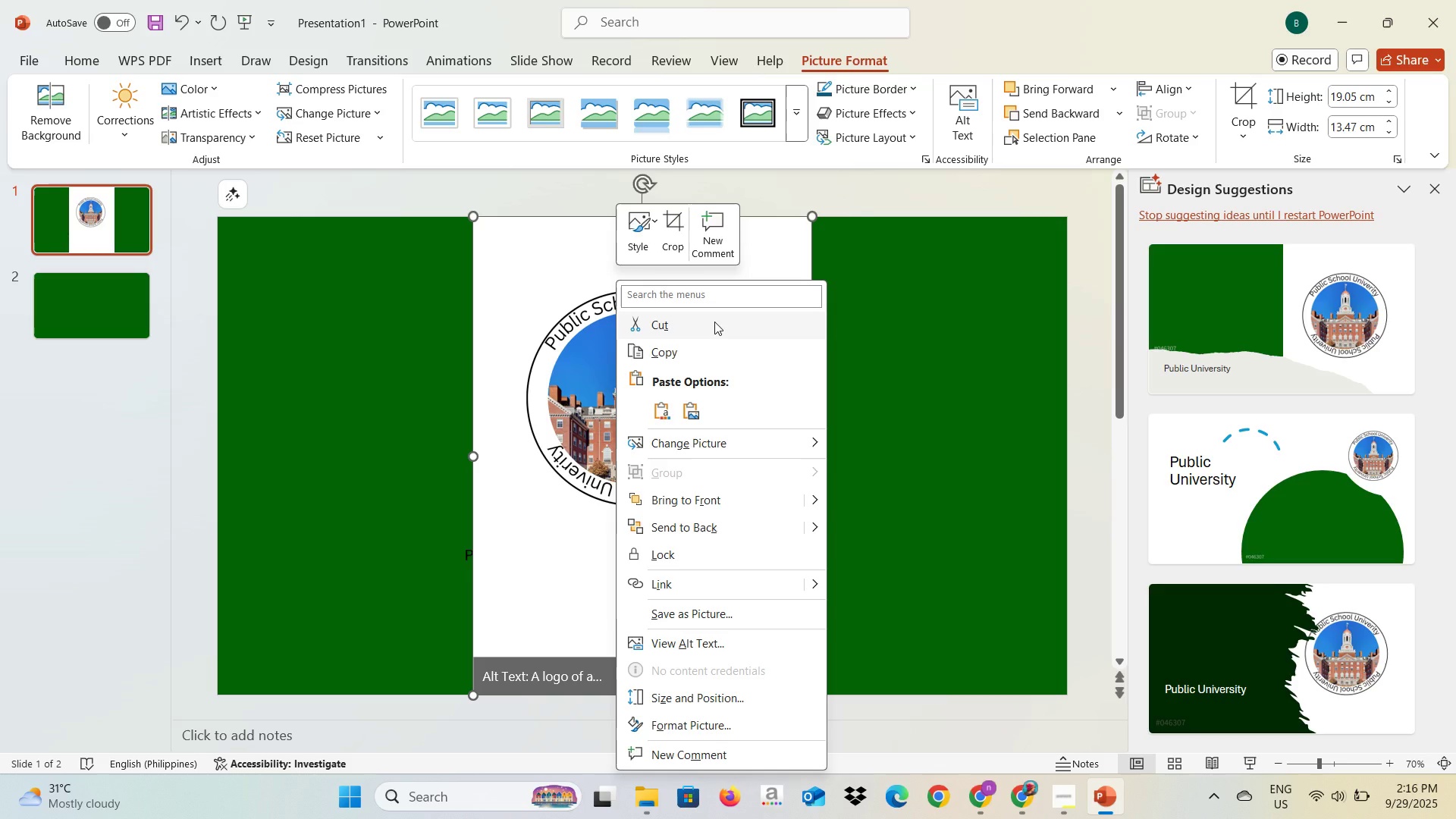 
left_click([932, 392])
 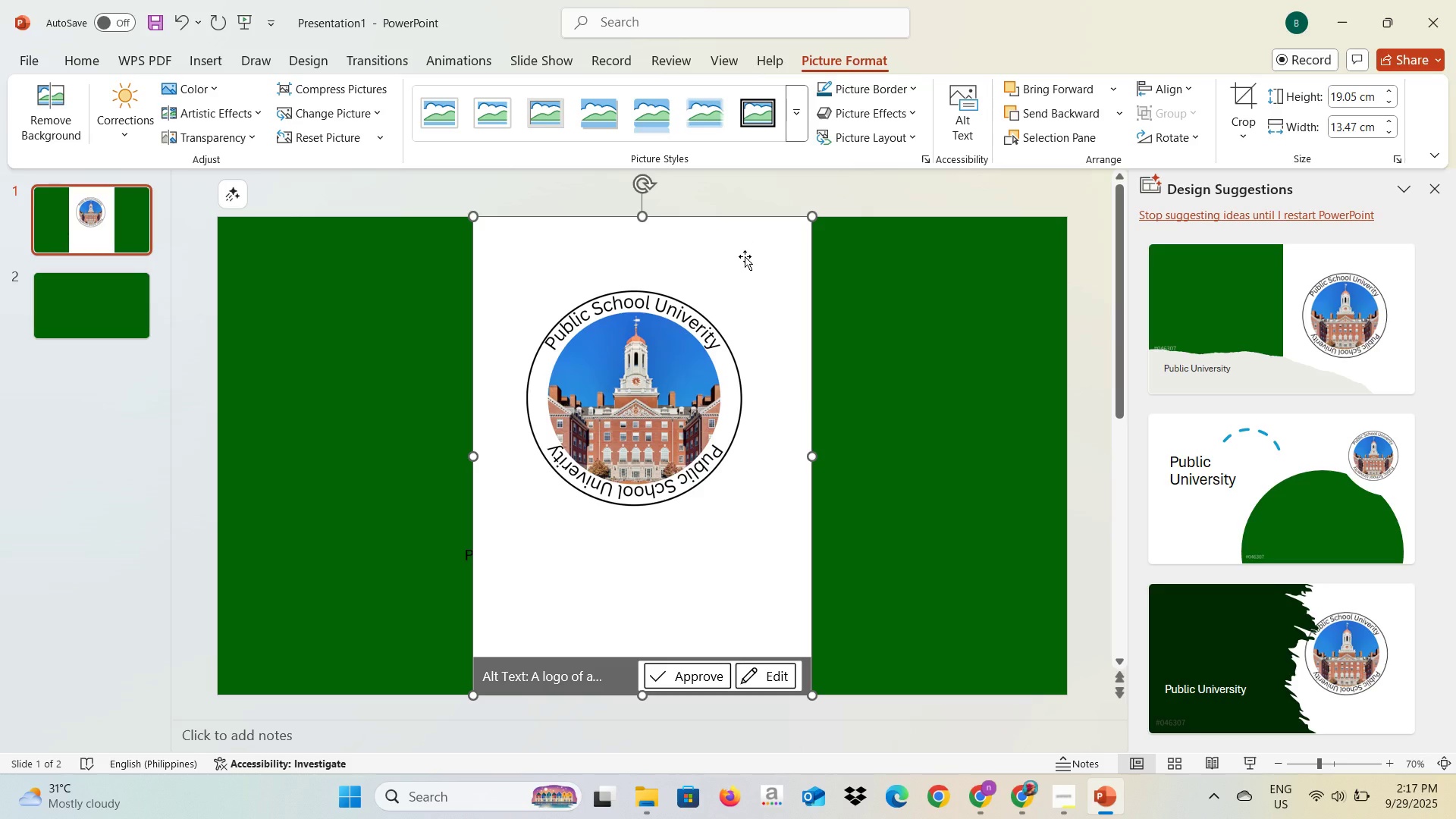 
right_click([745, 257])
 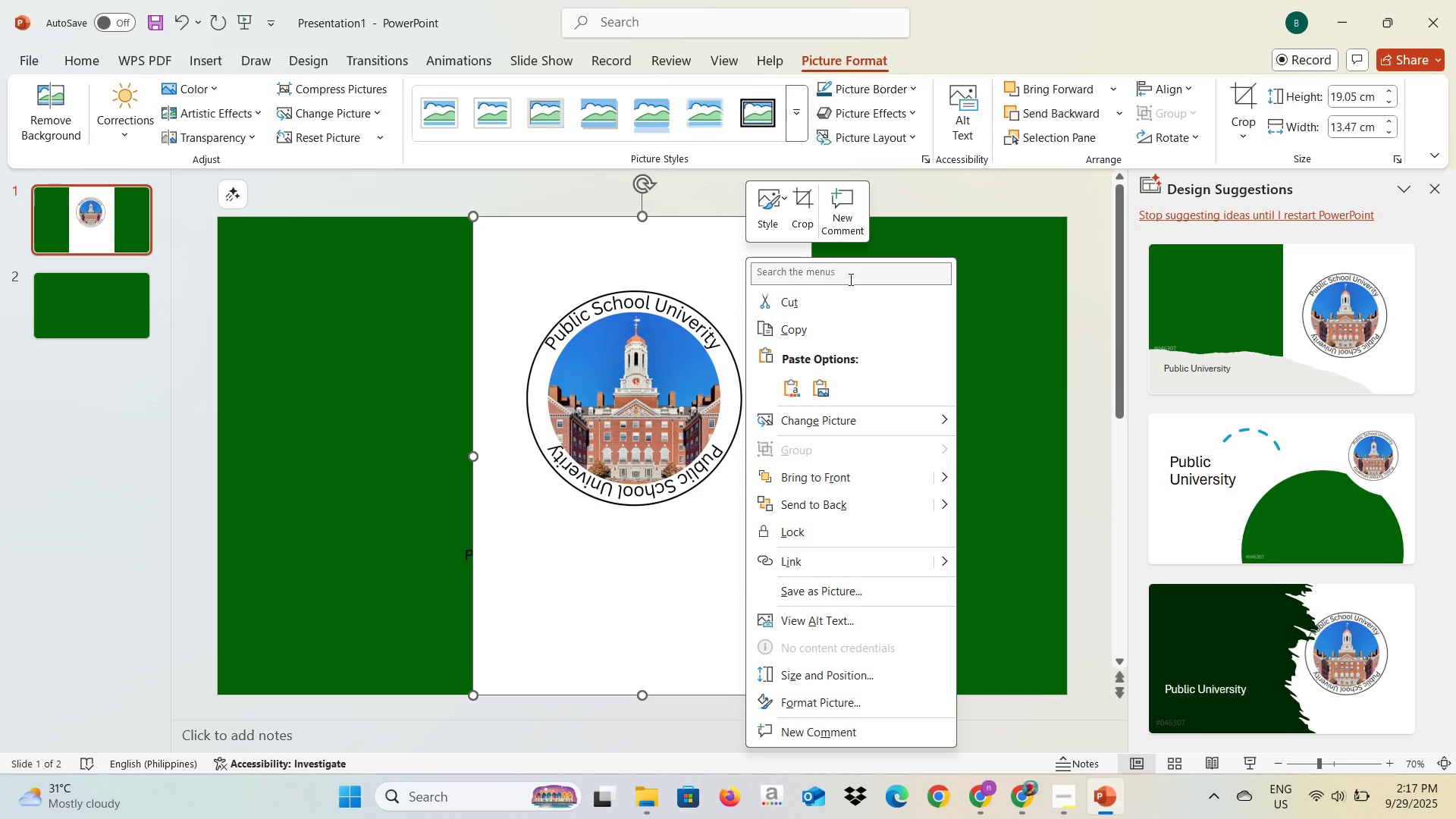 
left_click([1025, 277])
 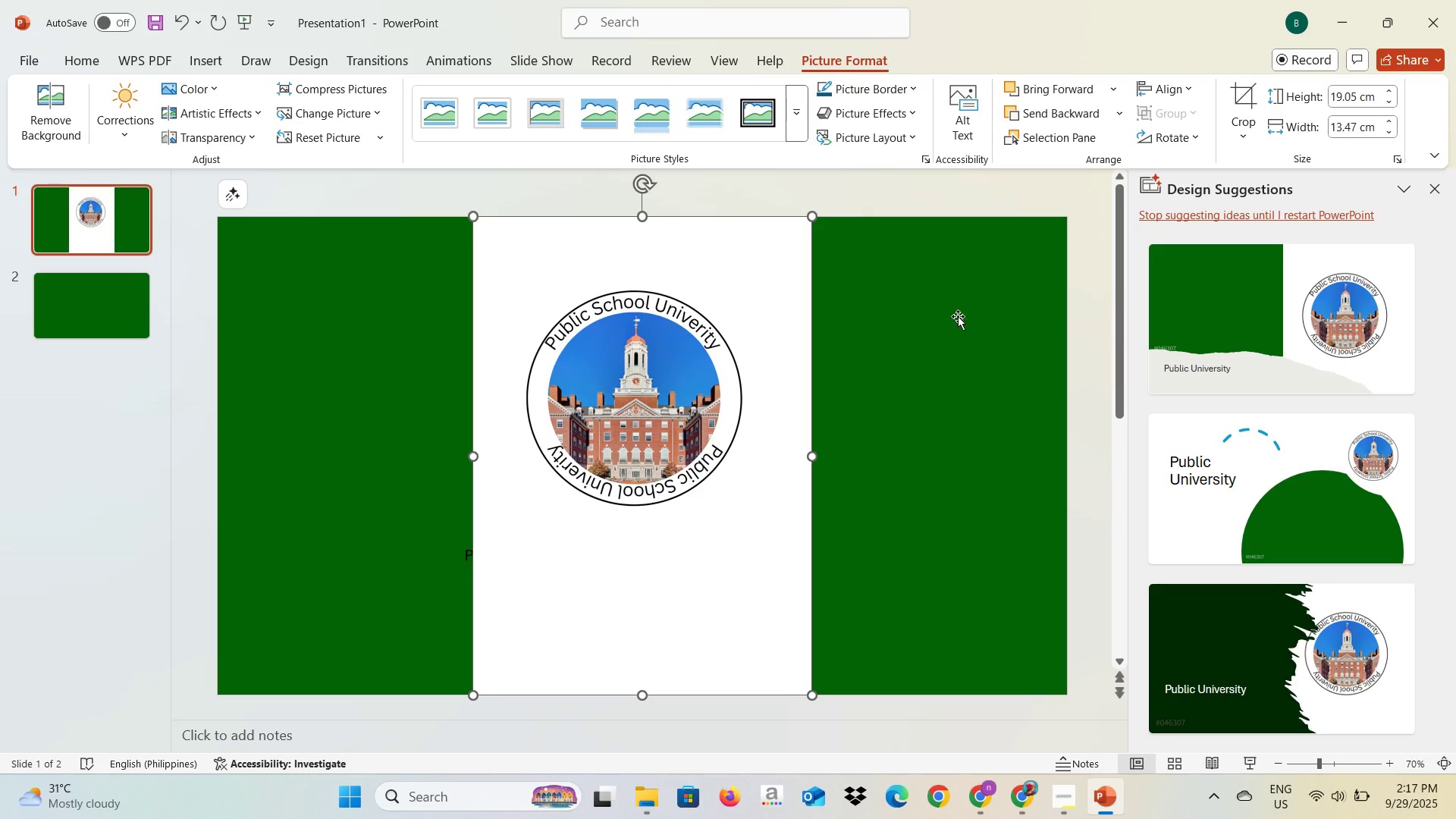 
left_click([958, 316])
 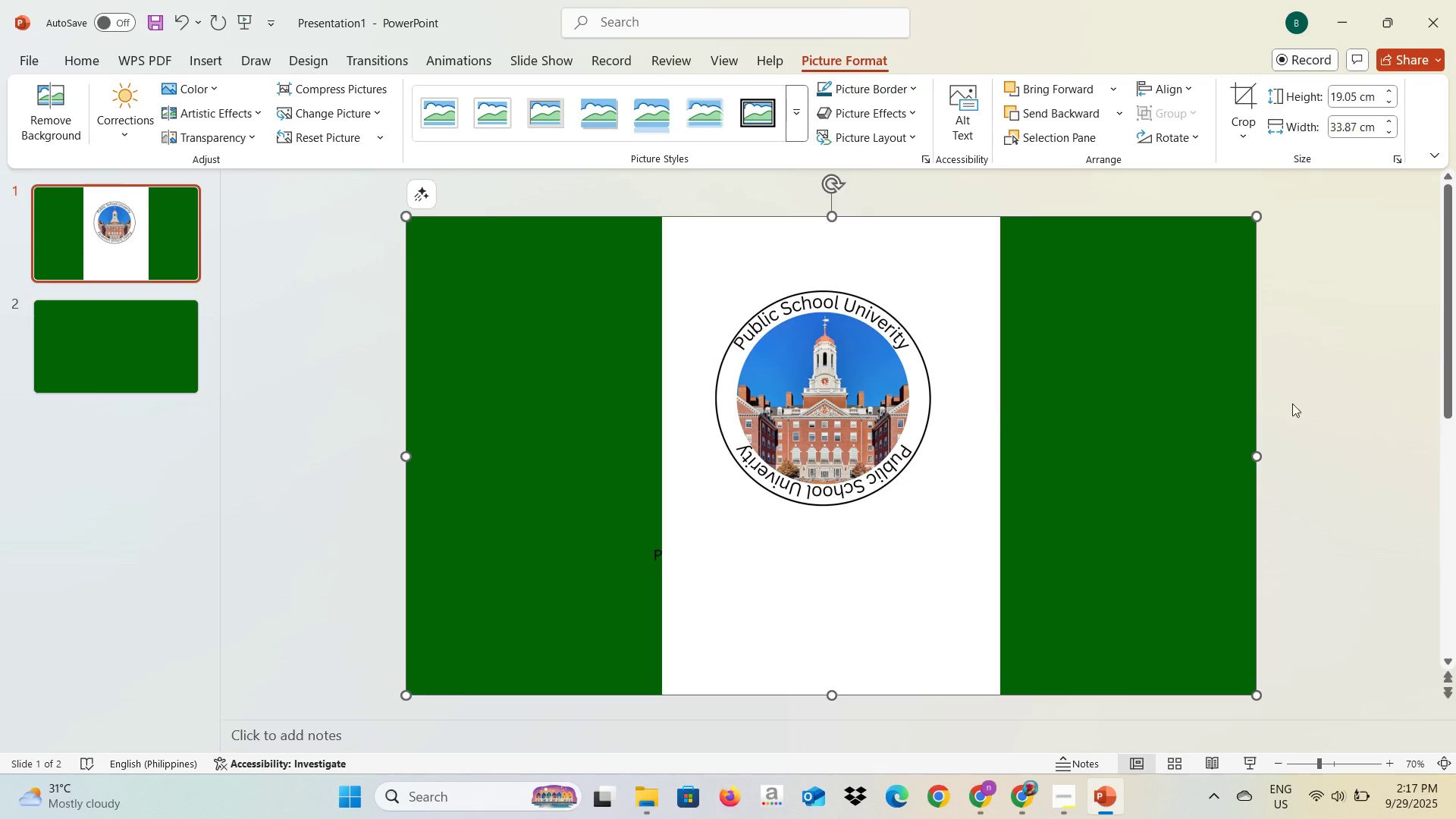 
left_click_drag(start_coordinate=[1258, 460], to_coordinate=[754, 450])
 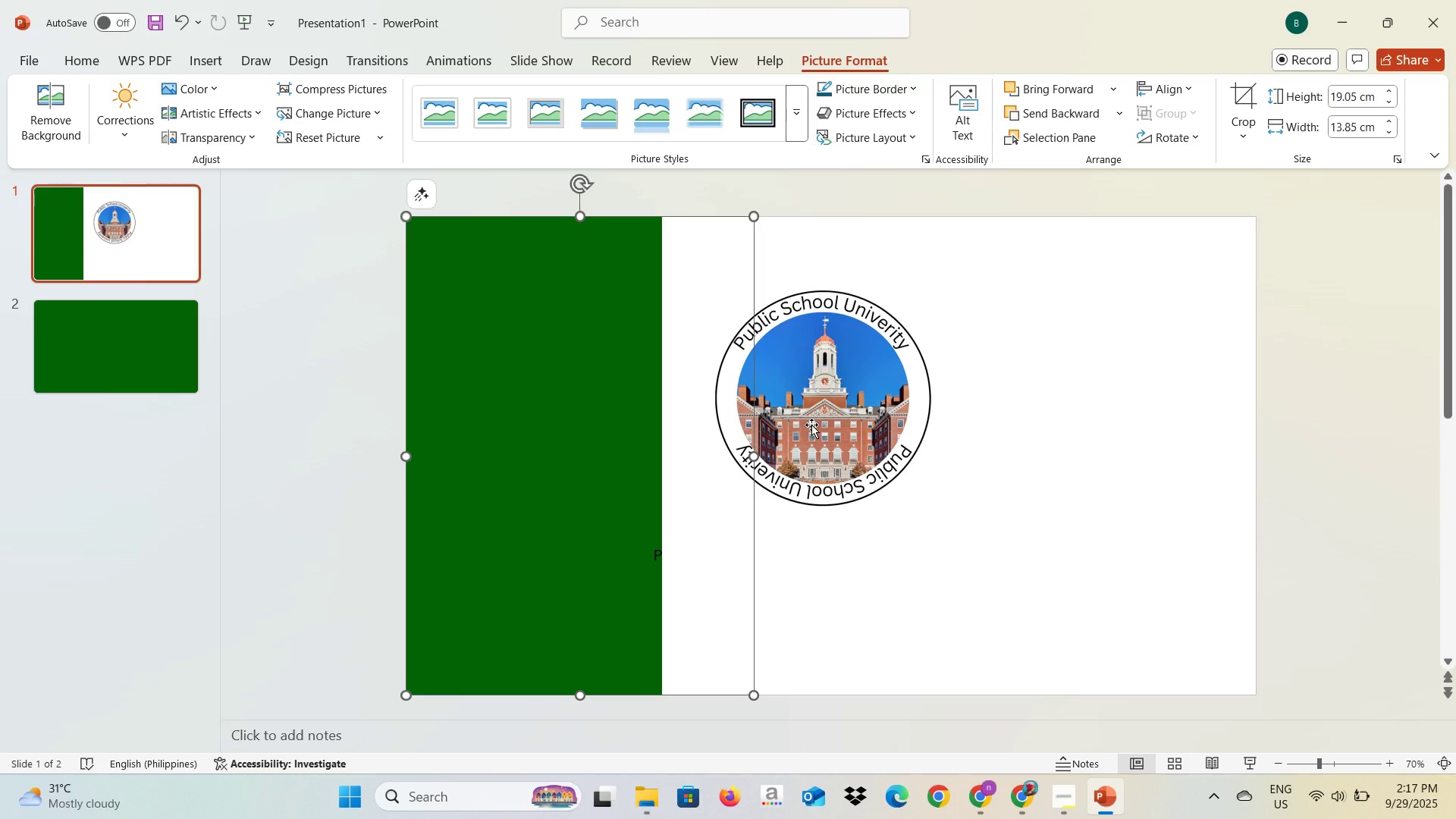 
left_click_drag(start_coordinate=[811, 425], to_coordinate=[1056, 425])
 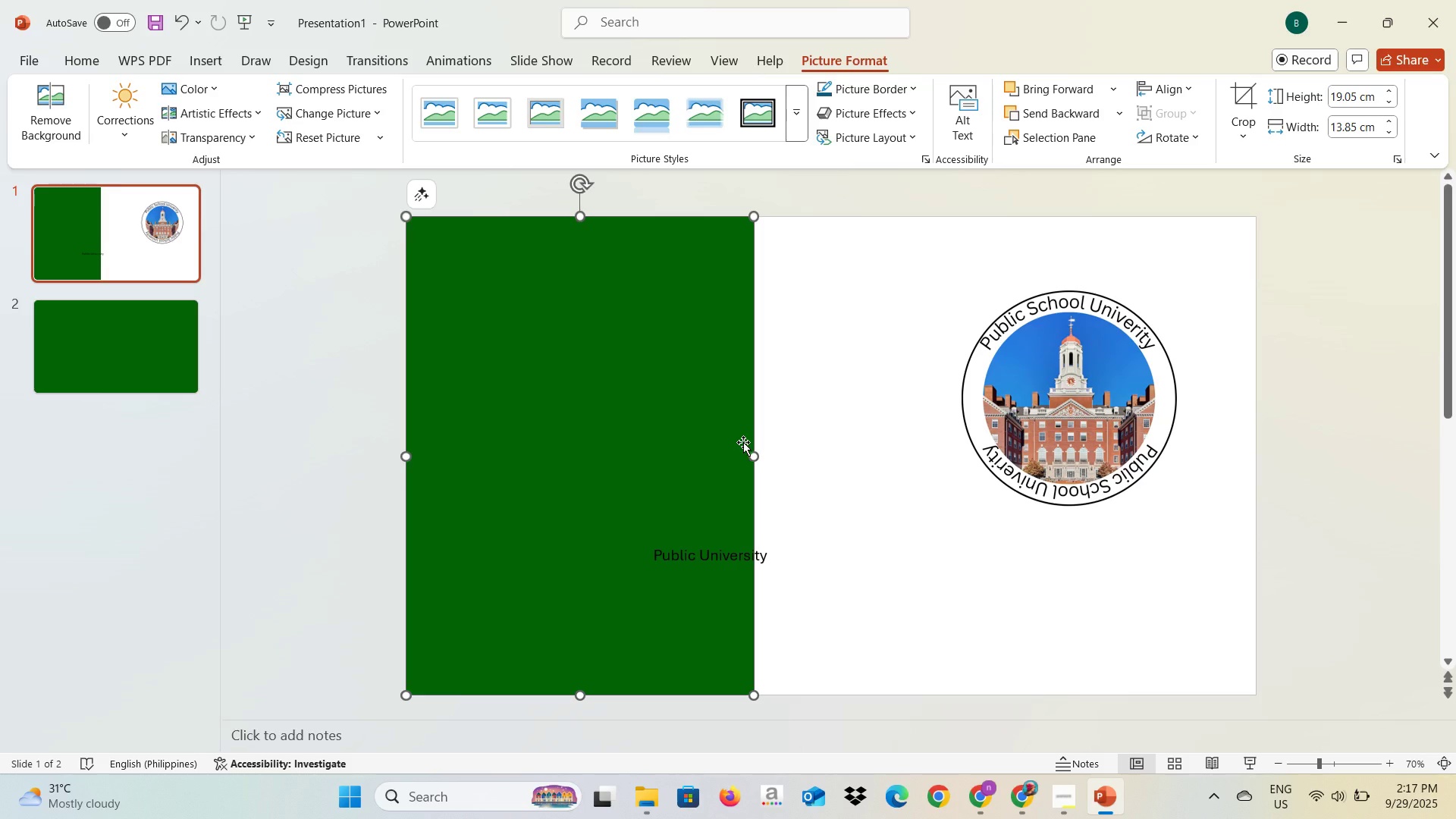 
left_click_drag(start_coordinate=[753, 454], to_coordinate=[833, 444])
 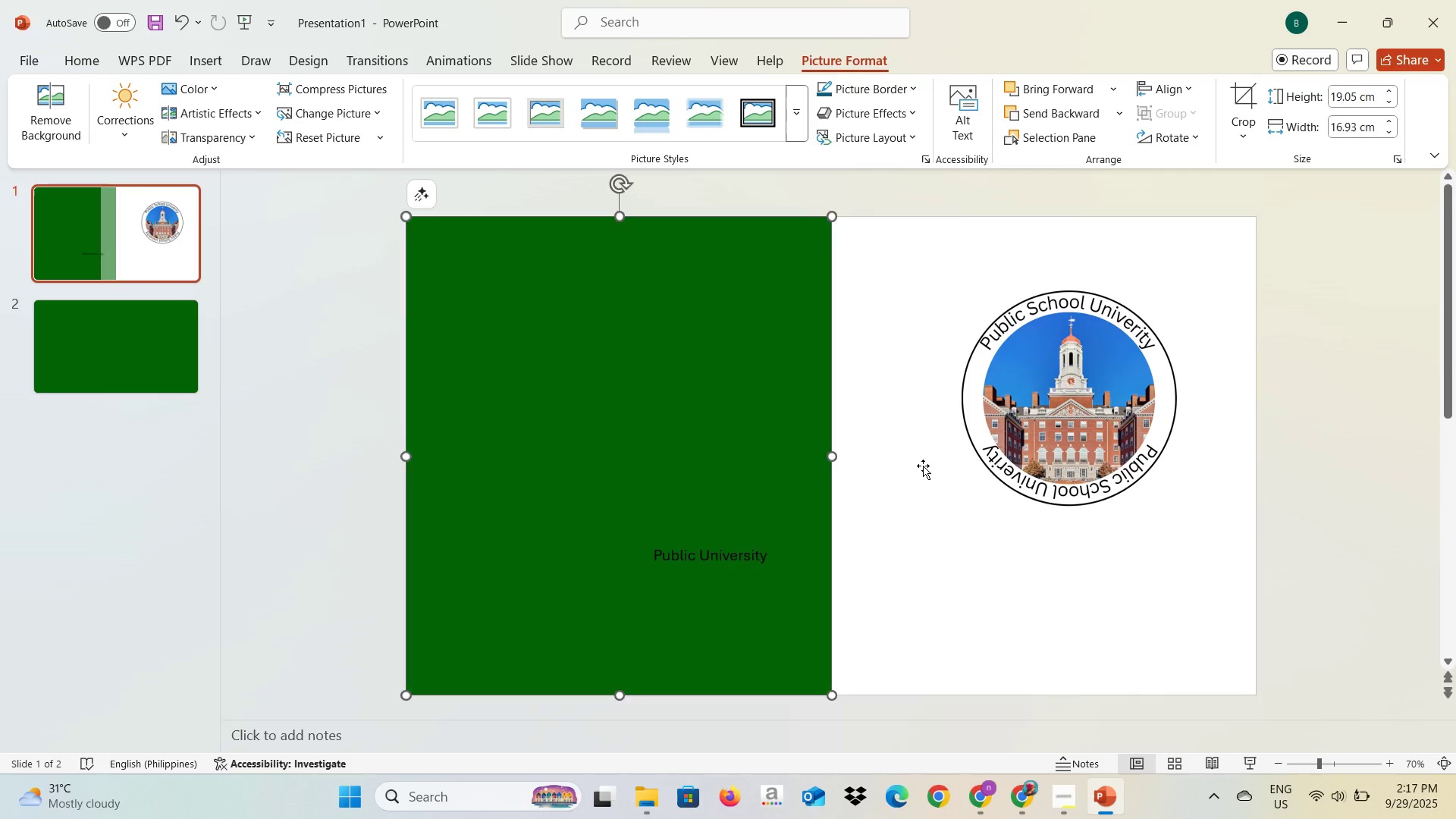 
left_click([923, 466])
 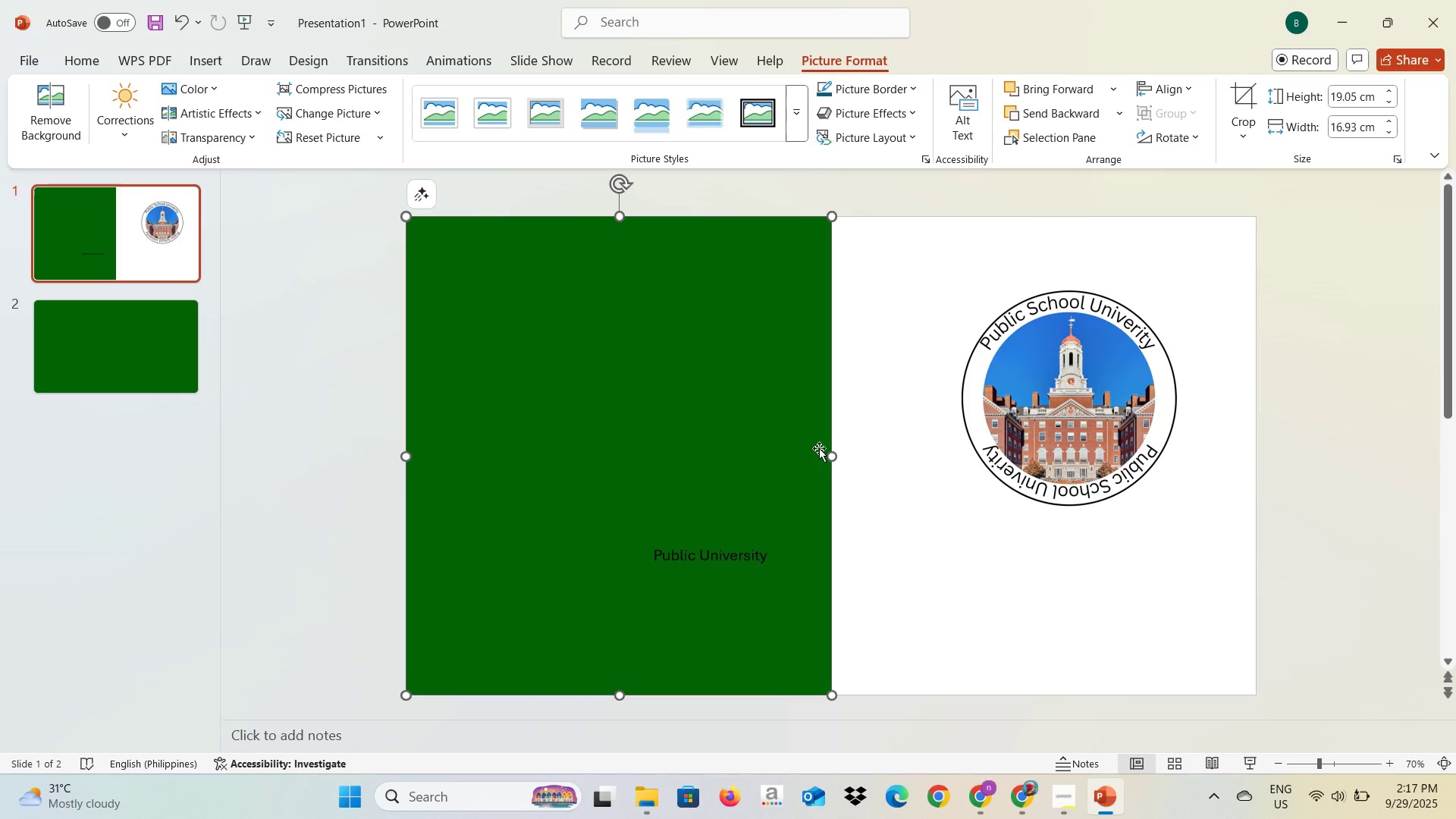 
left_click_drag(start_coordinate=[833, 454], to_coordinate=[913, 463])
 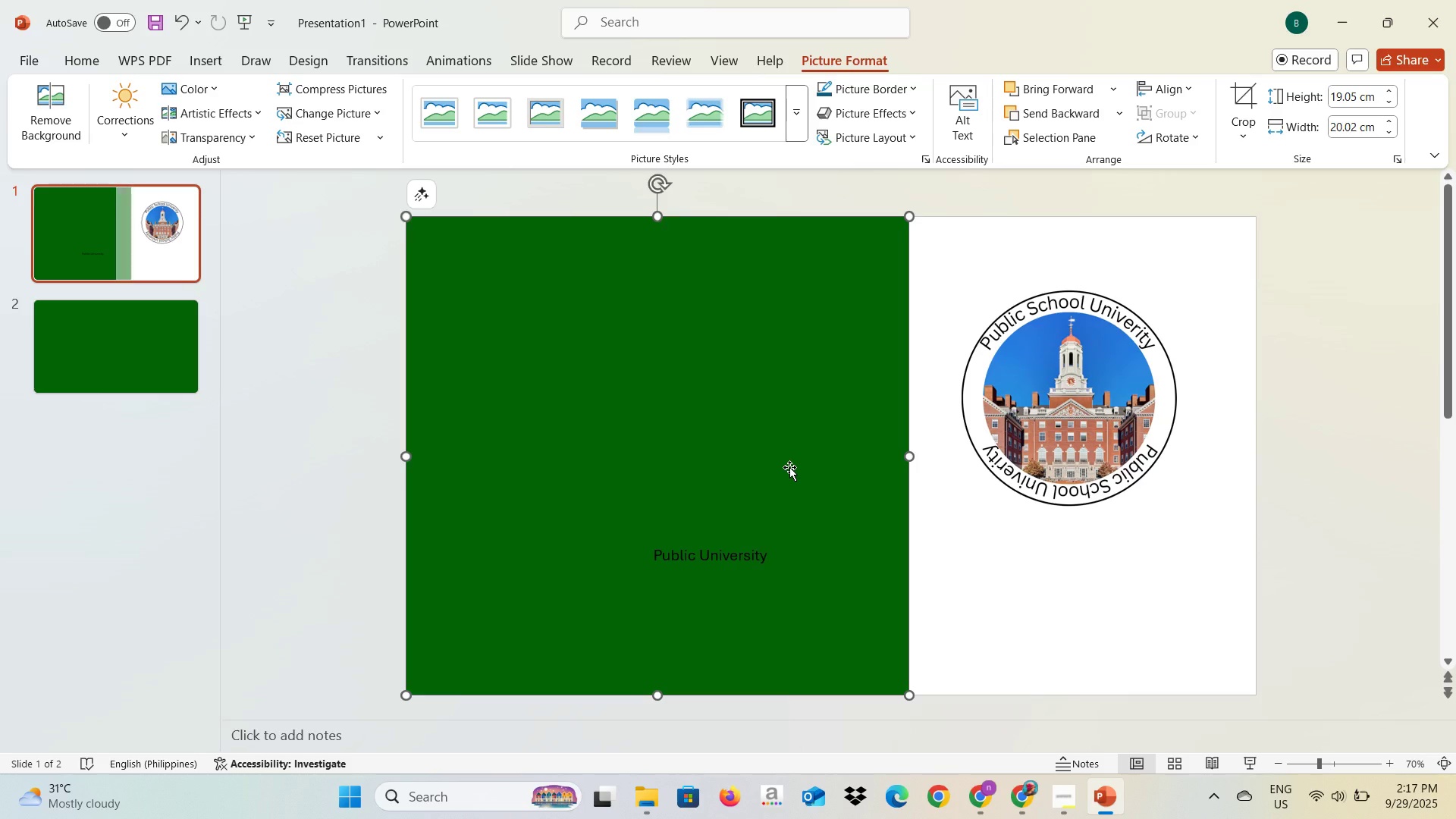 
left_click([789, 467])
 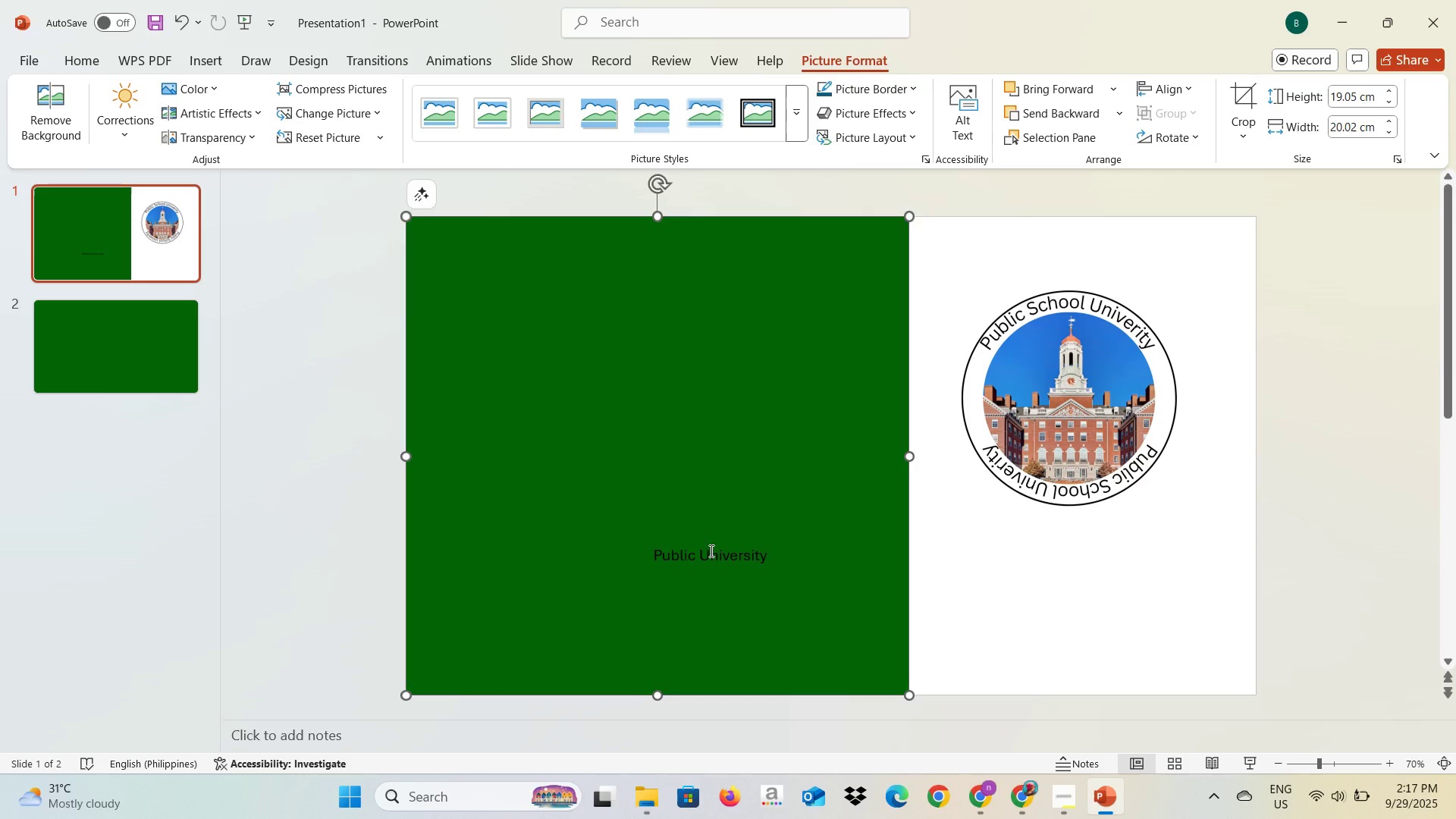 
left_click([708, 553])
 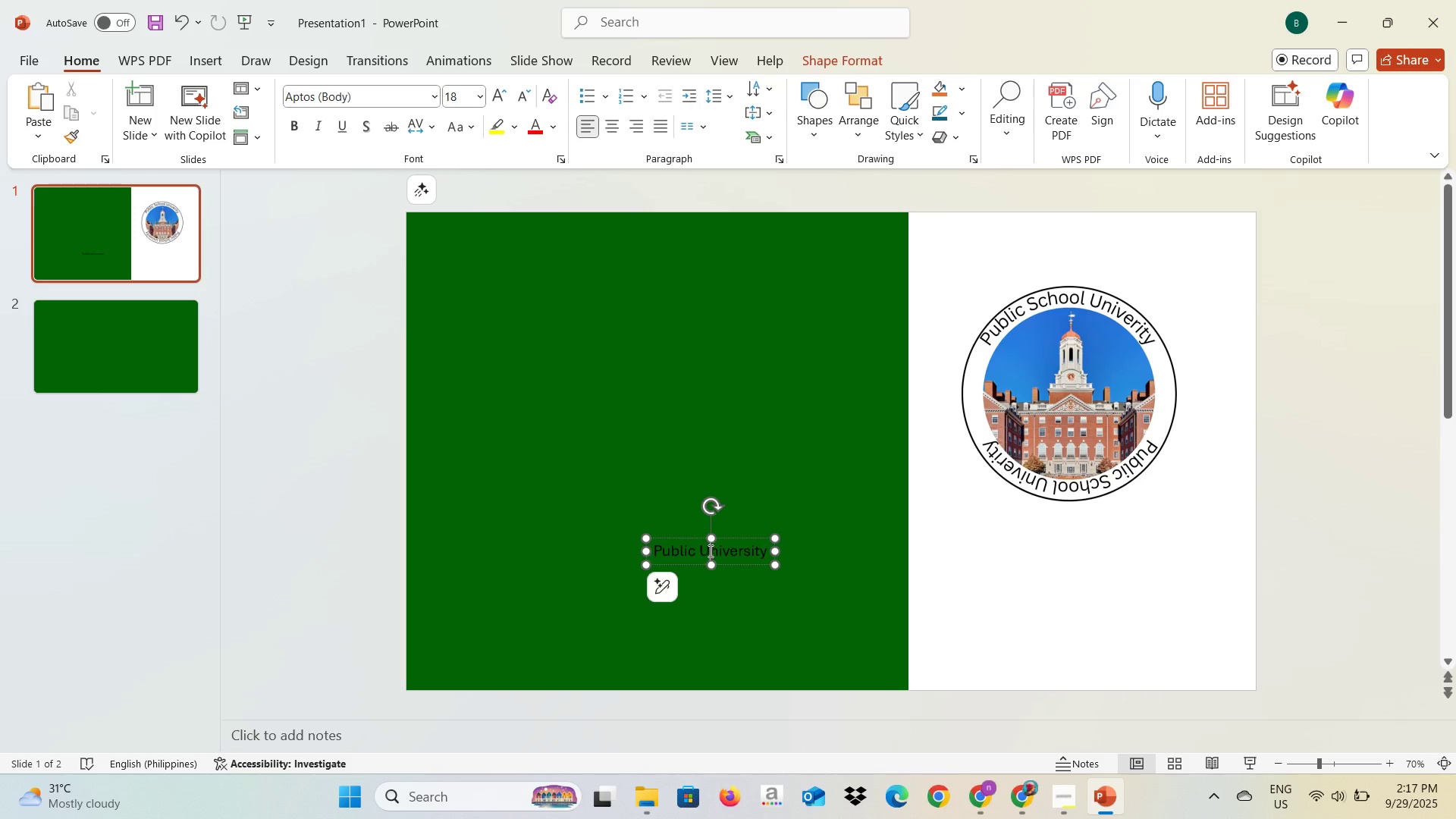 
key(Control+A)
 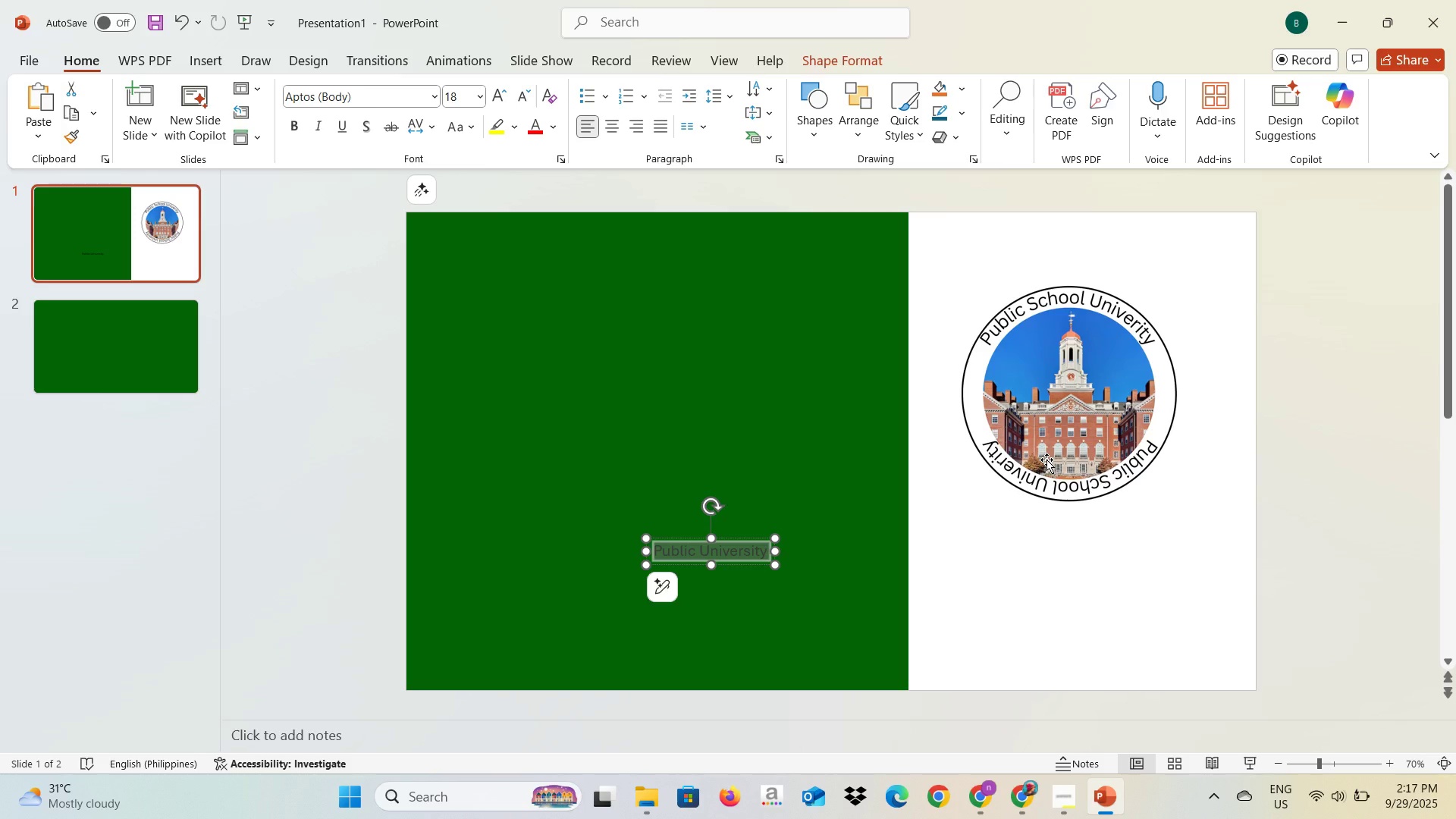 
wait(8.16)
 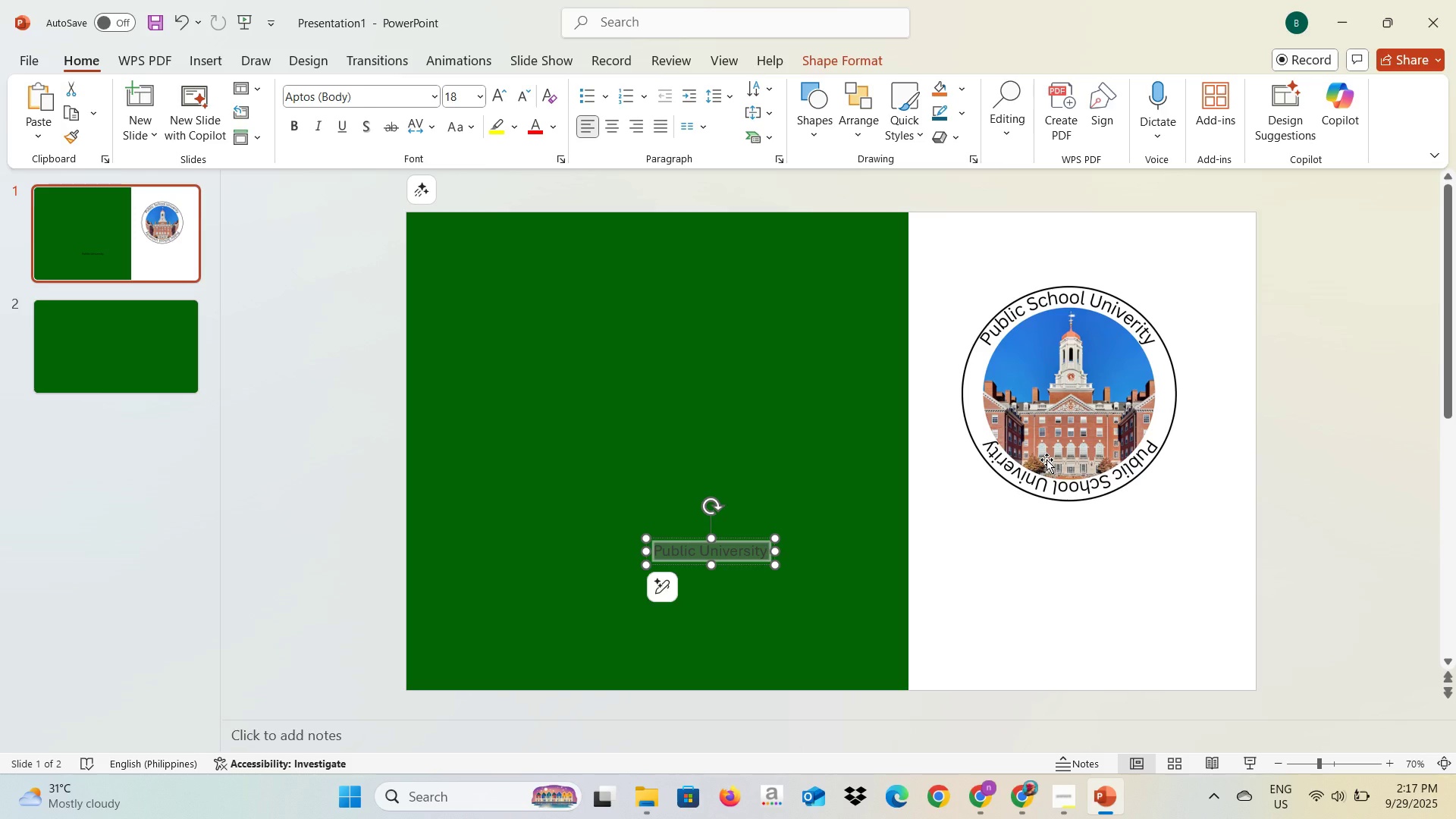 
left_click([693, 551])
 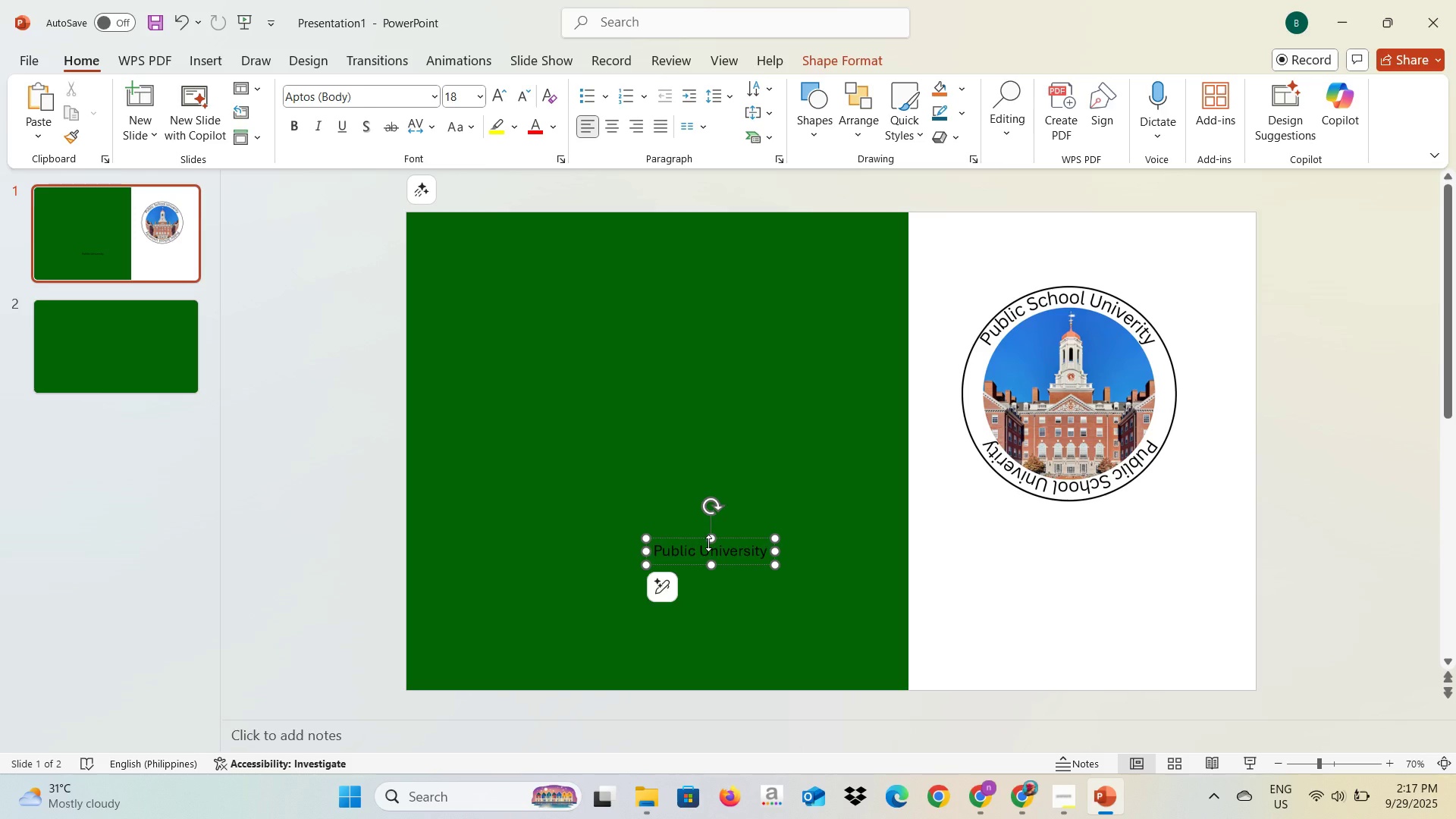 
type( School)
 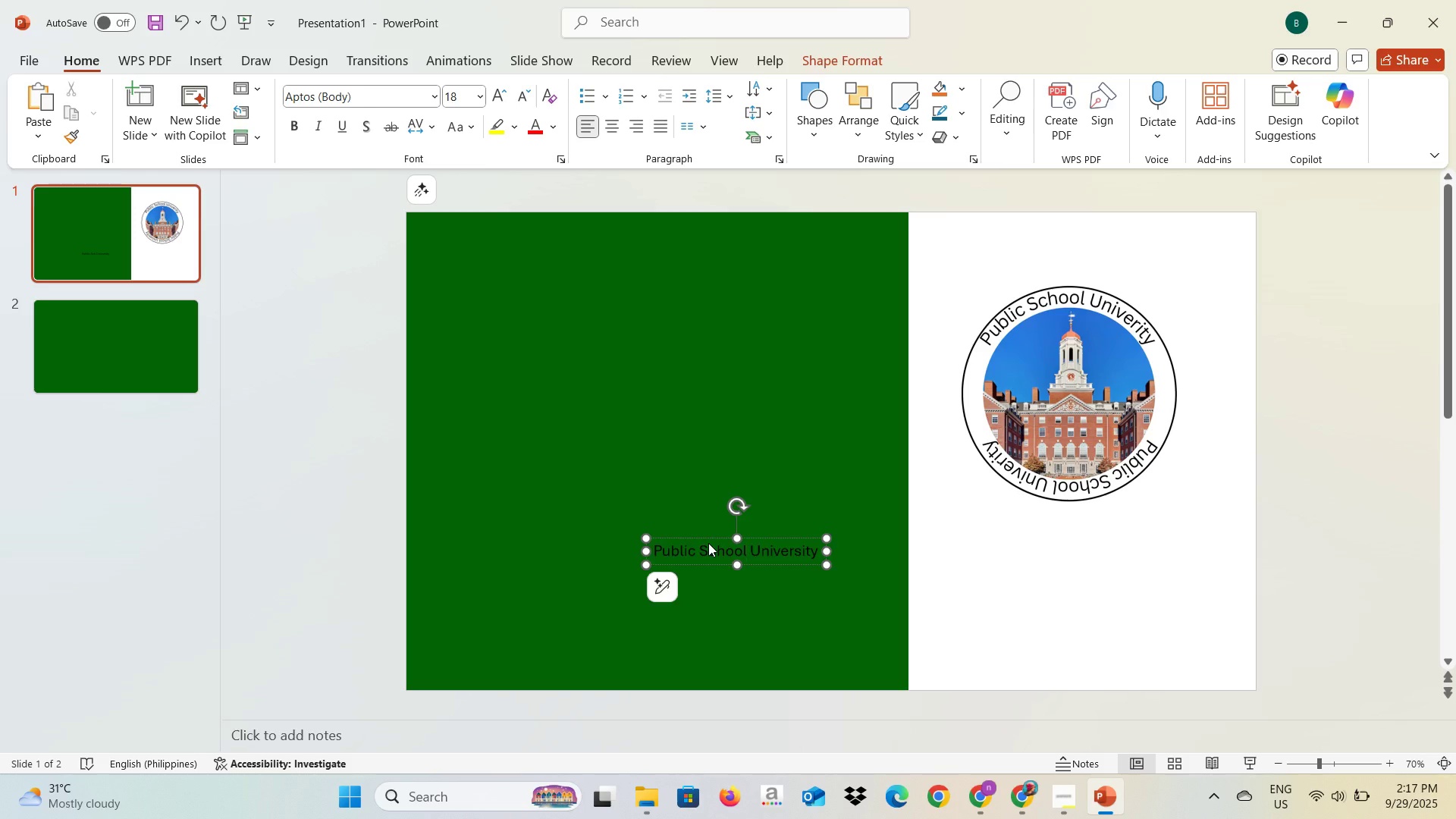 
key(Control+A)
 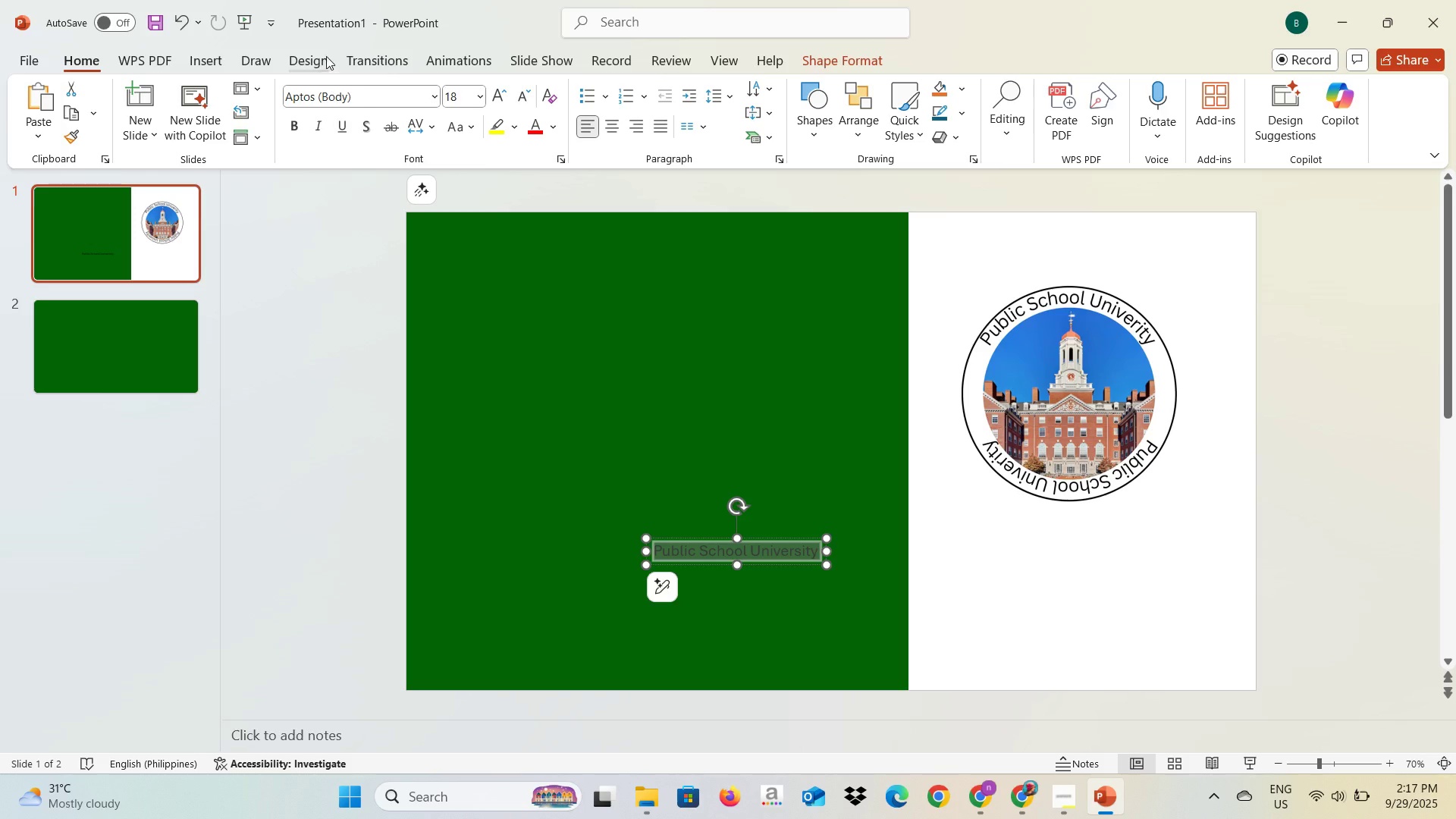 
mouse_move([433, 106])
 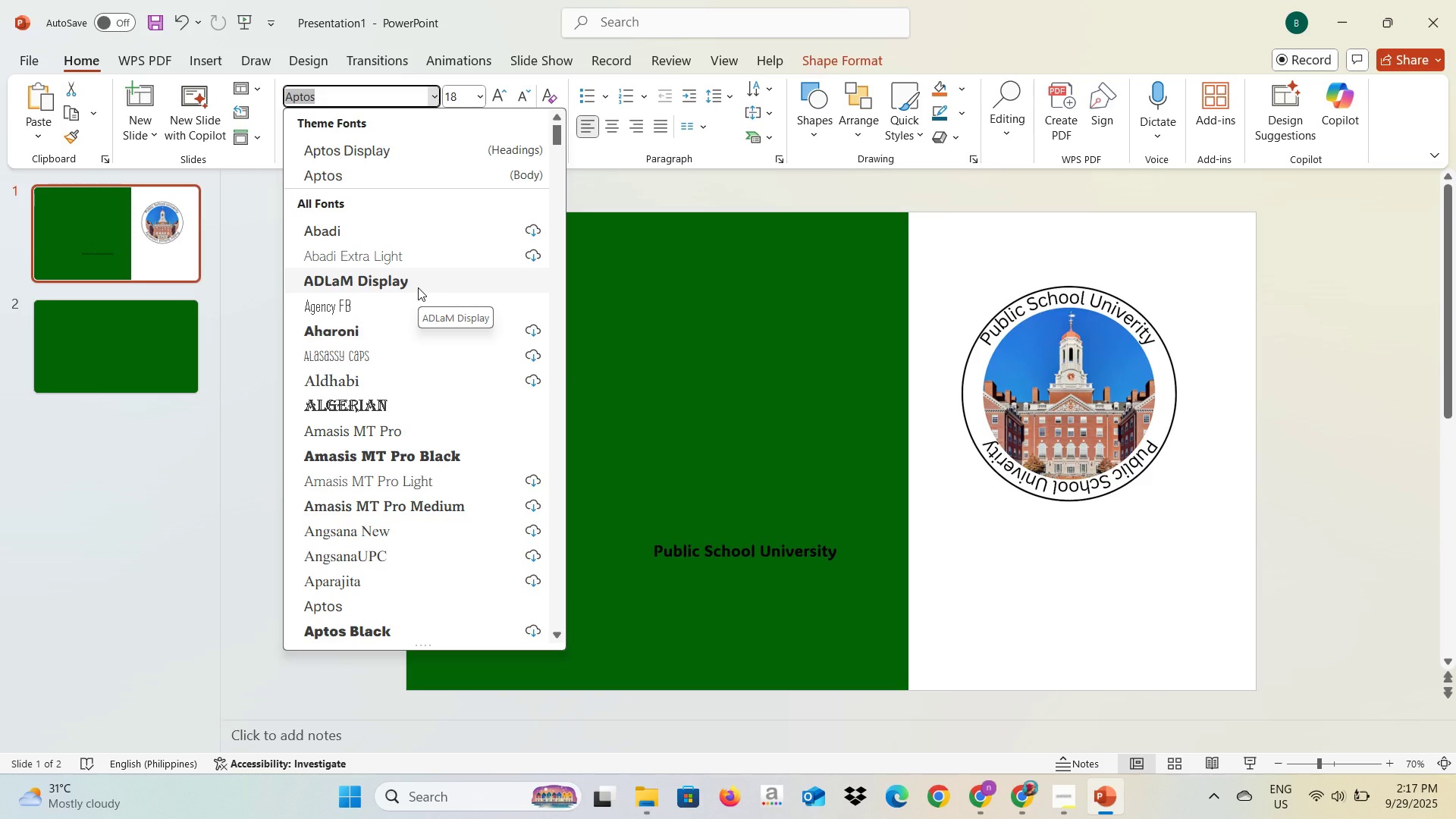 
left_click([418, 287])
 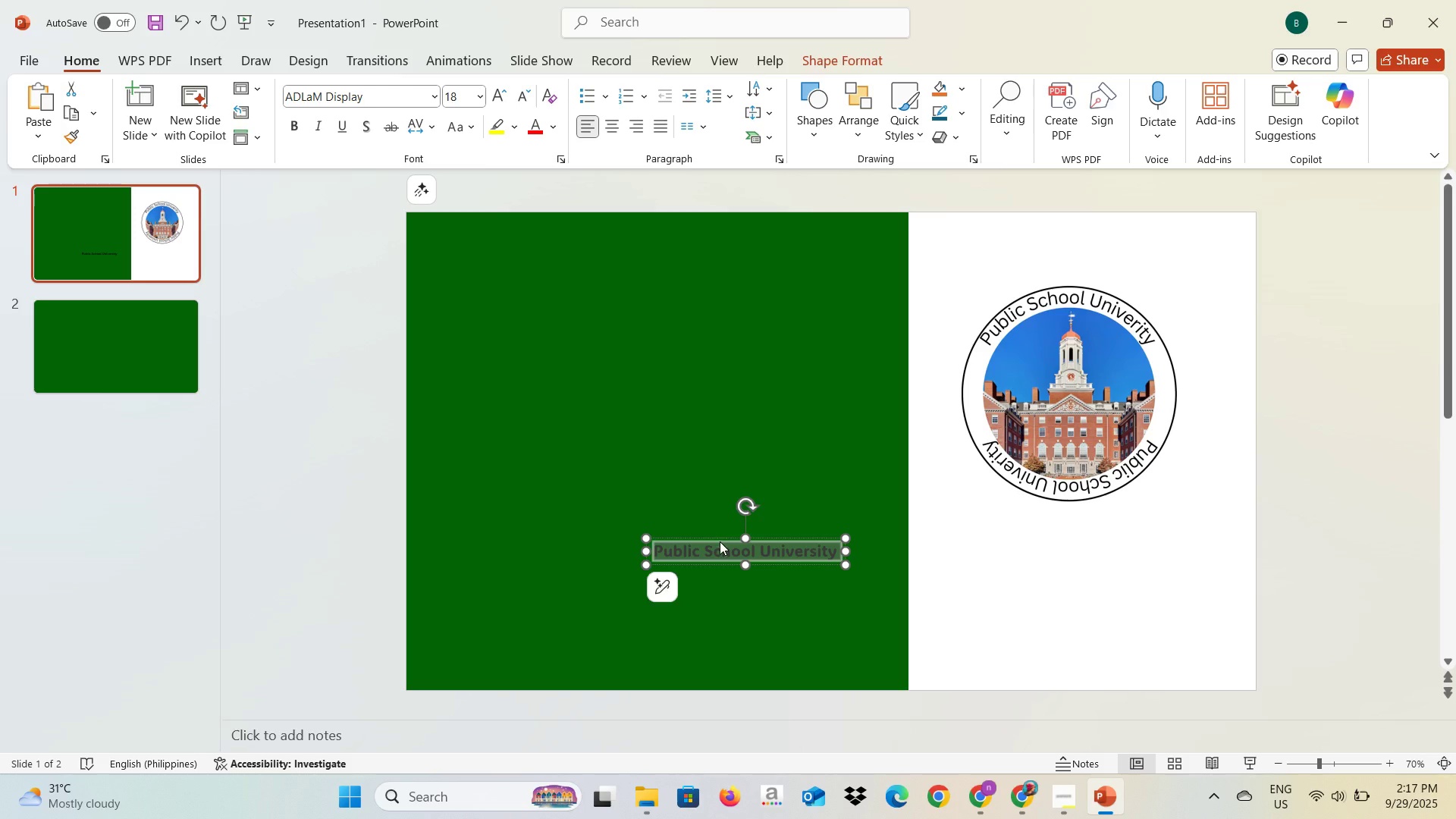 
left_click_drag(start_coordinate=[720, 544], to_coordinate=[670, 467])
 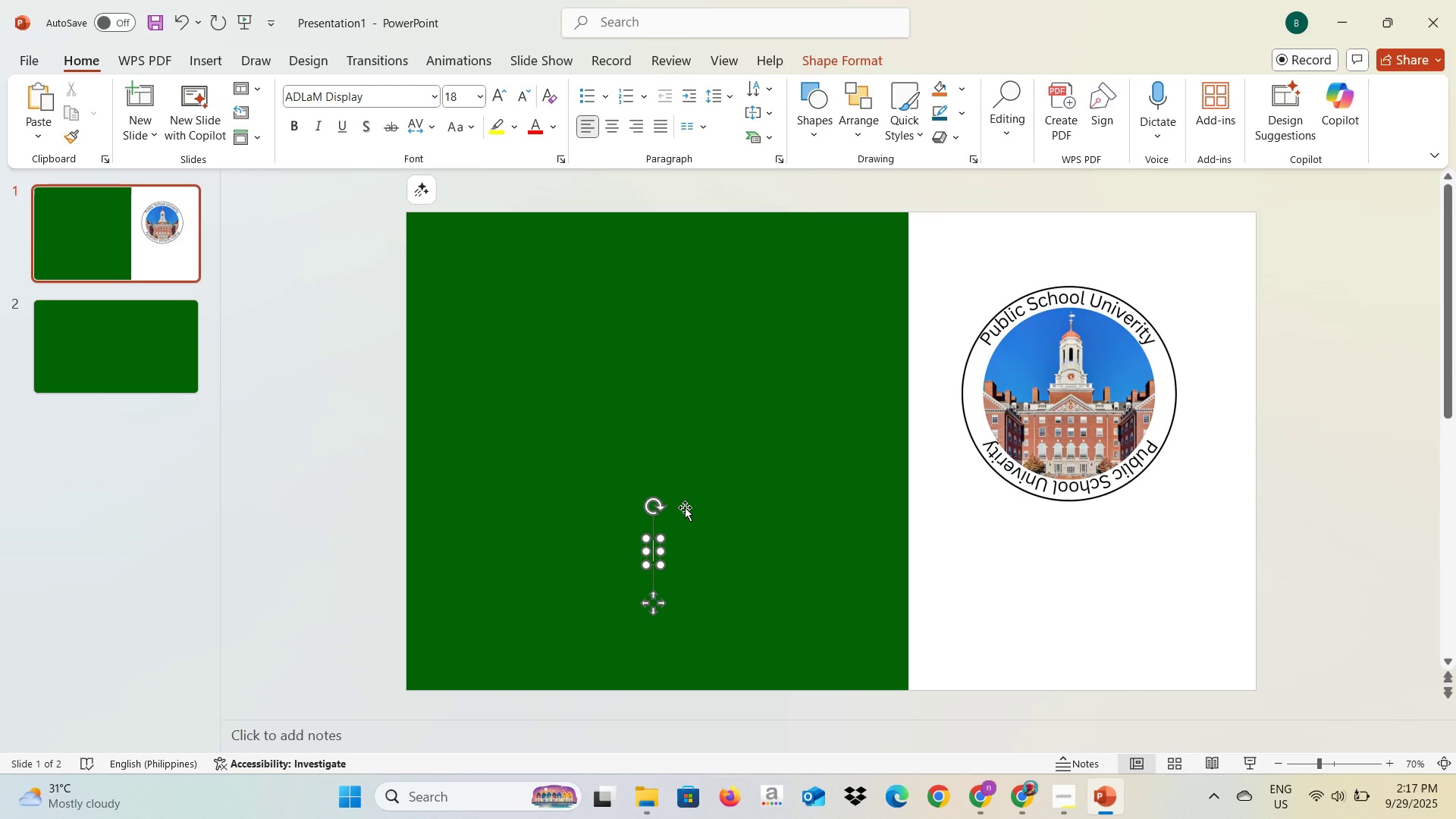 
key(Control+Z)
 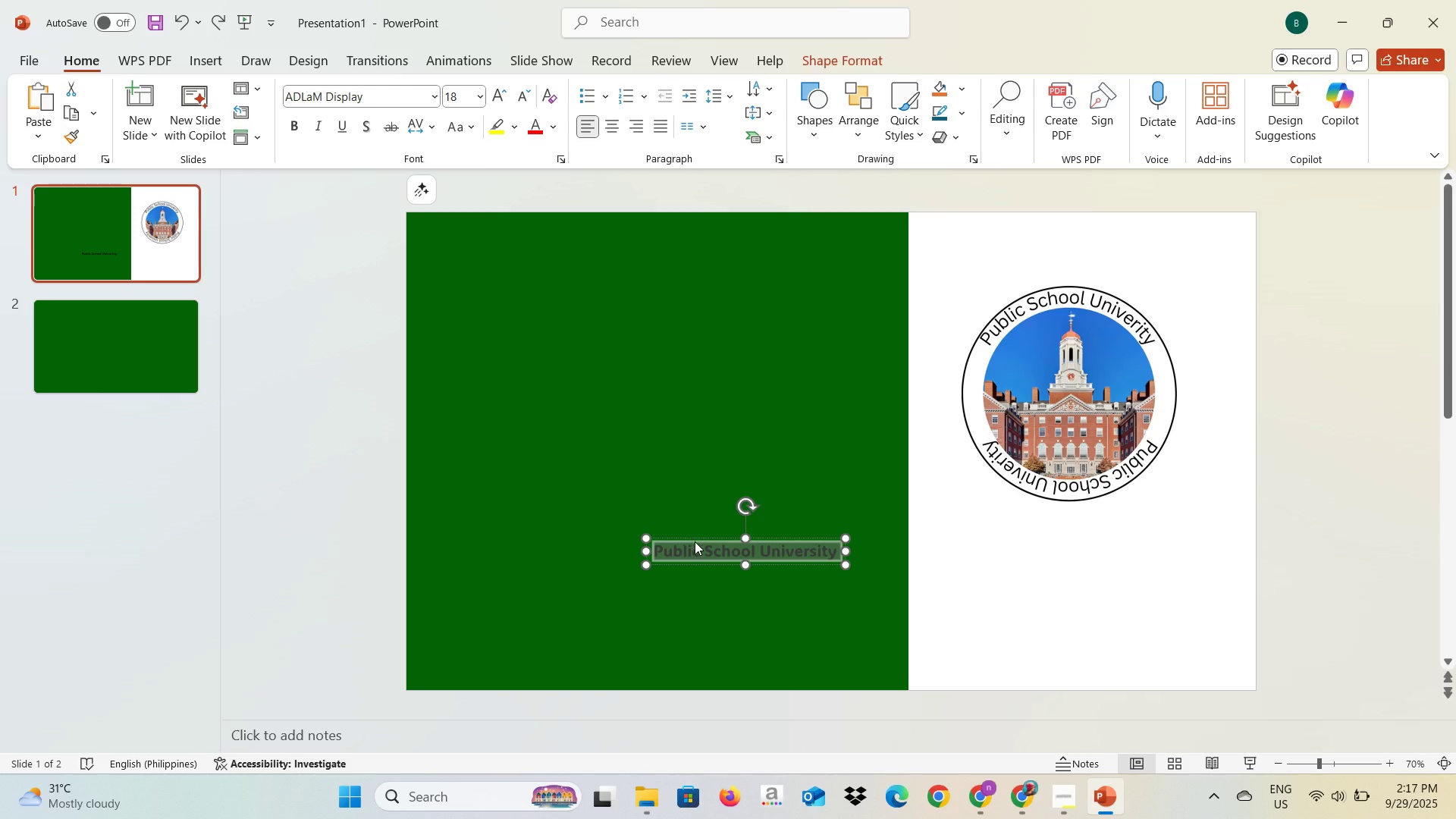 
left_click_drag(start_coordinate=[695, 542], to_coordinate=[689, 529])
 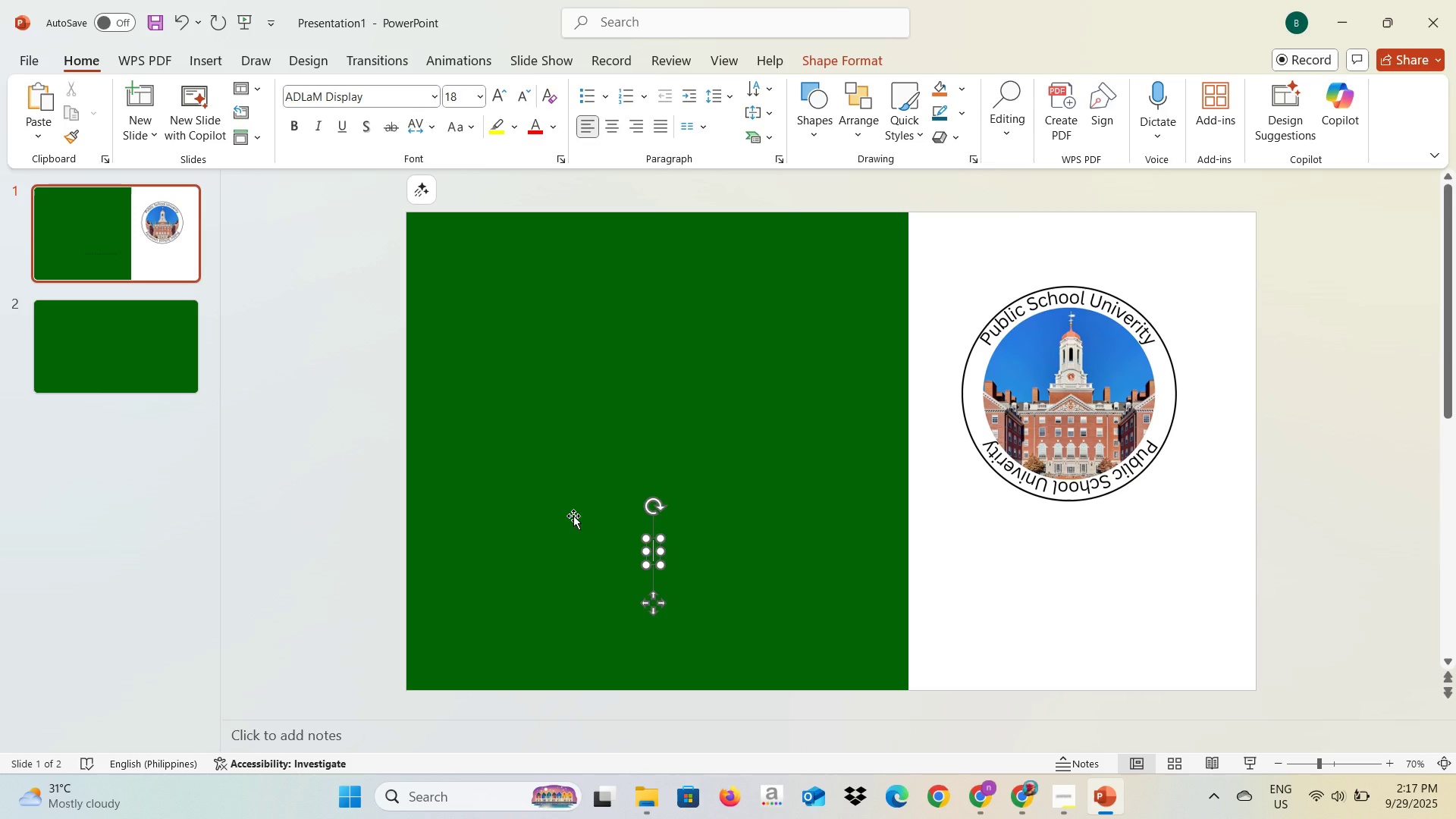 
left_click([573, 516])
 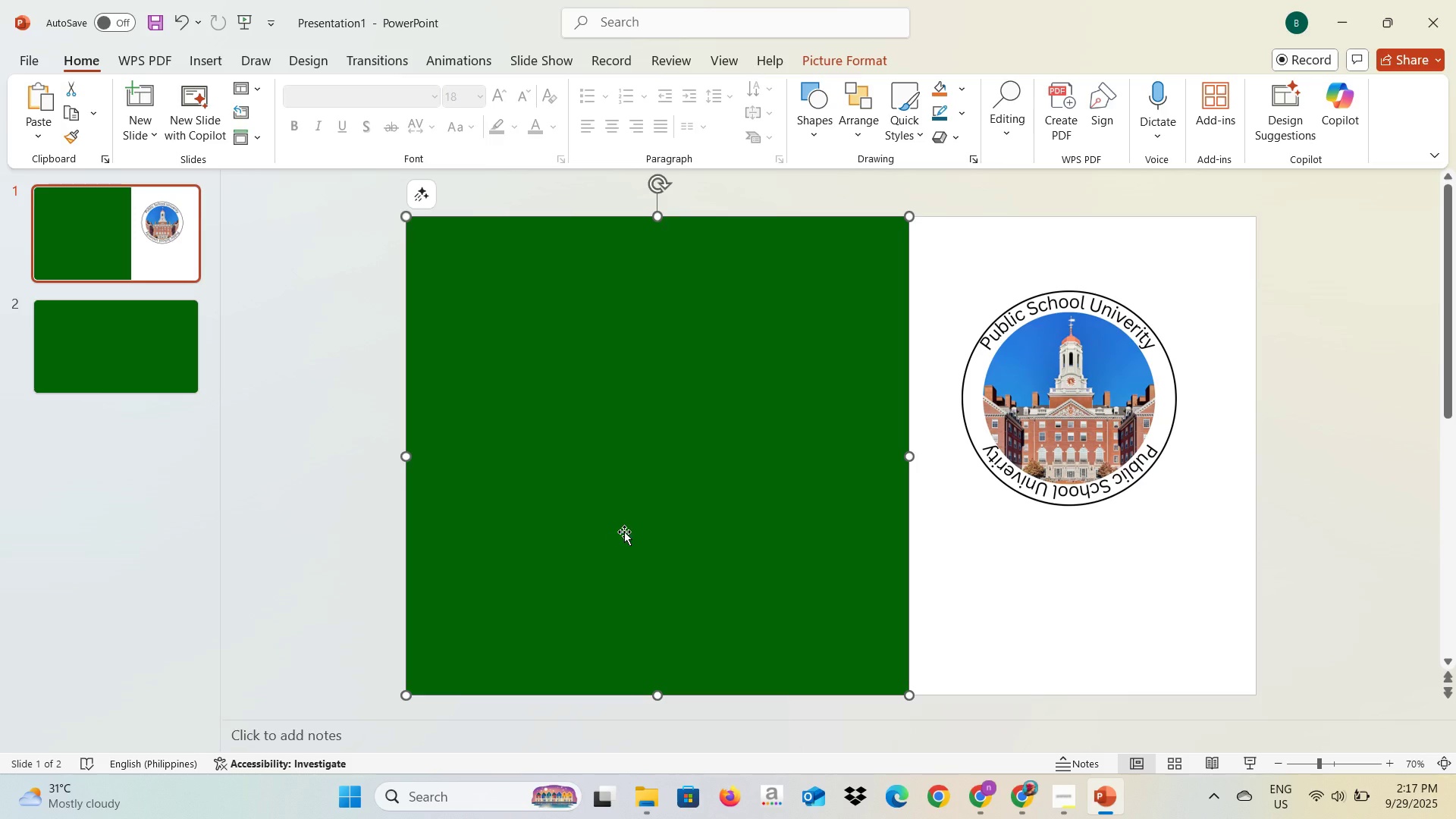 
key(Control+Z)
 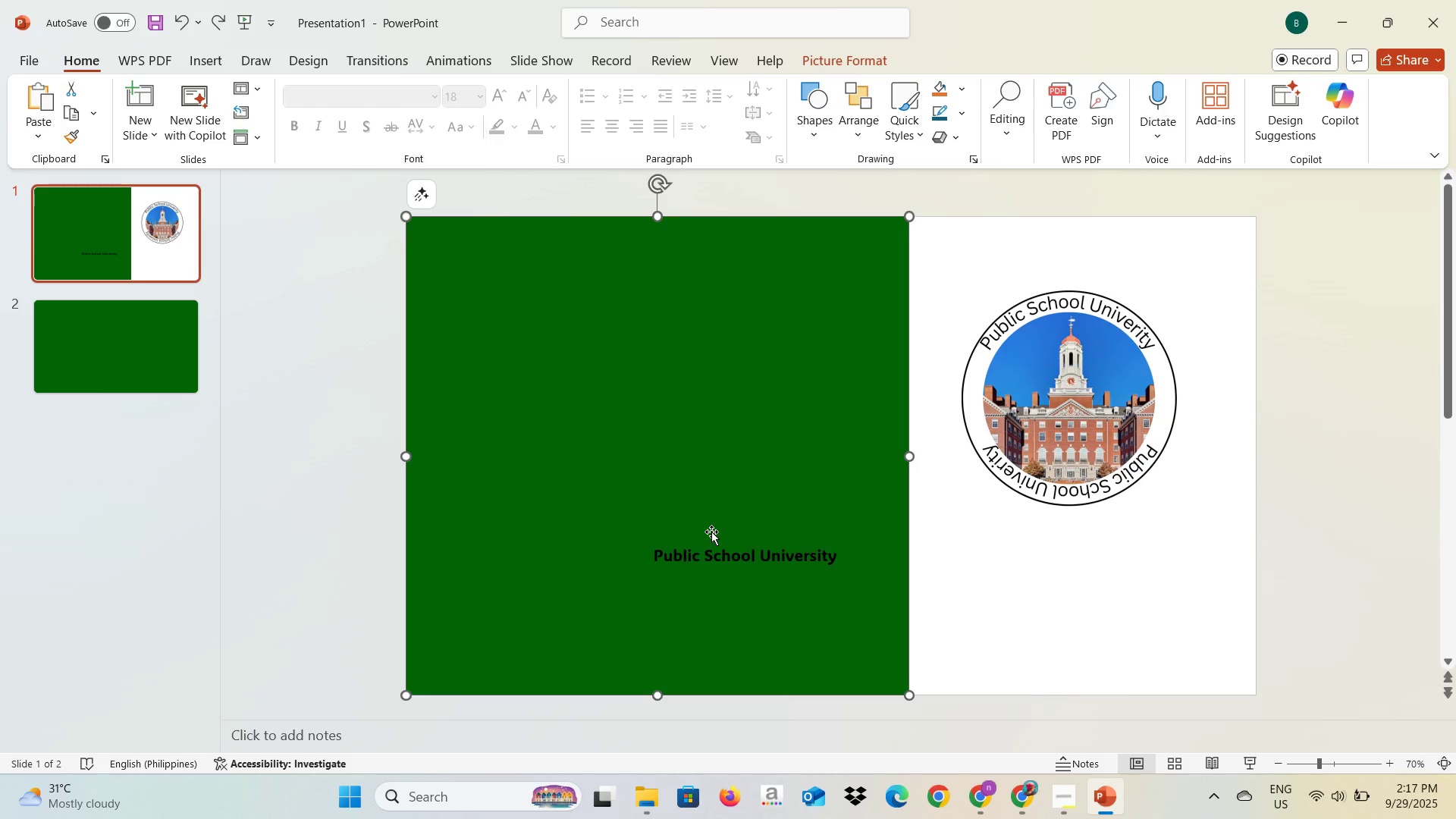 
left_click([709, 546])
 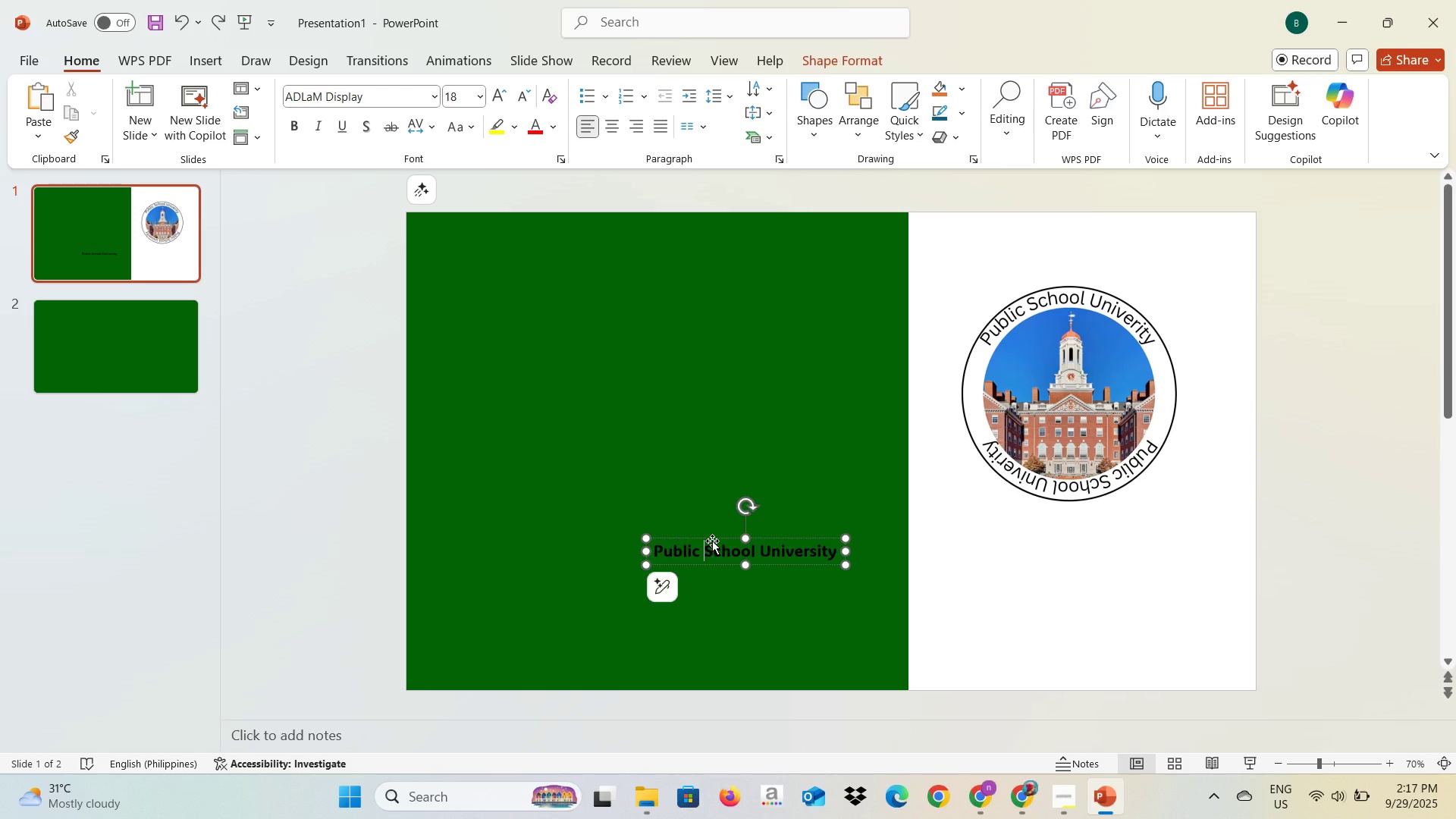 
left_click_drag(start_coordinate=[712, 541], to_coordinate=[594, 334])
 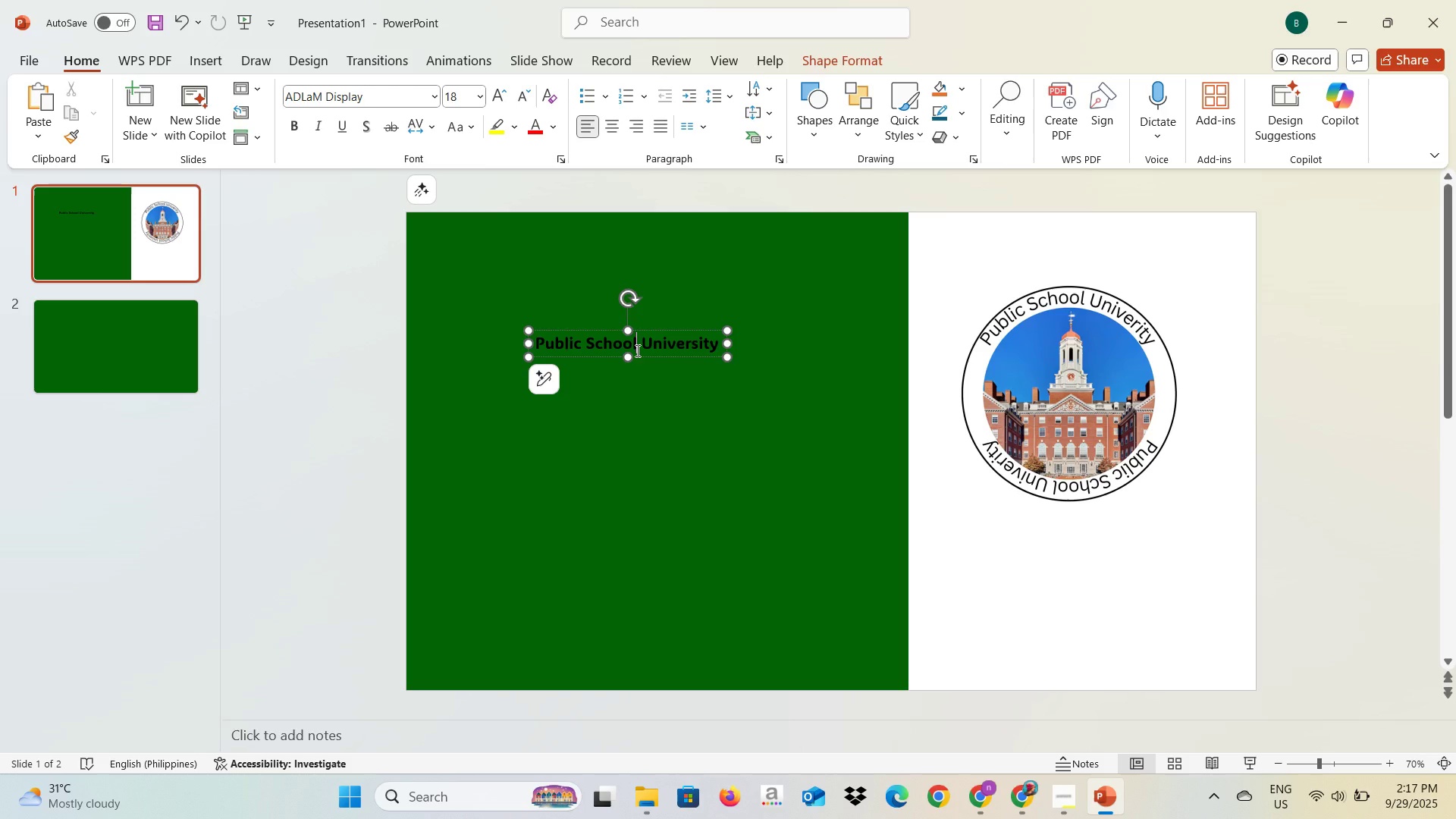 
key(Control+A)
 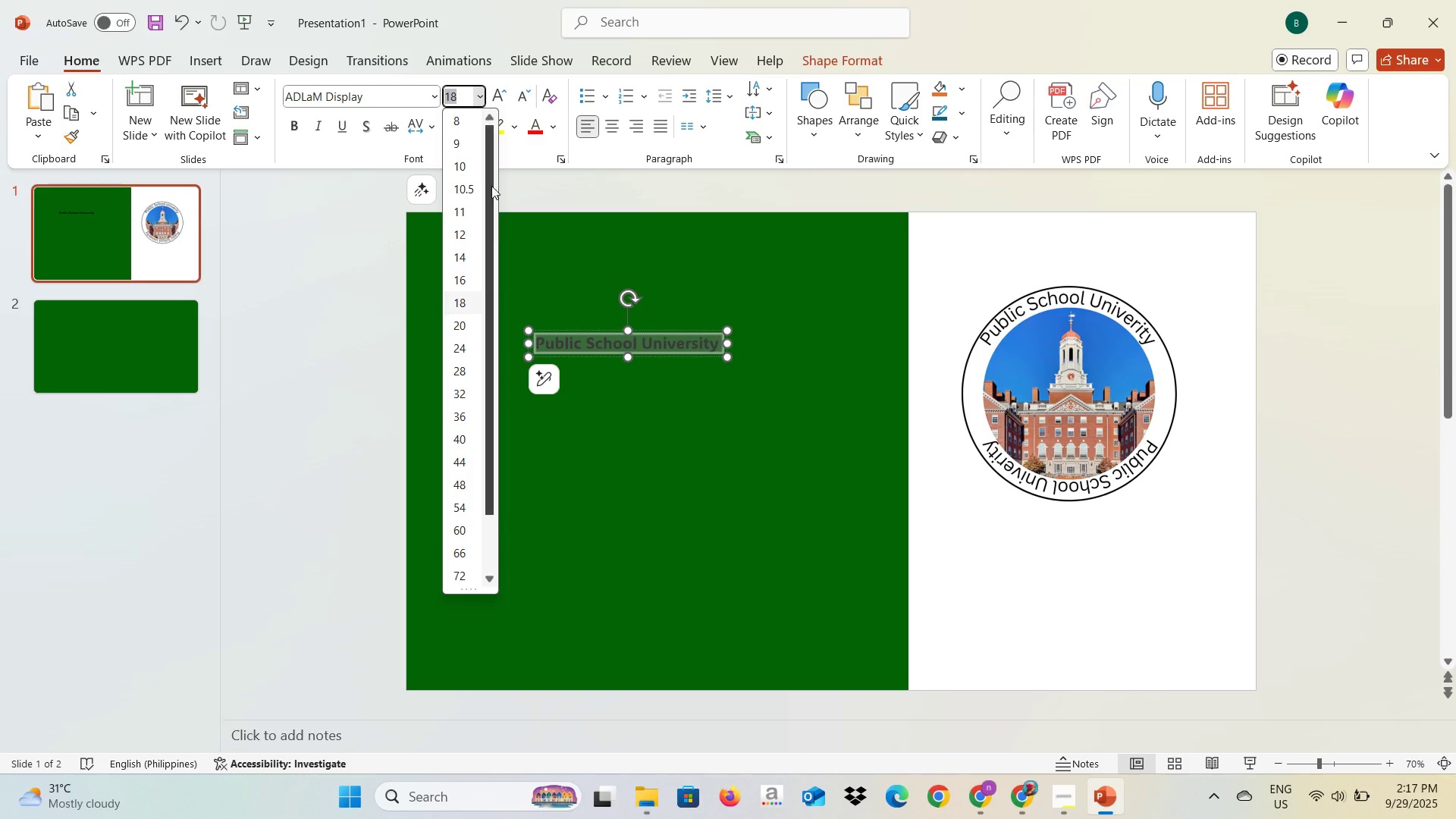 
scroll: coordinate [467, 464], scroll_direction: down, amount: 3.0
 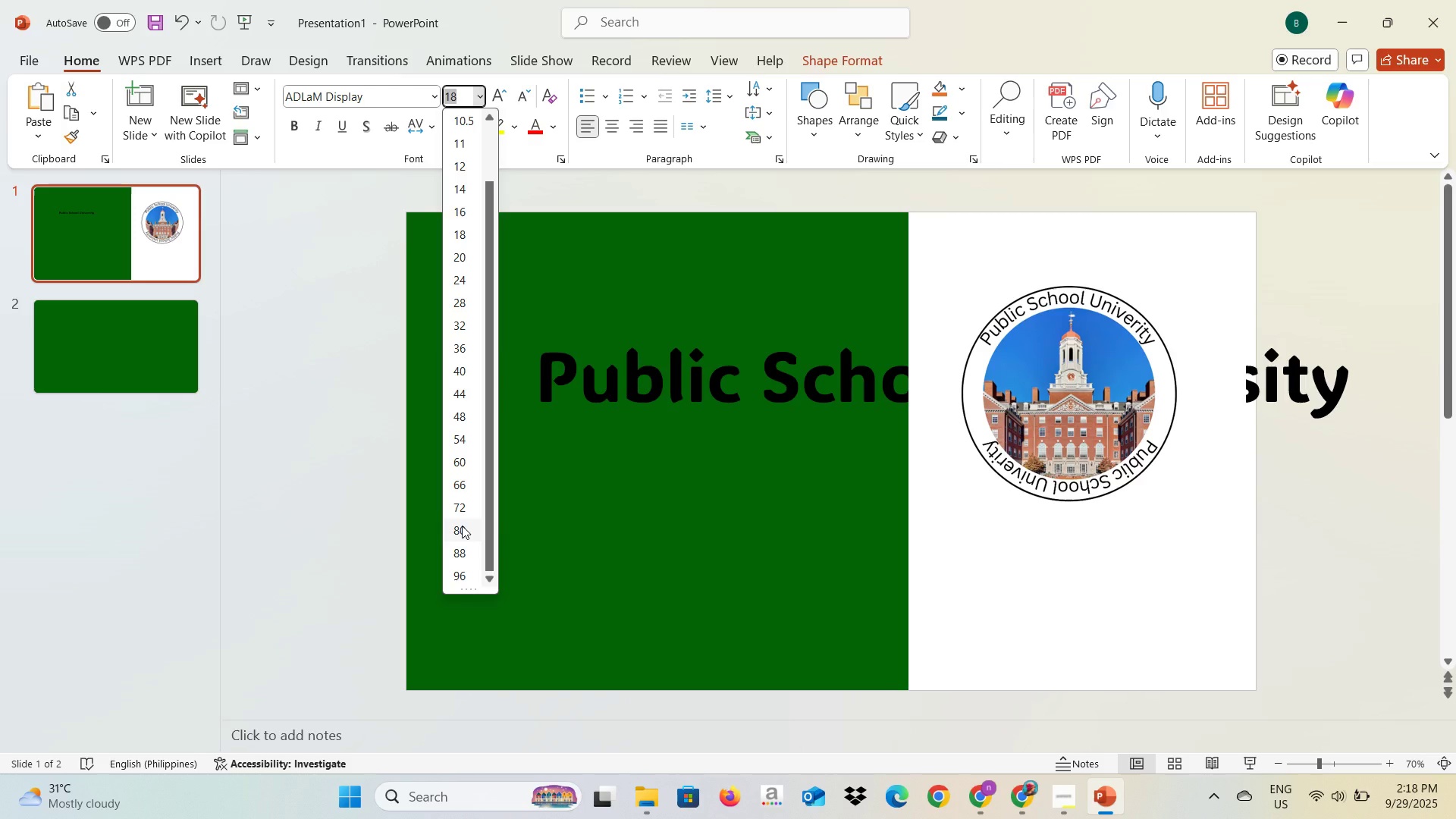 
left_click([463, 526])
 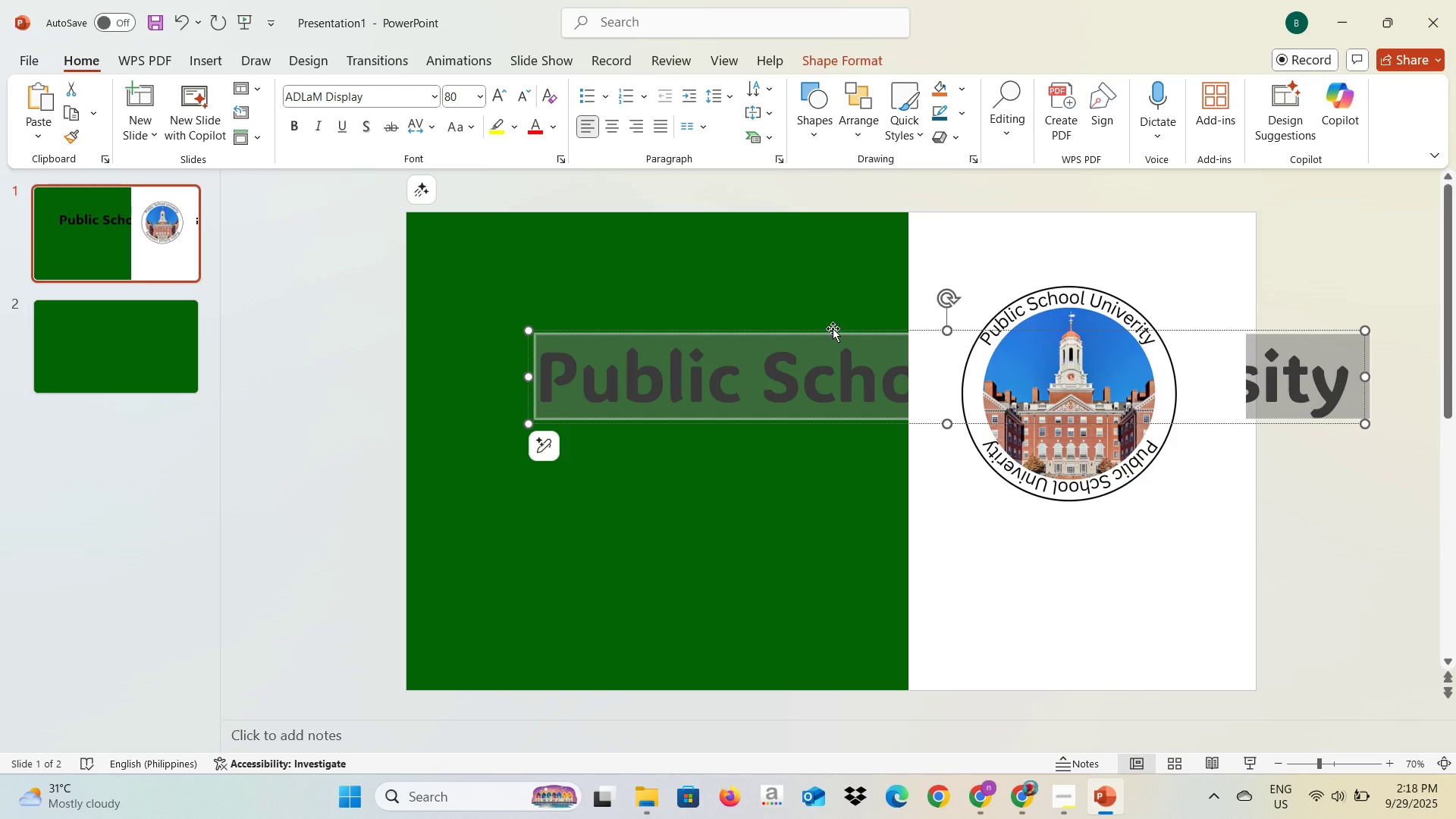 
left_click_drag(start_coordinate=[833, 332], to_coordinate=[726, 283])
 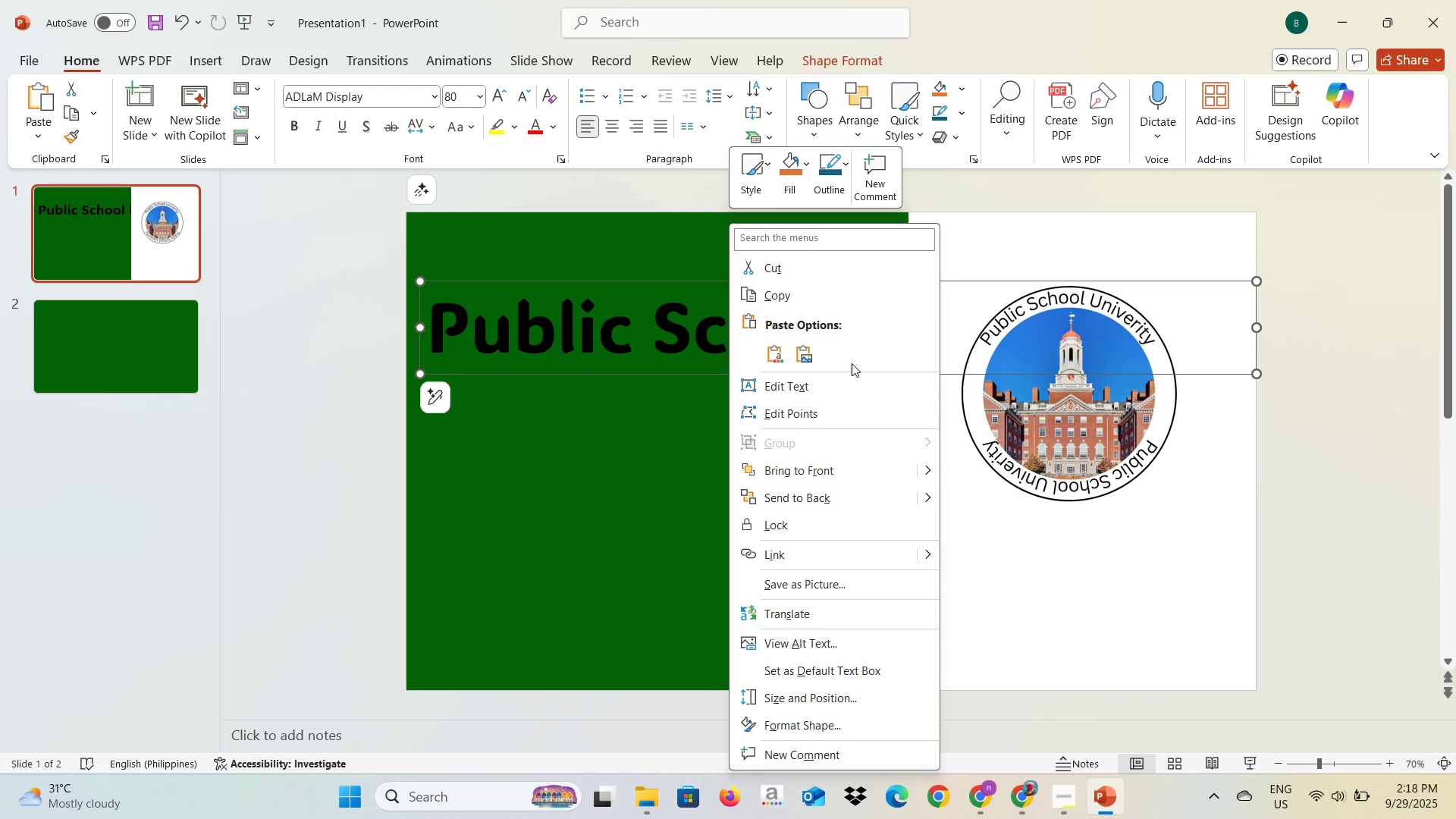 
left_click([827, 468])
 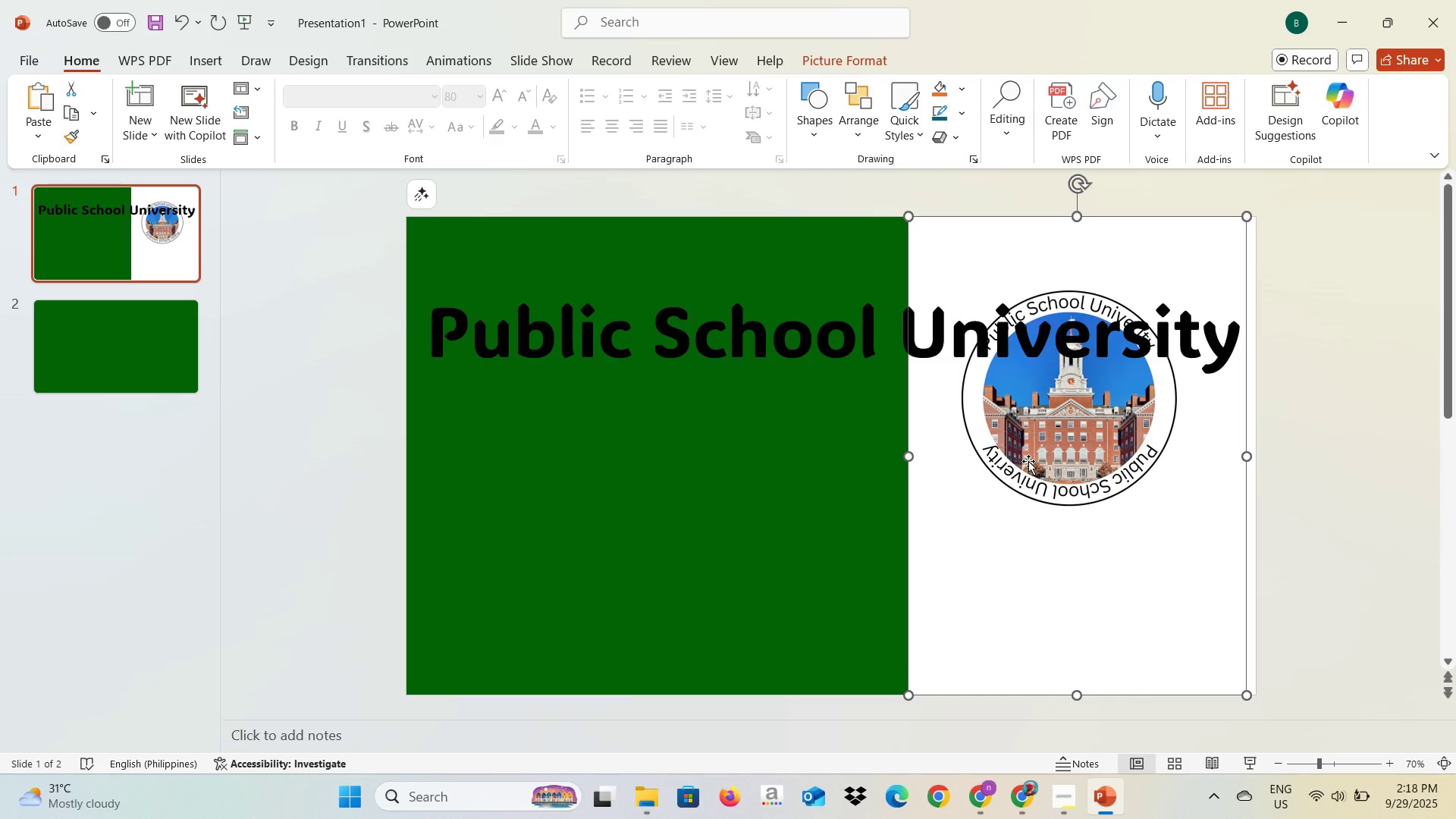 
left_click_drag(start_coordinate=[1029, 460], to_coordinate=[1031, 534])
 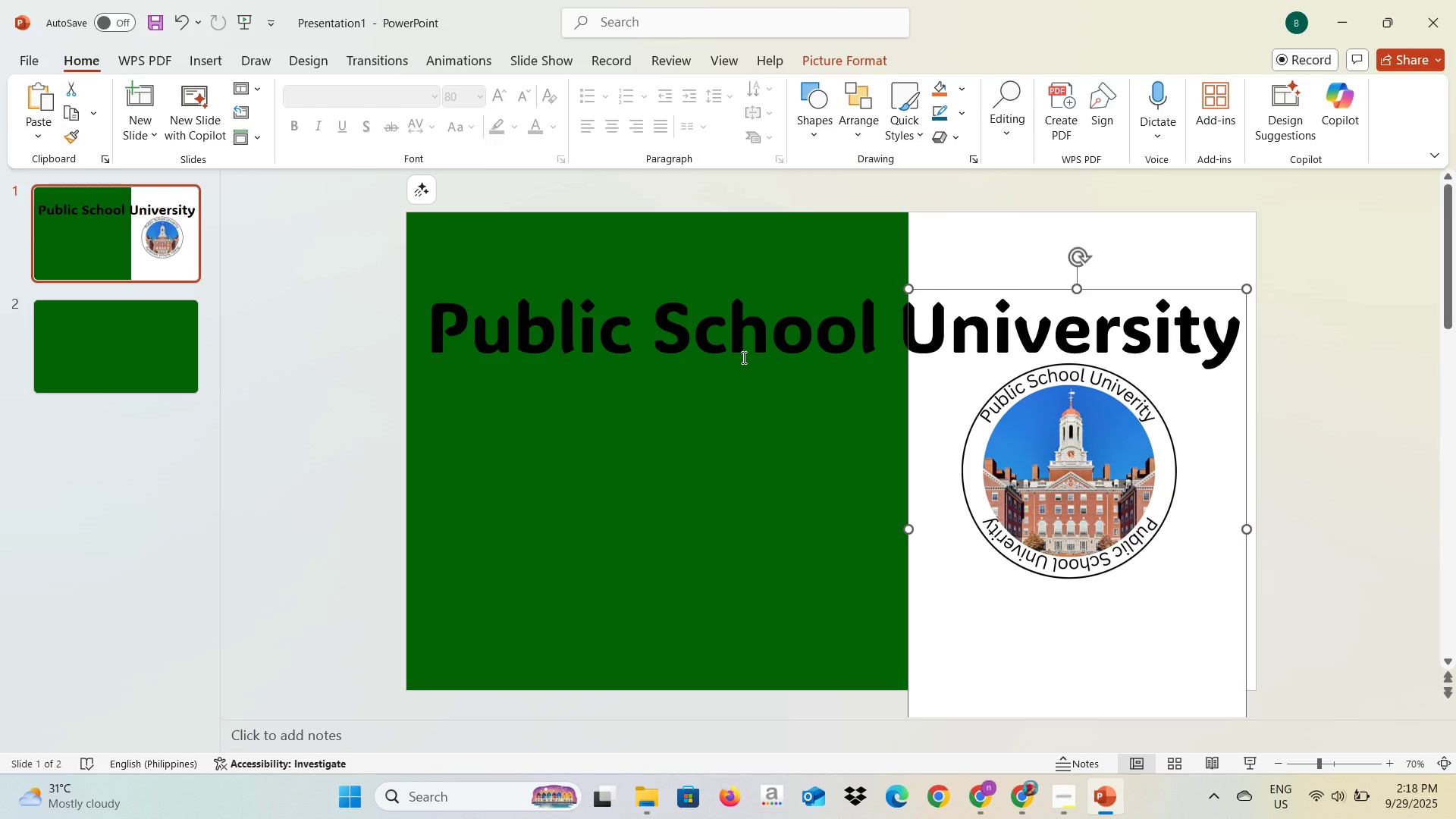 
left_click([741, 342])
 